 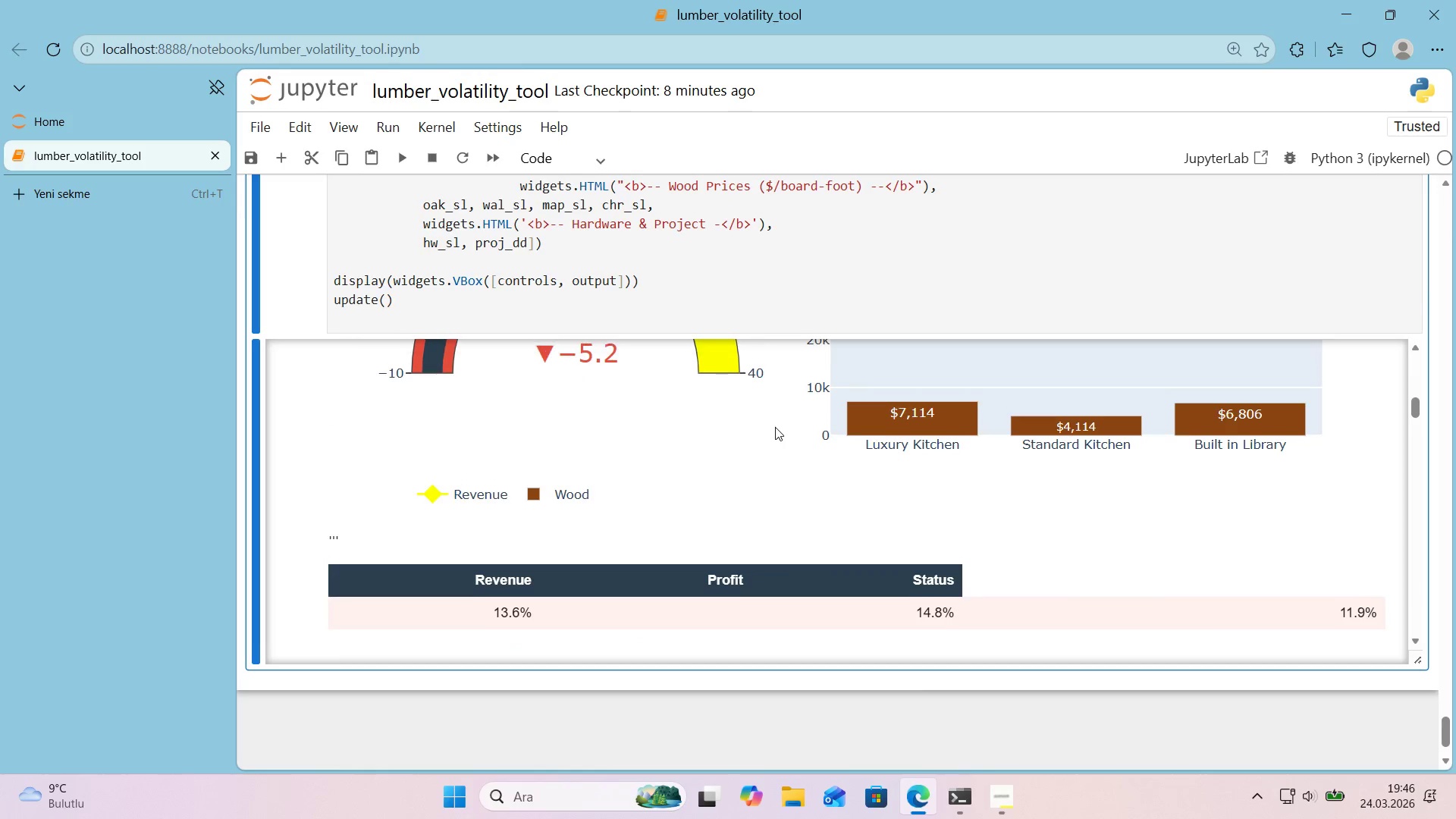 
scroll: coordinate [793, 350], scroll_direction: up, amount: 5.0
 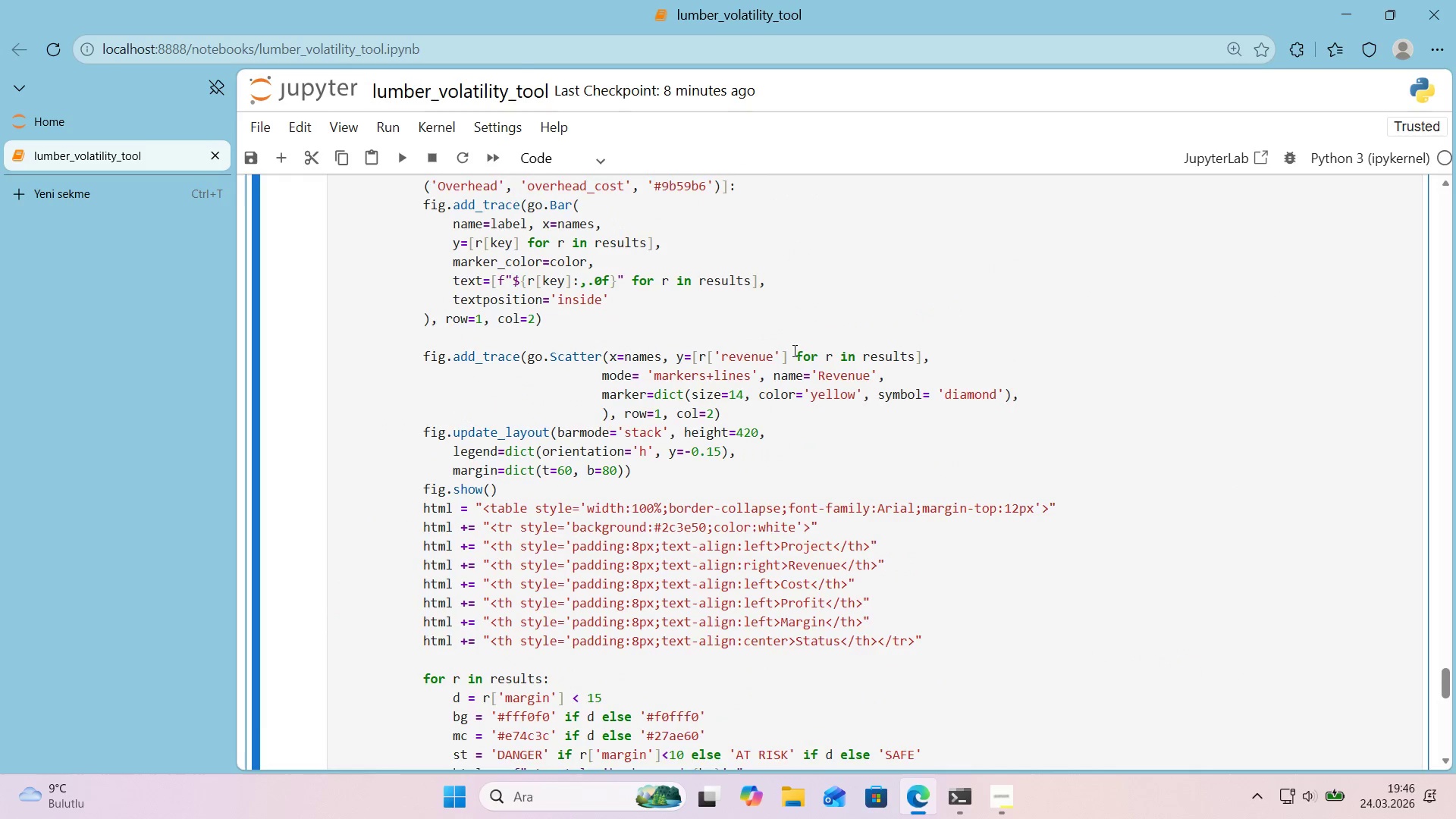 
scroll: coordinate [793, 350], scroll_direction: down, amount: 2.0
 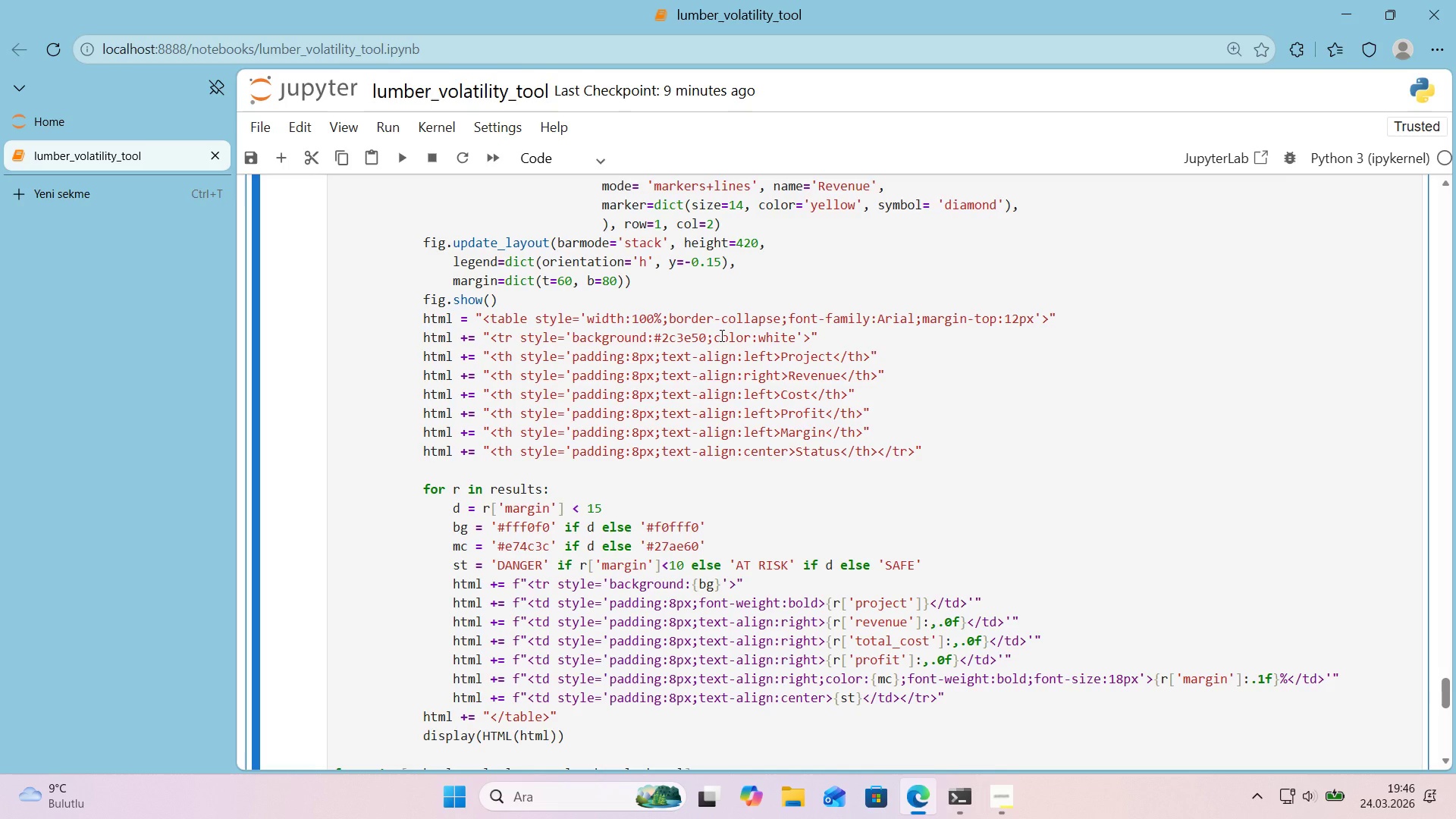 
wait(14.48)
 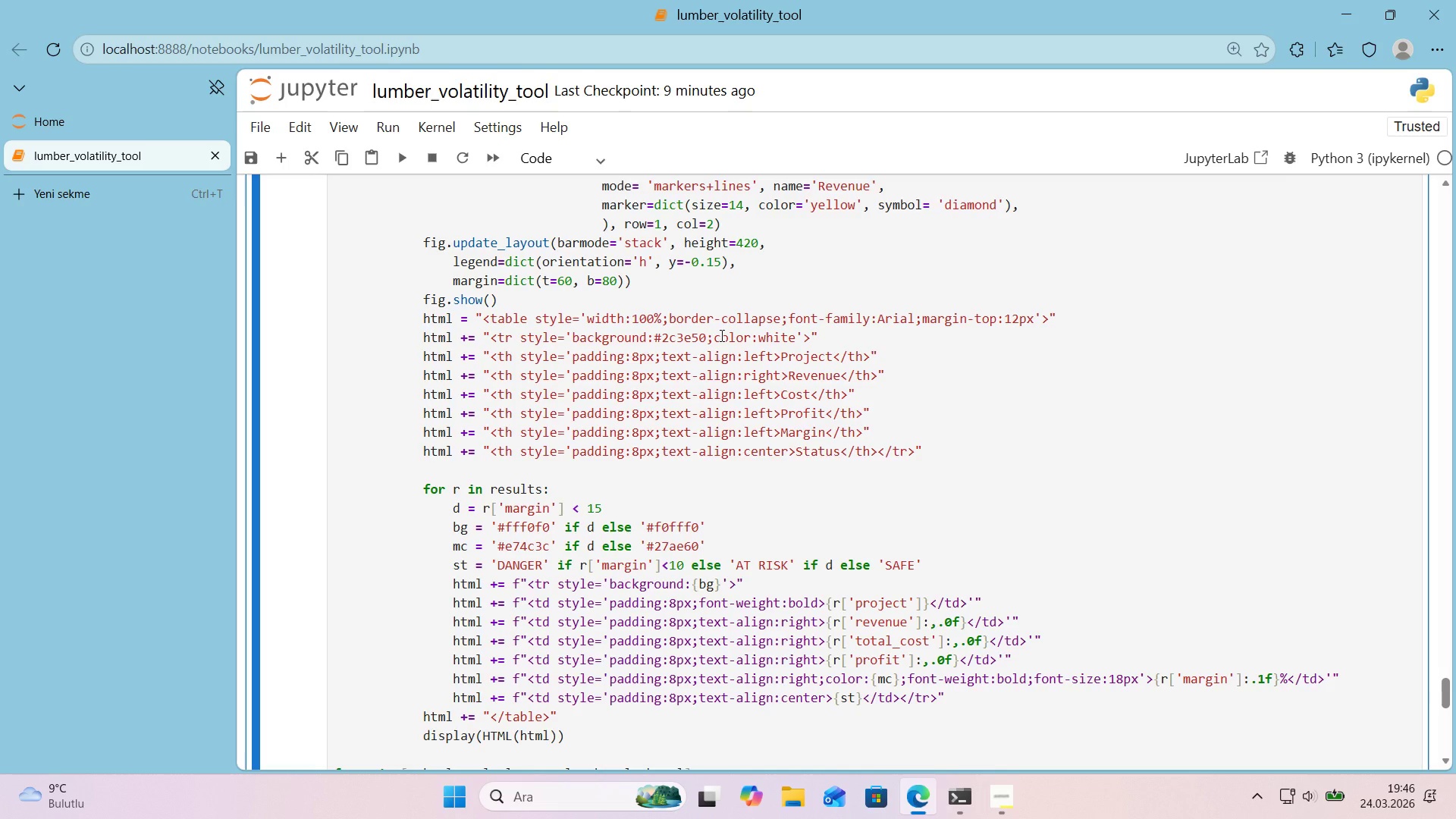 
left_click([774, 360])
 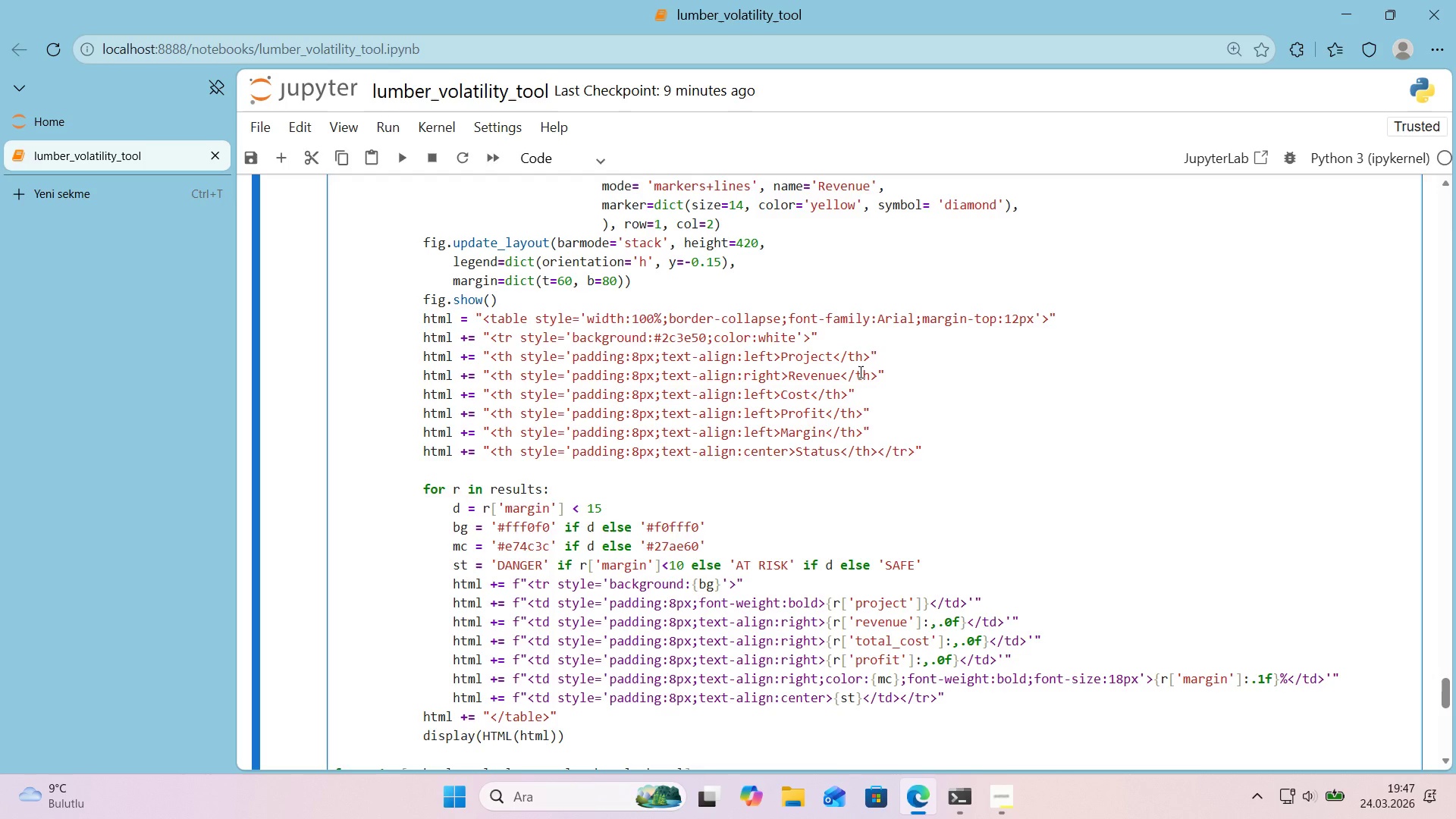 
key(Shift+2)
 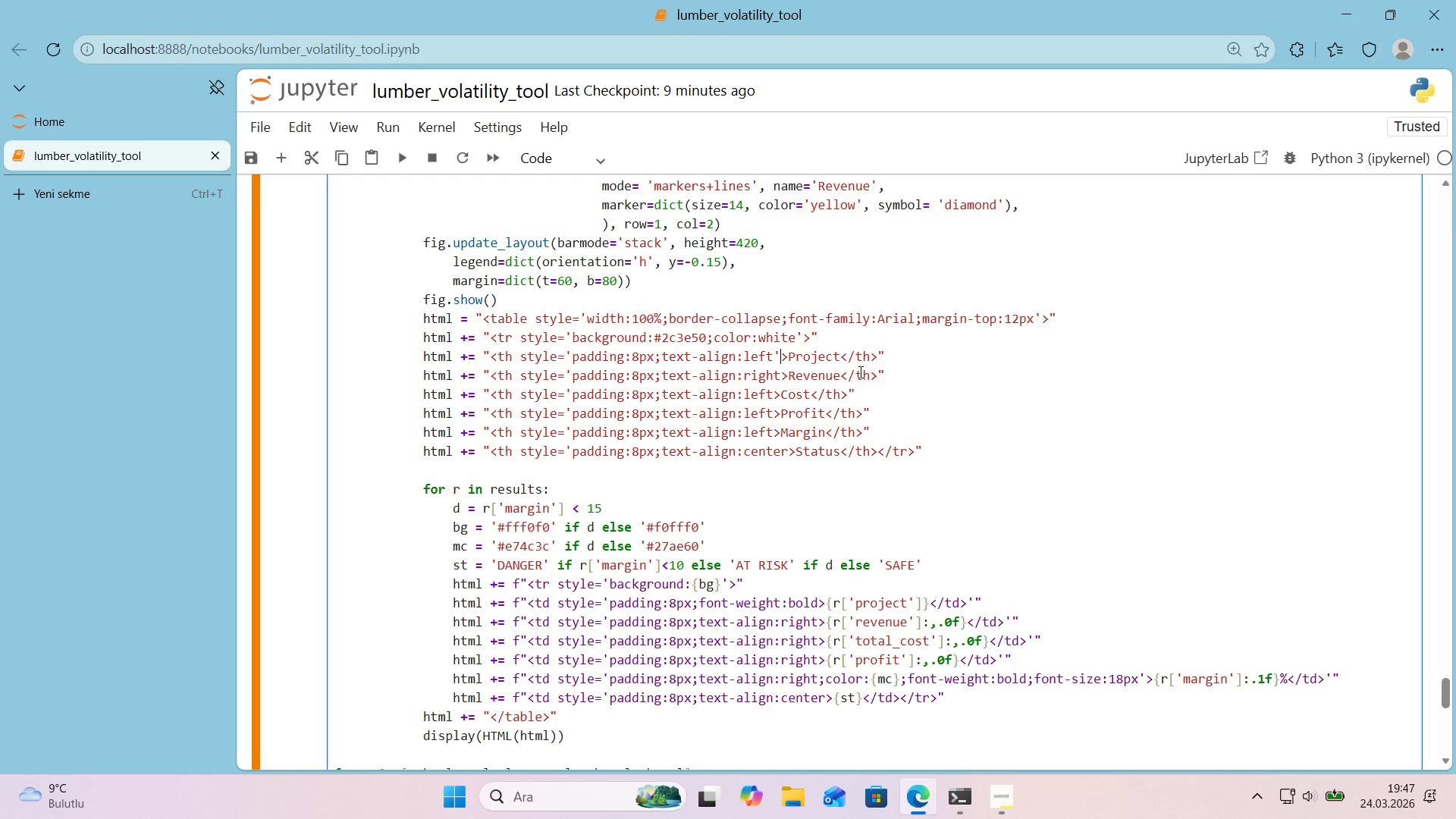 
key(ArrowDown)
 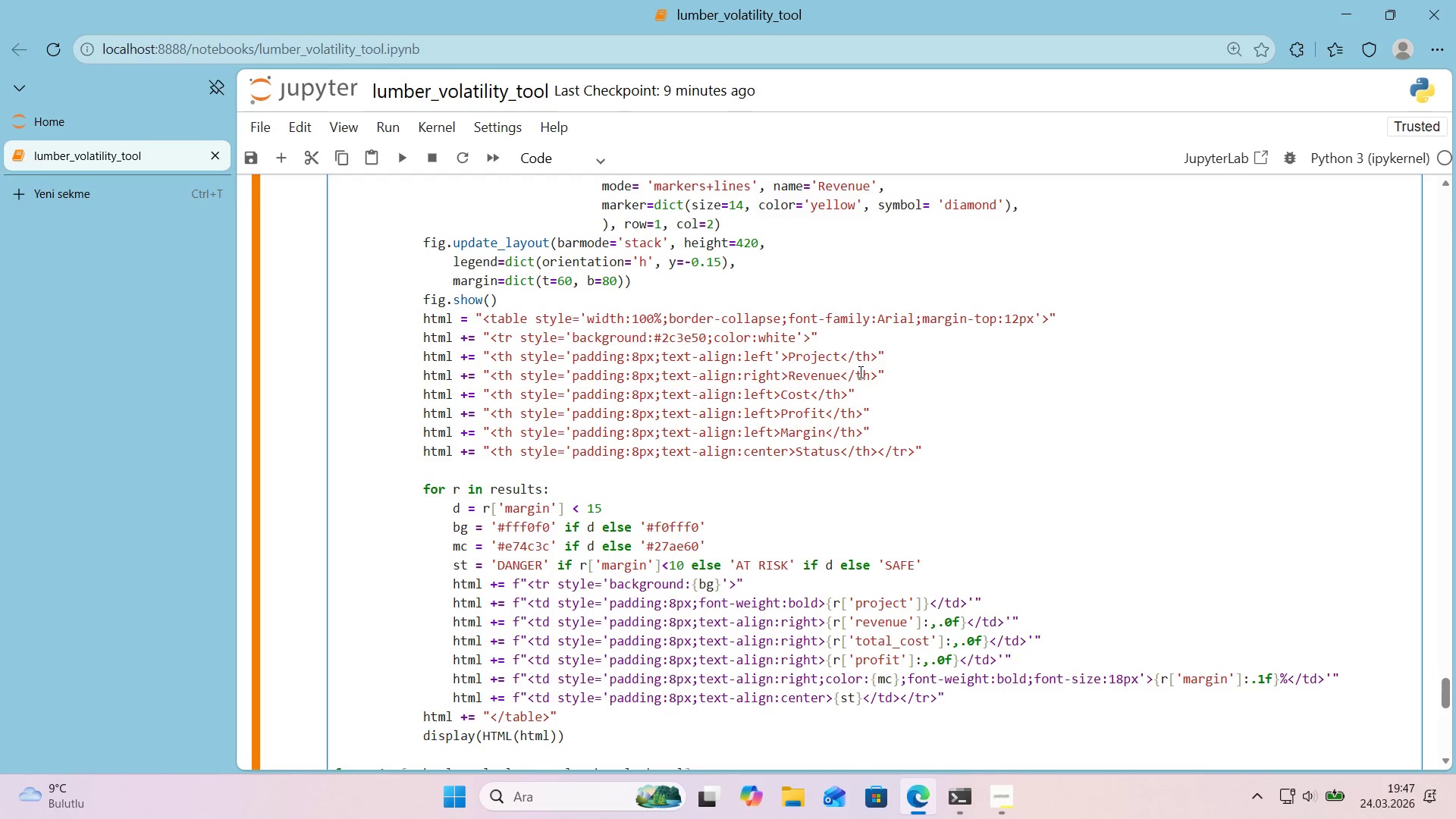 
key(Shift+ShiftRight)
 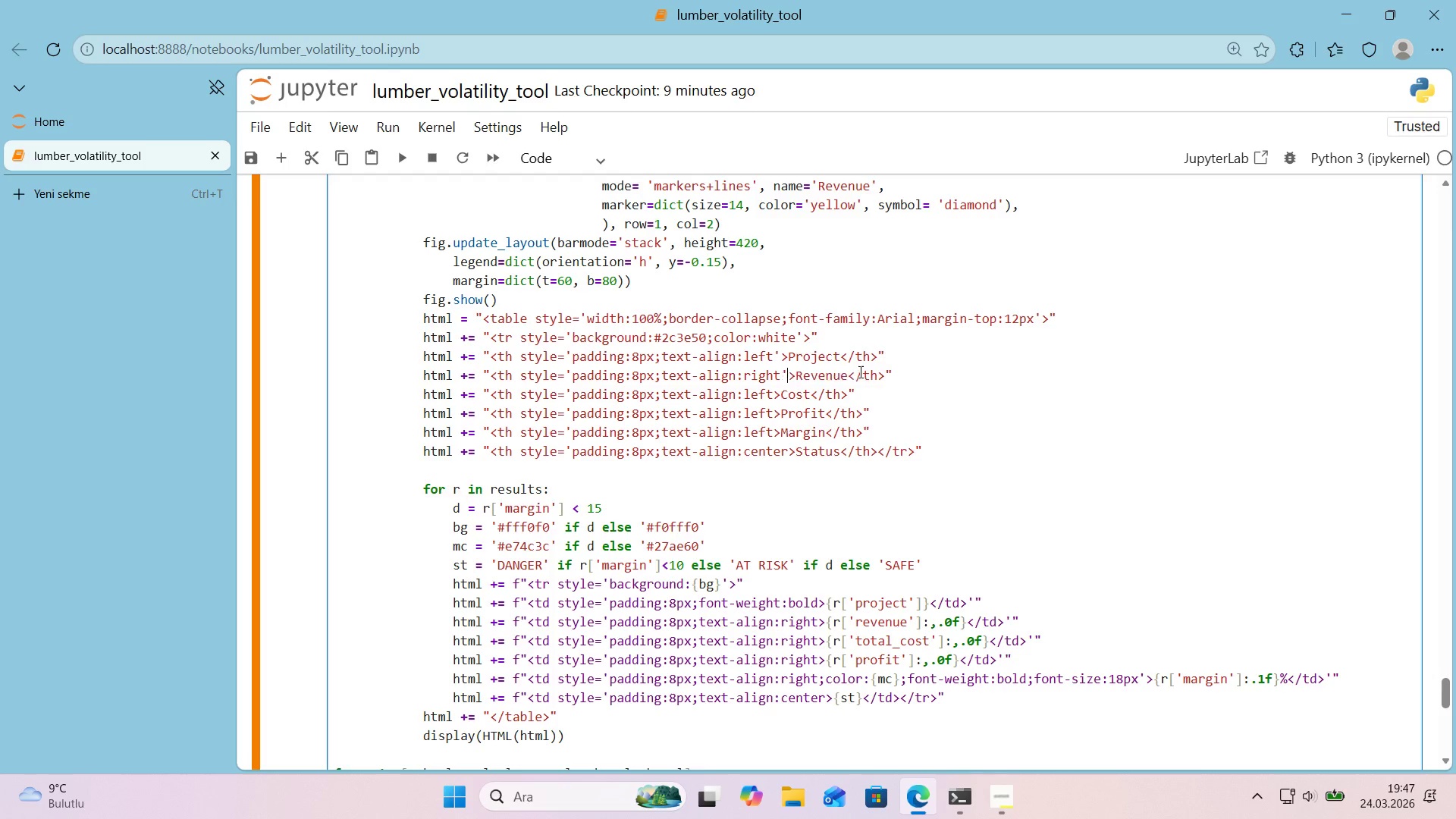 
key(Shift+2)
 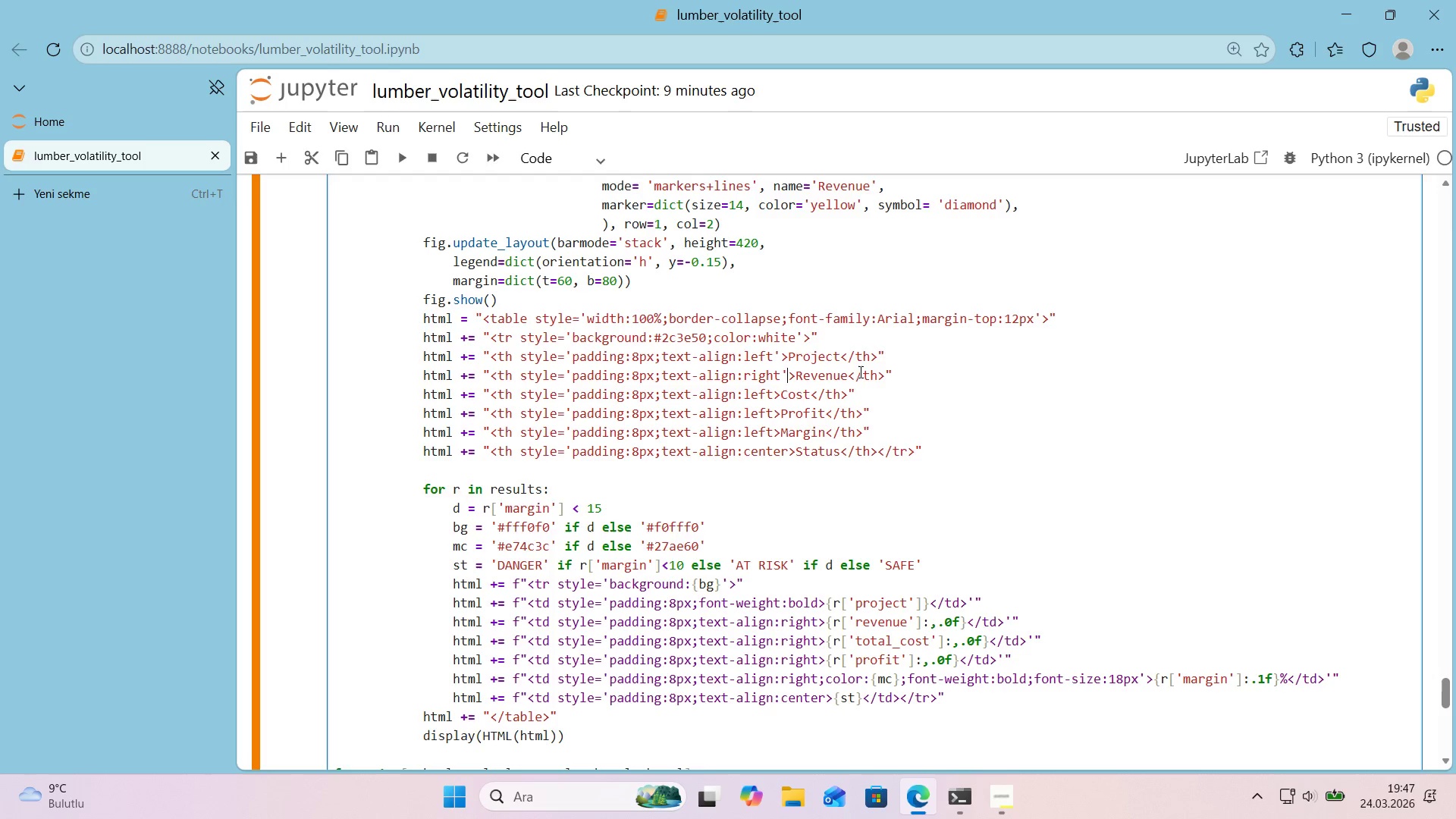 
key(ArrowDown)
 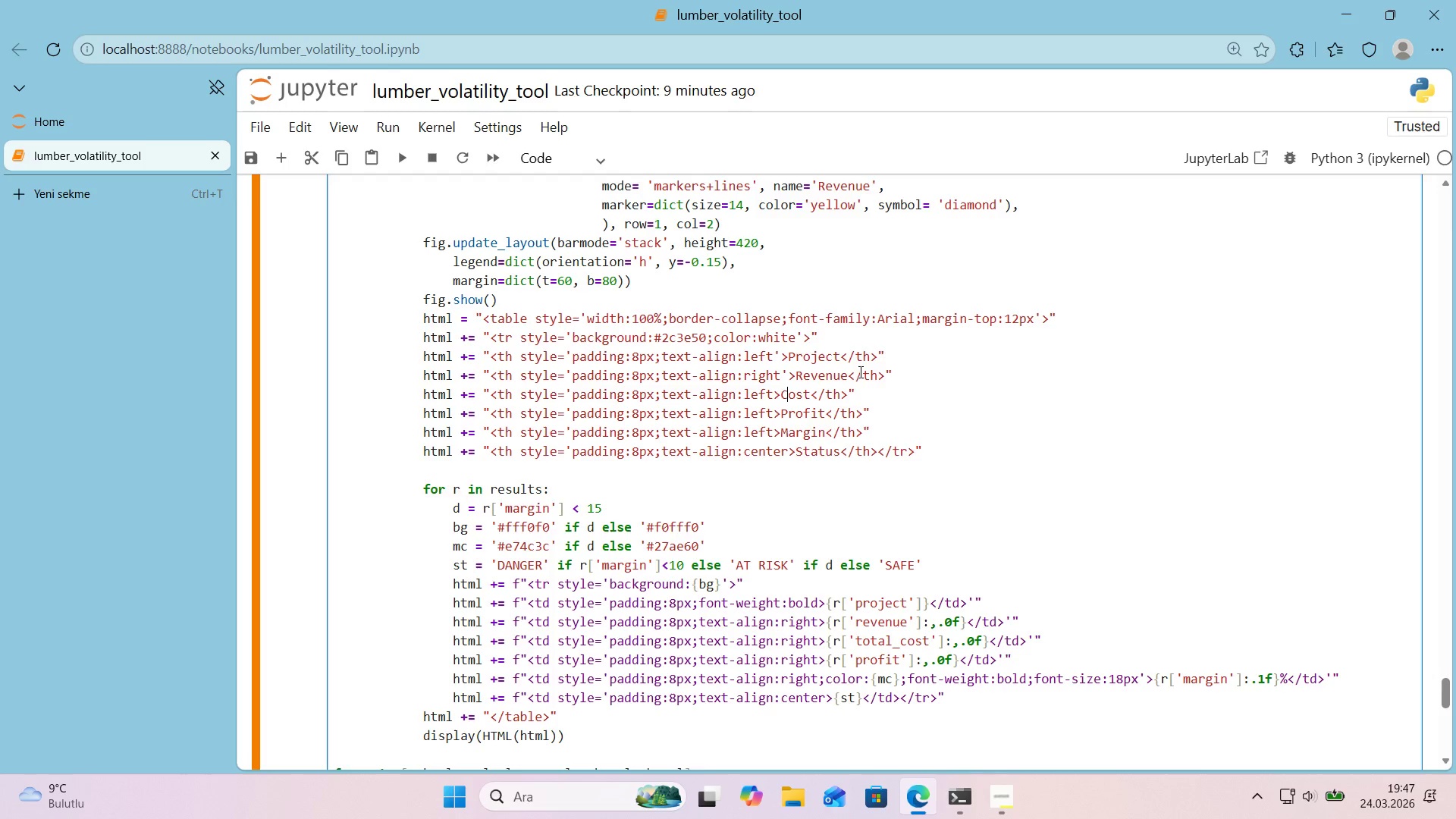 
key(ArrowLeft)
 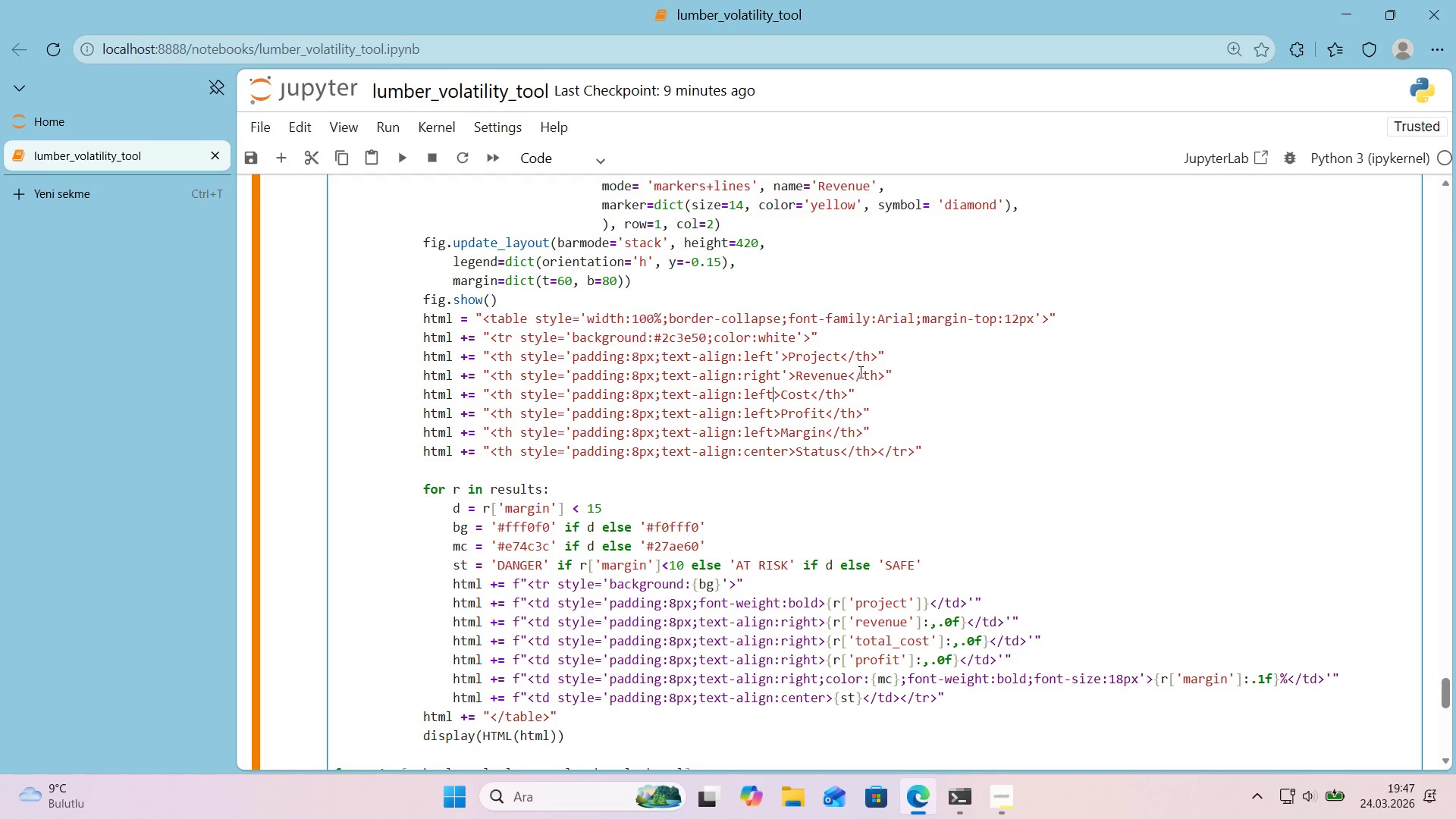 
key(ArrowLeft)
 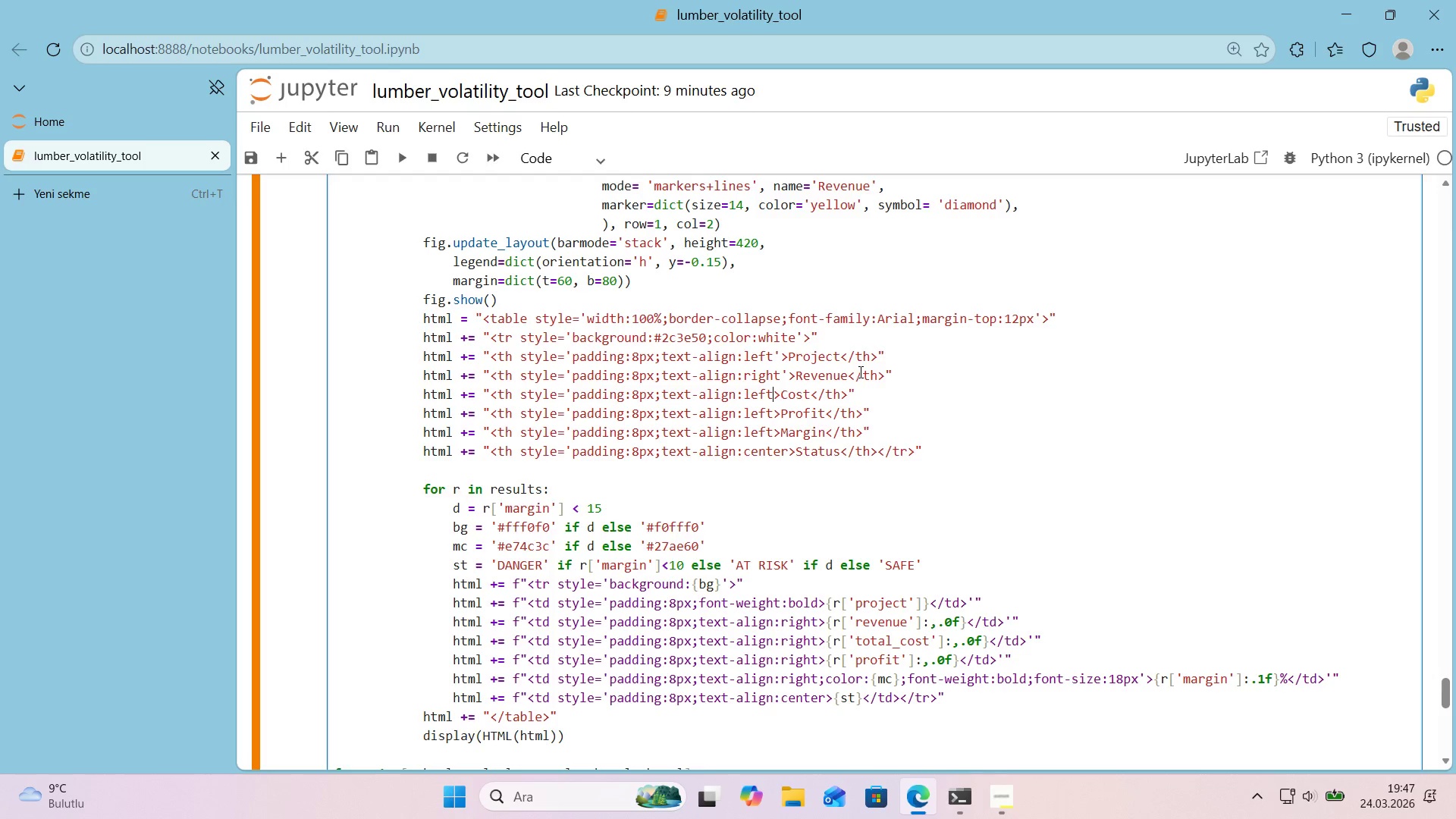 
key(Shift+ShiftRight)
 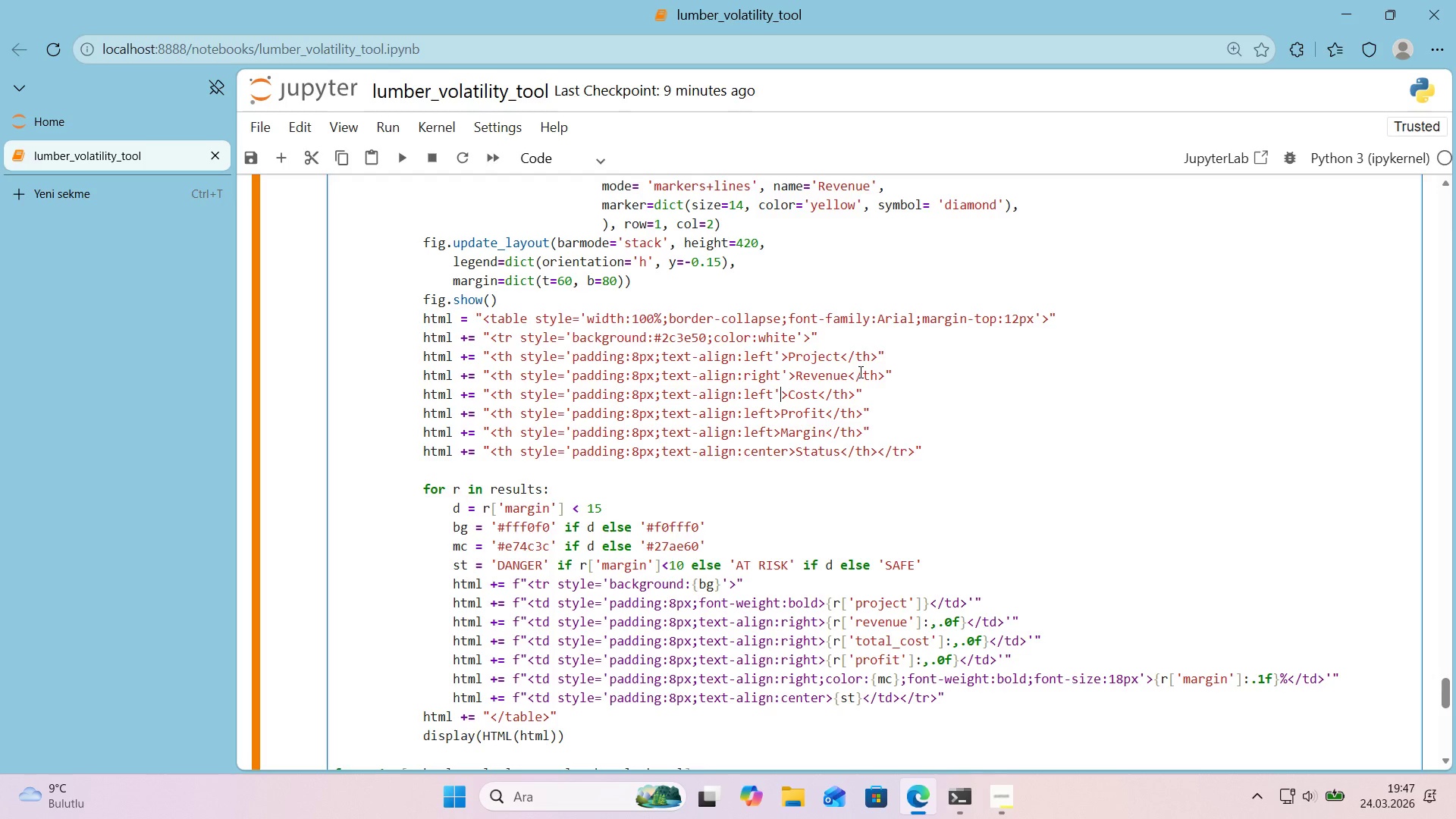 
key(Shift+2)
 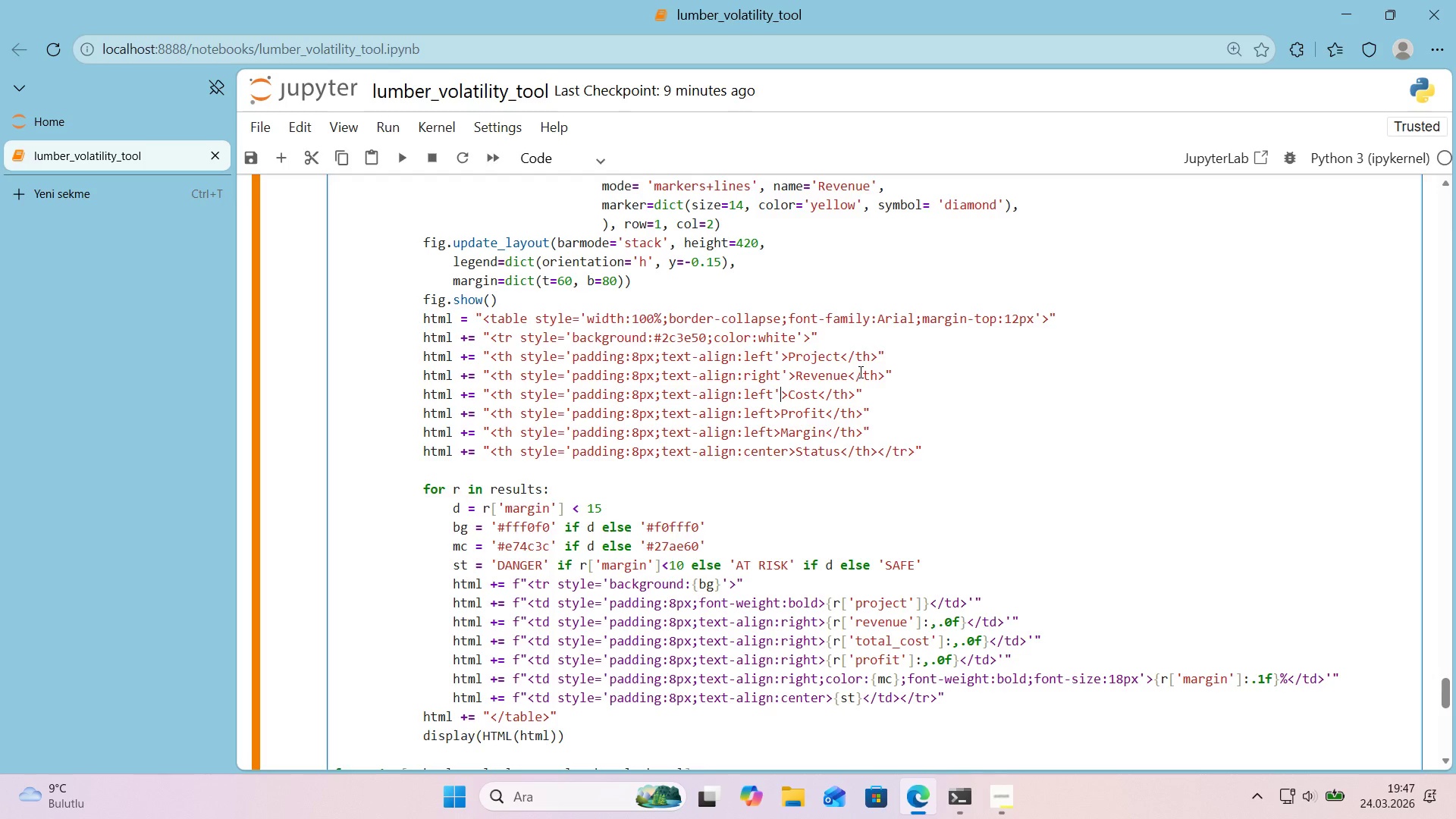 
key(ArrowDown)
 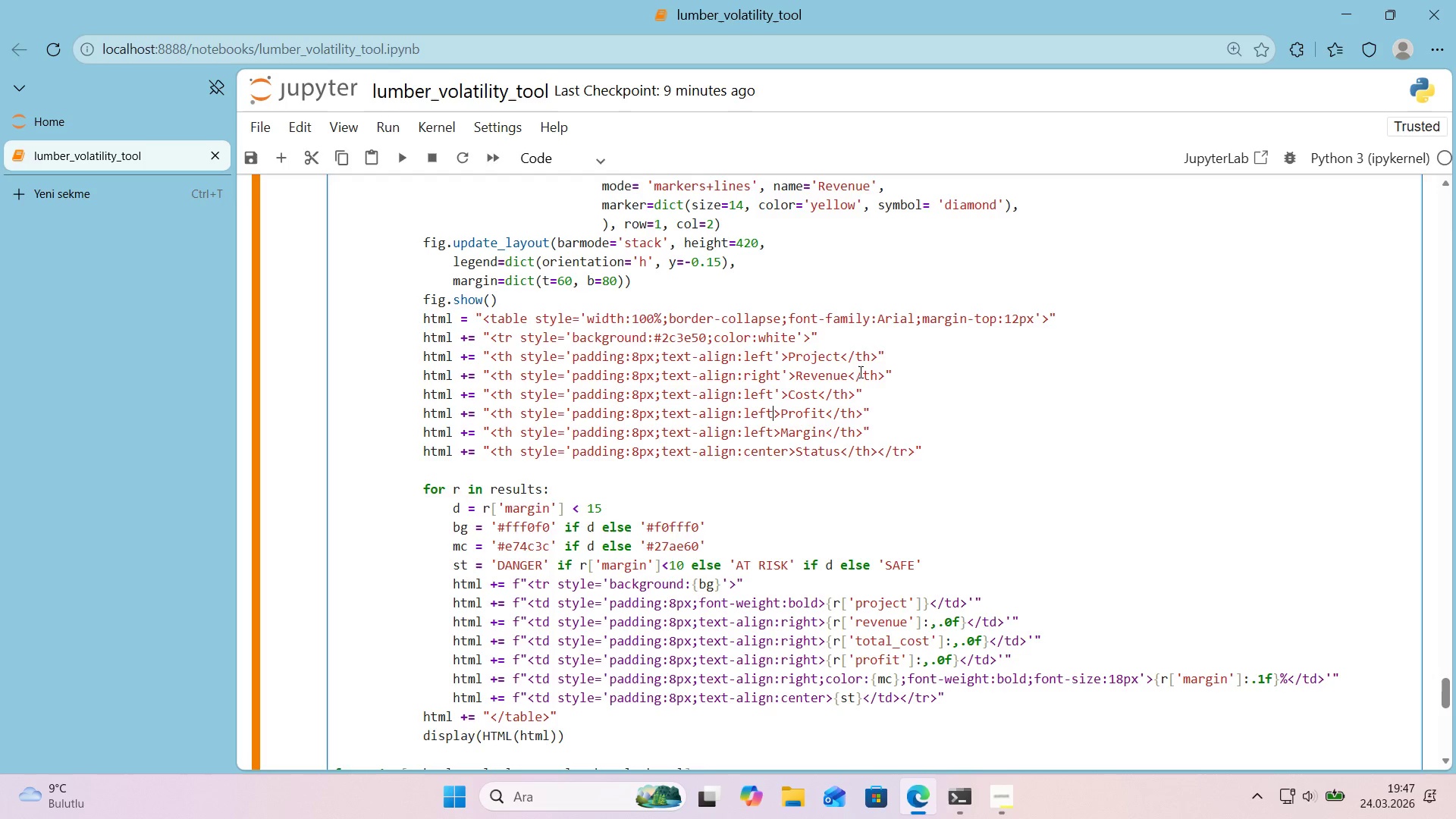 
key(ArrowLeft)
 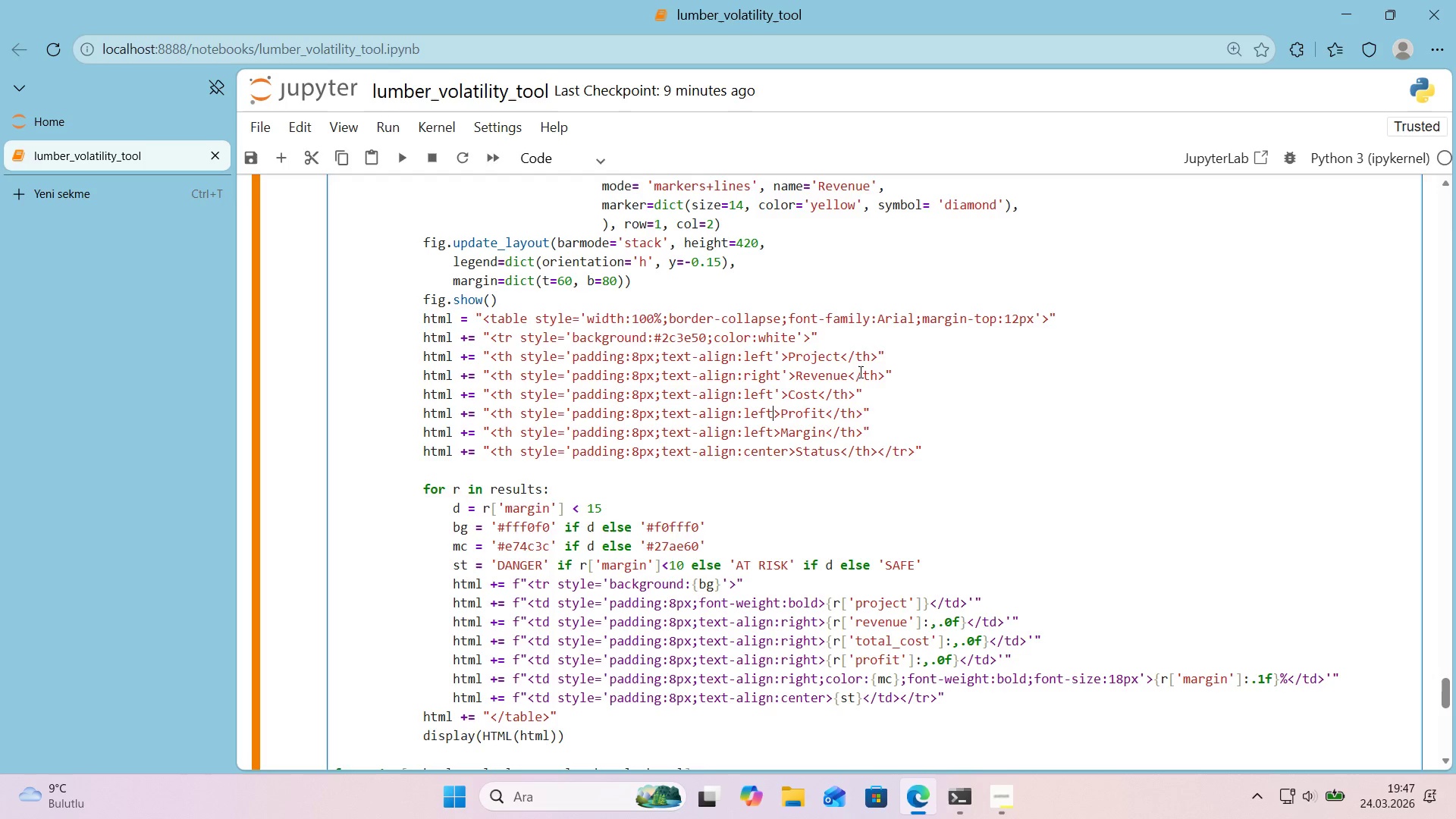 
key(Shift+ShiftRight)
 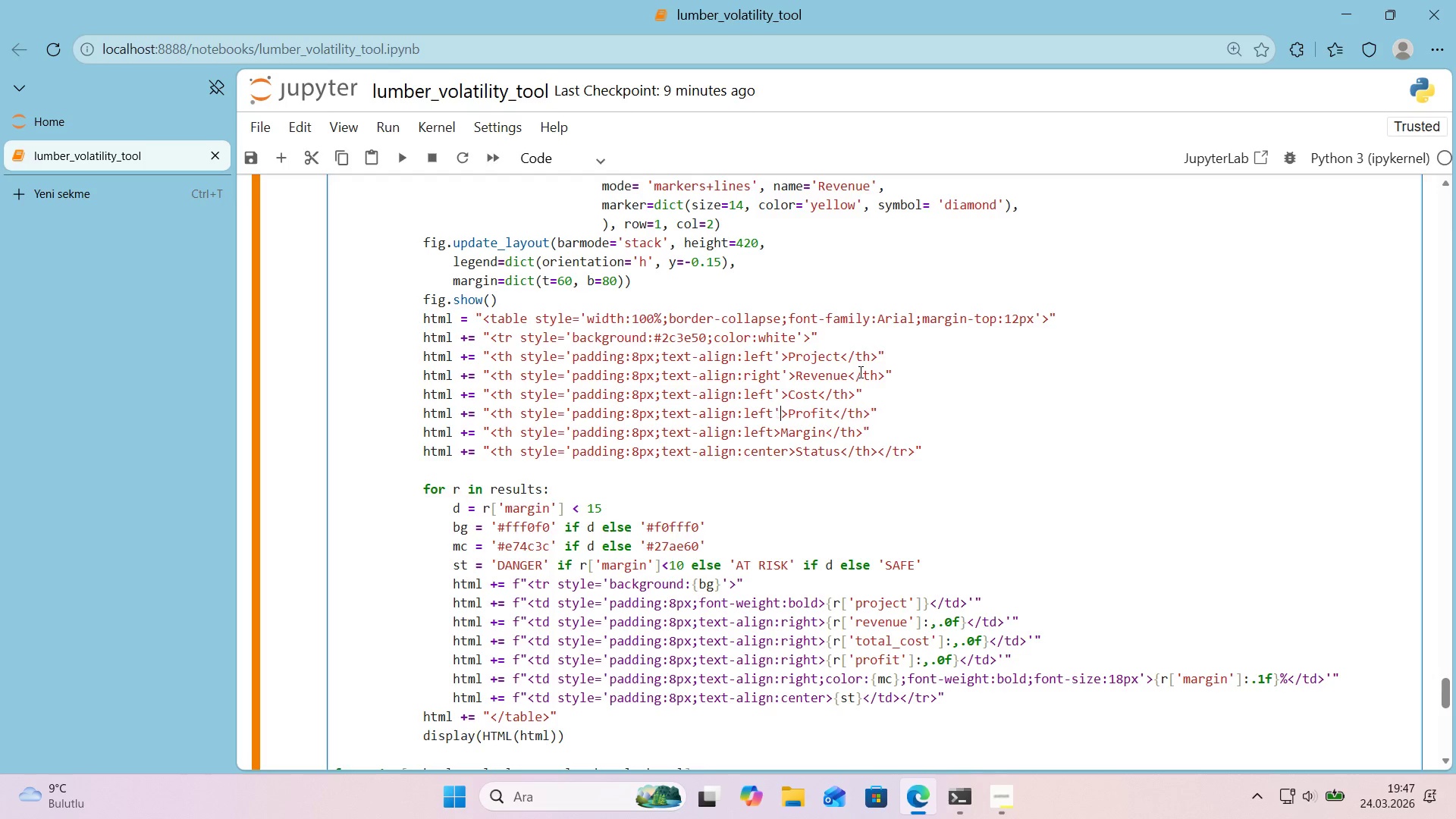 
key(Shift+2)
 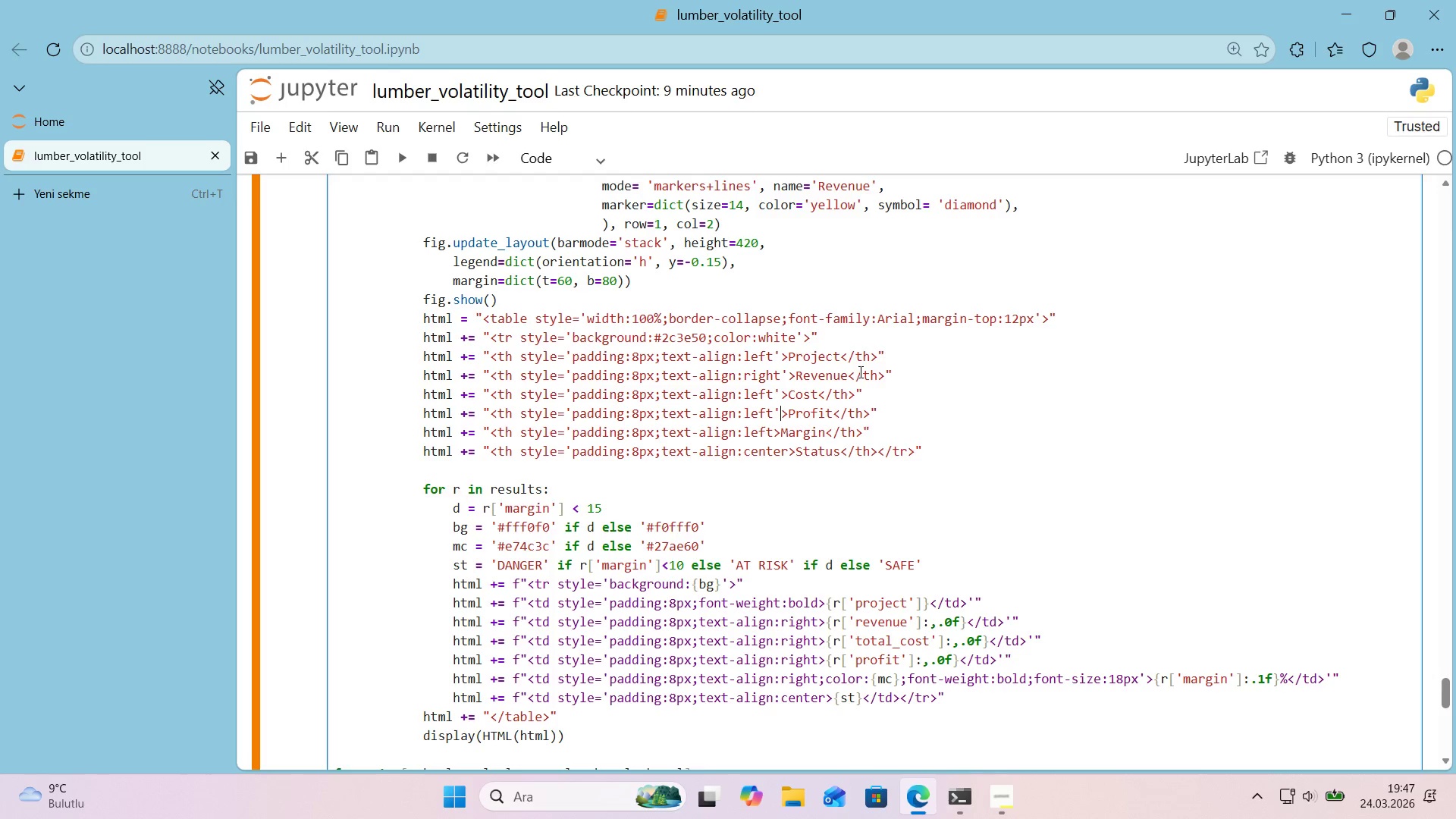 
key(ArrowDown)
 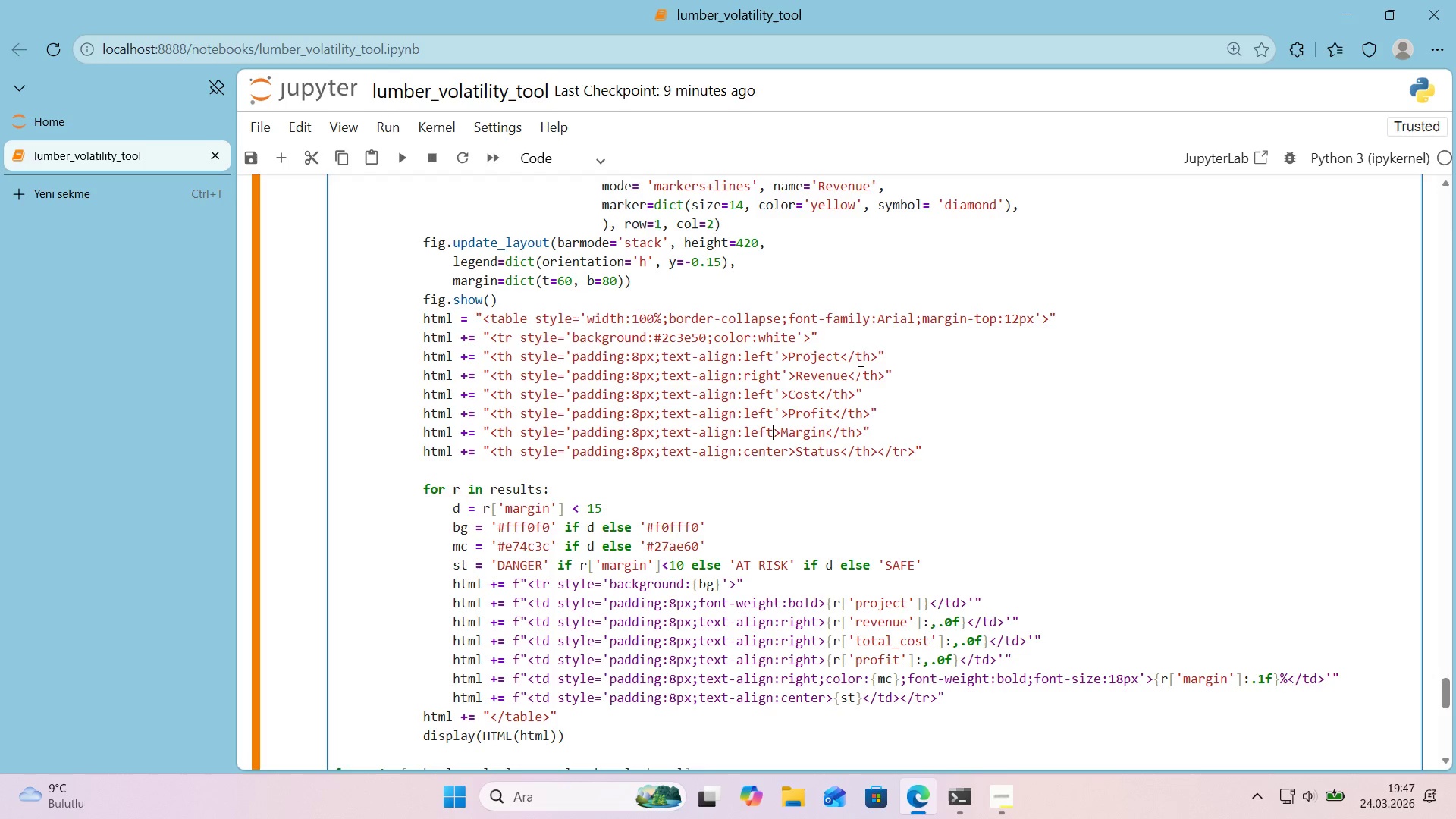 
key(ArrowLeft)
 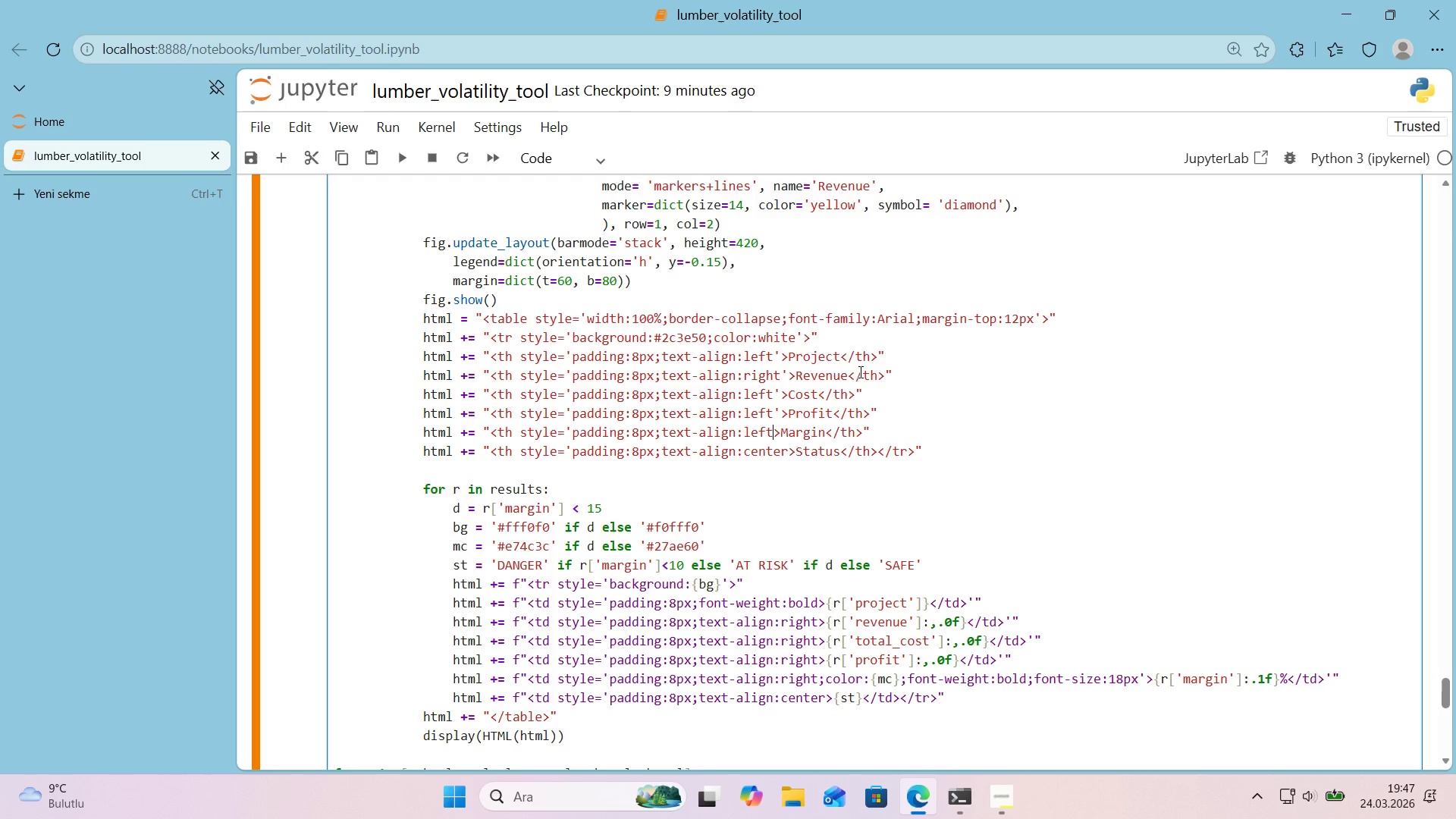 
key(Shift+ShiftRight)
 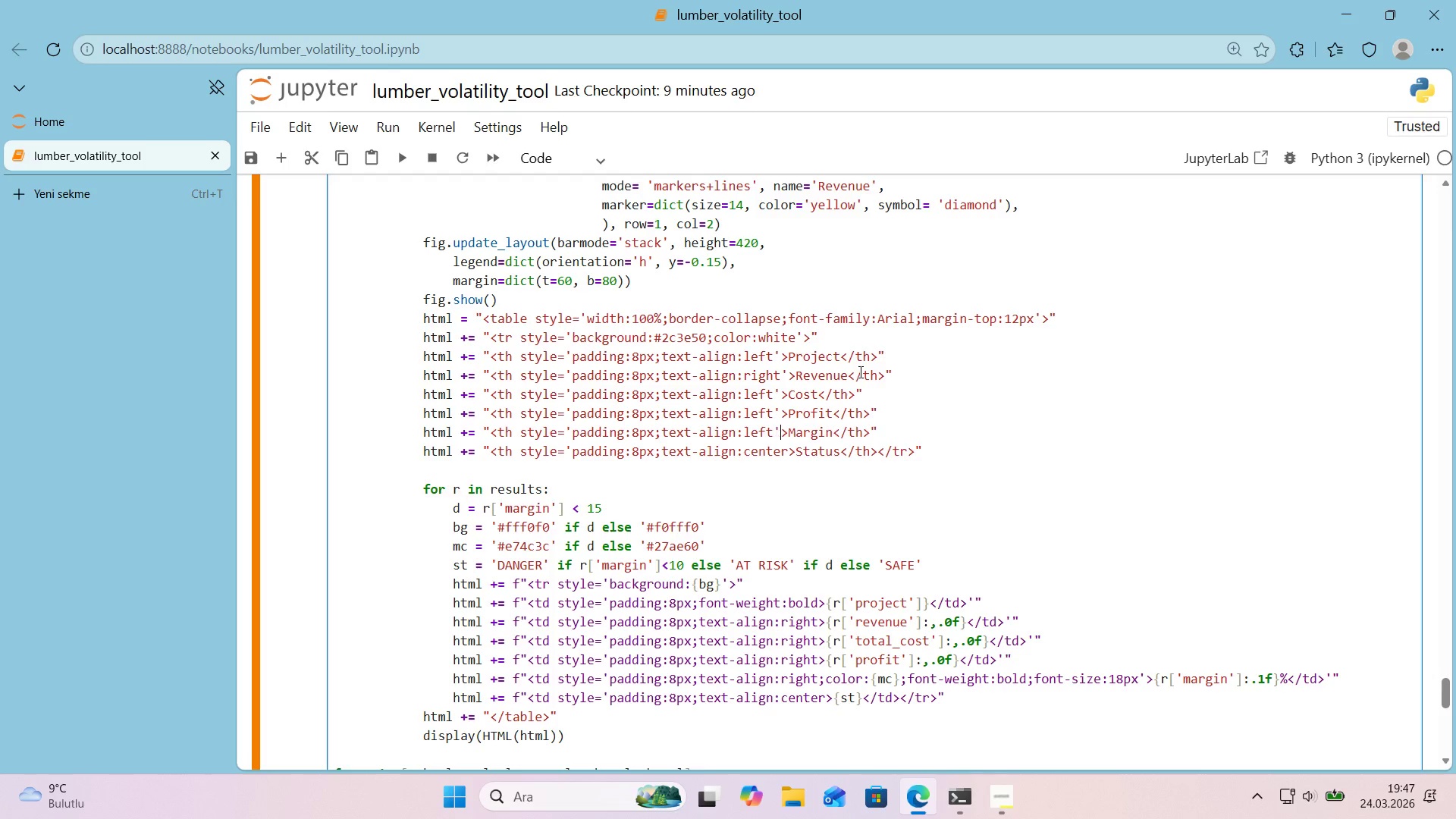 
key(Shift+2)
 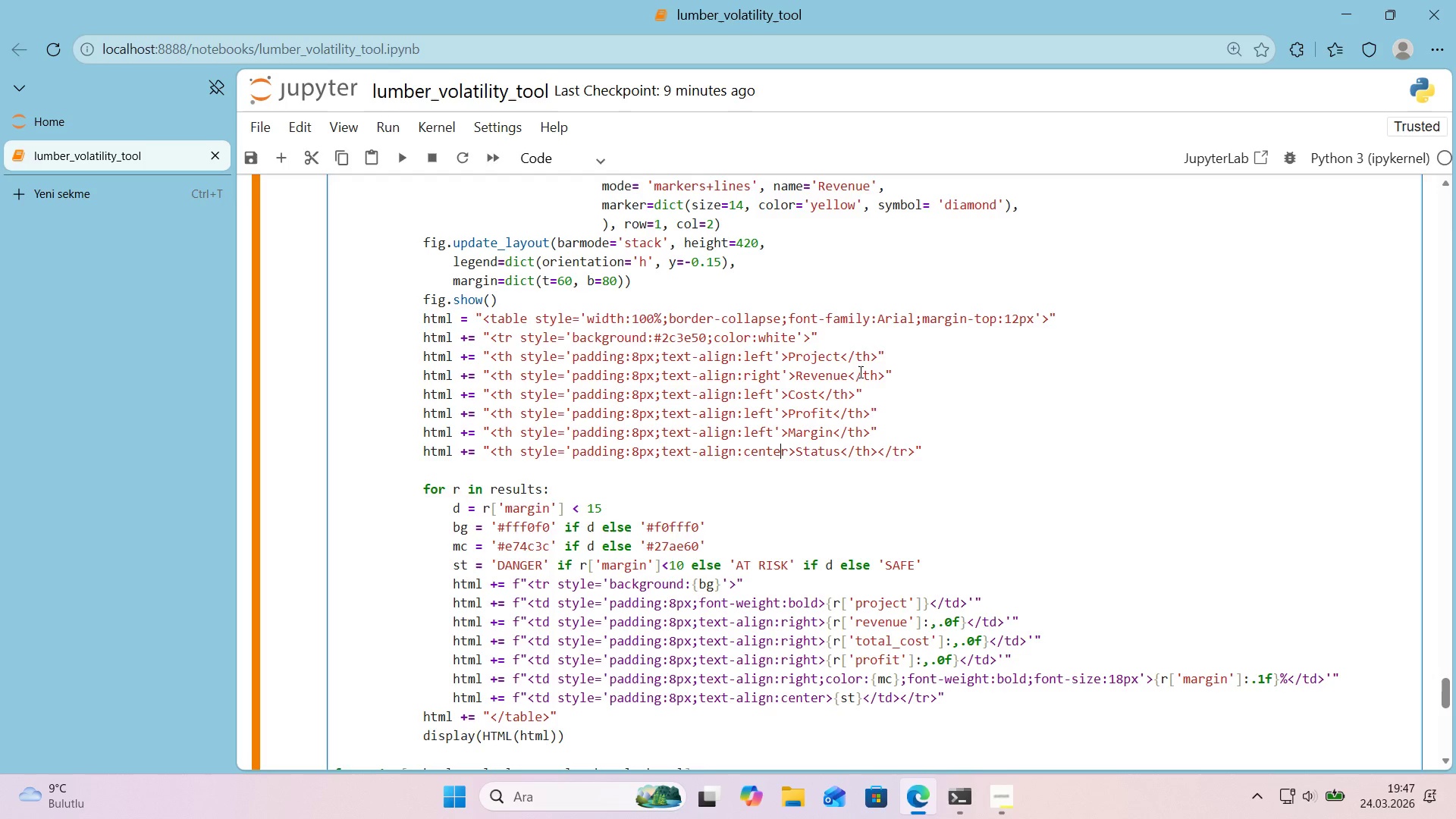 
key(ArrowDown)
 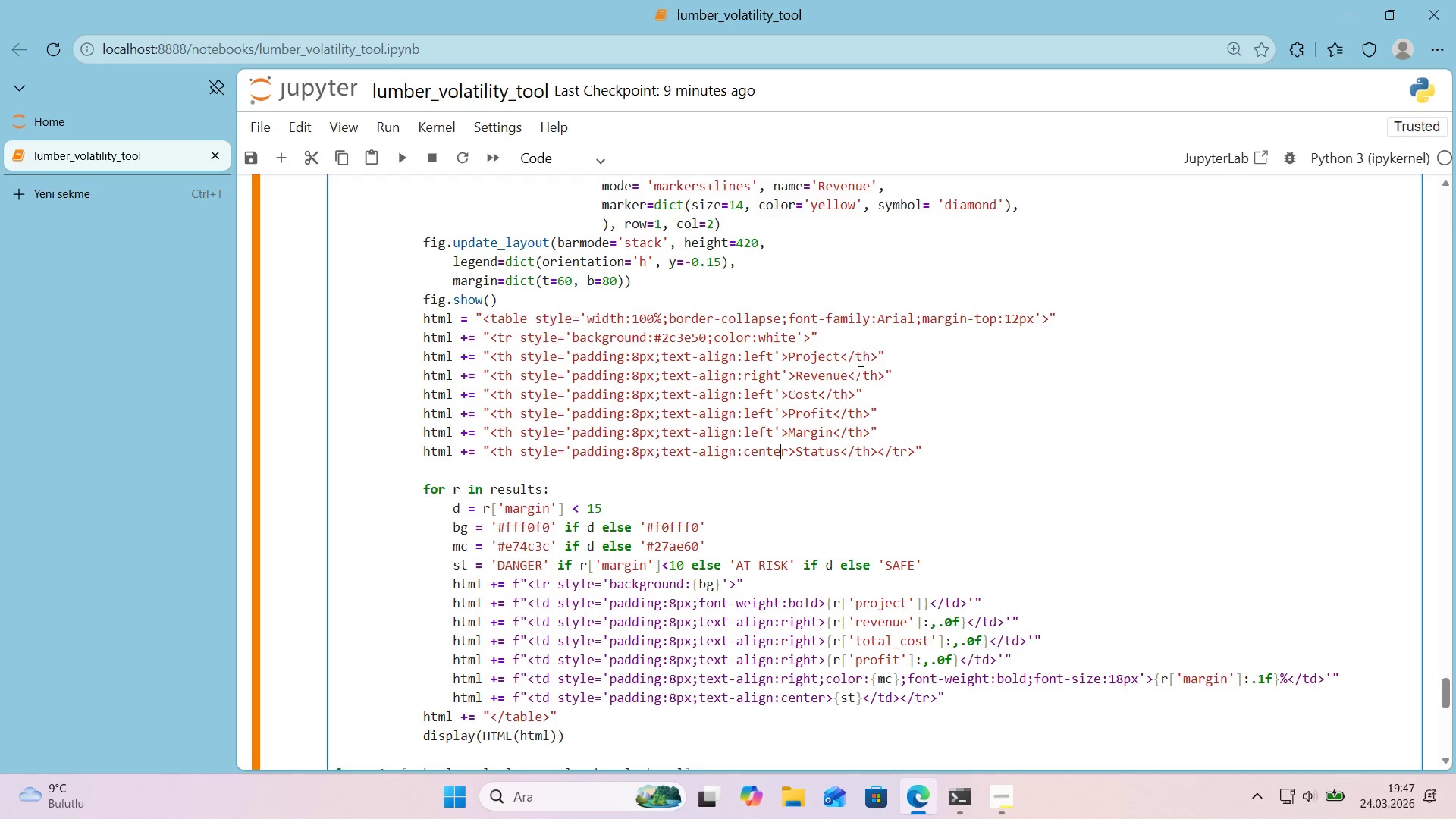 
key(ArrowRight)
 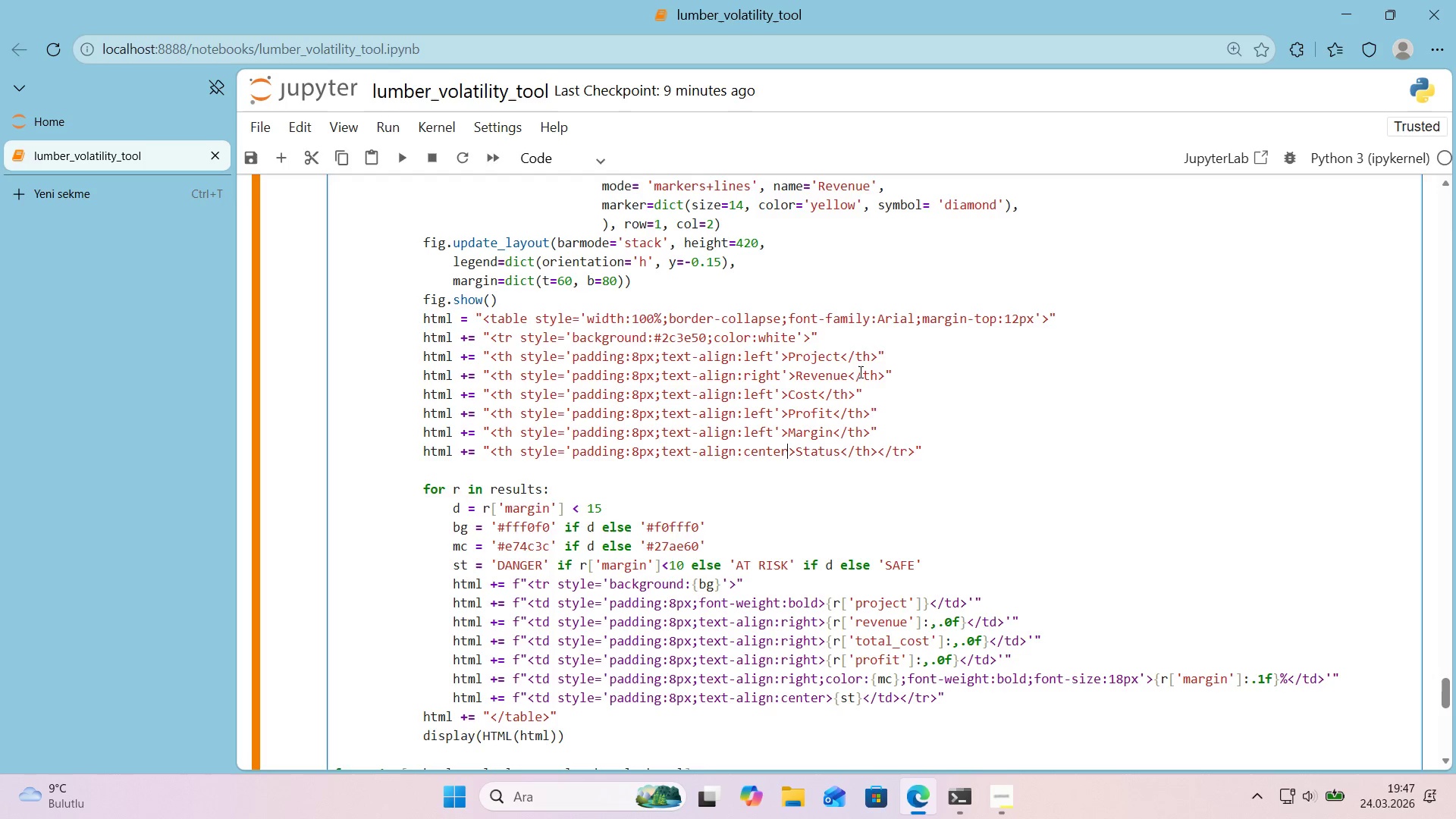 
key(Shift+2)
 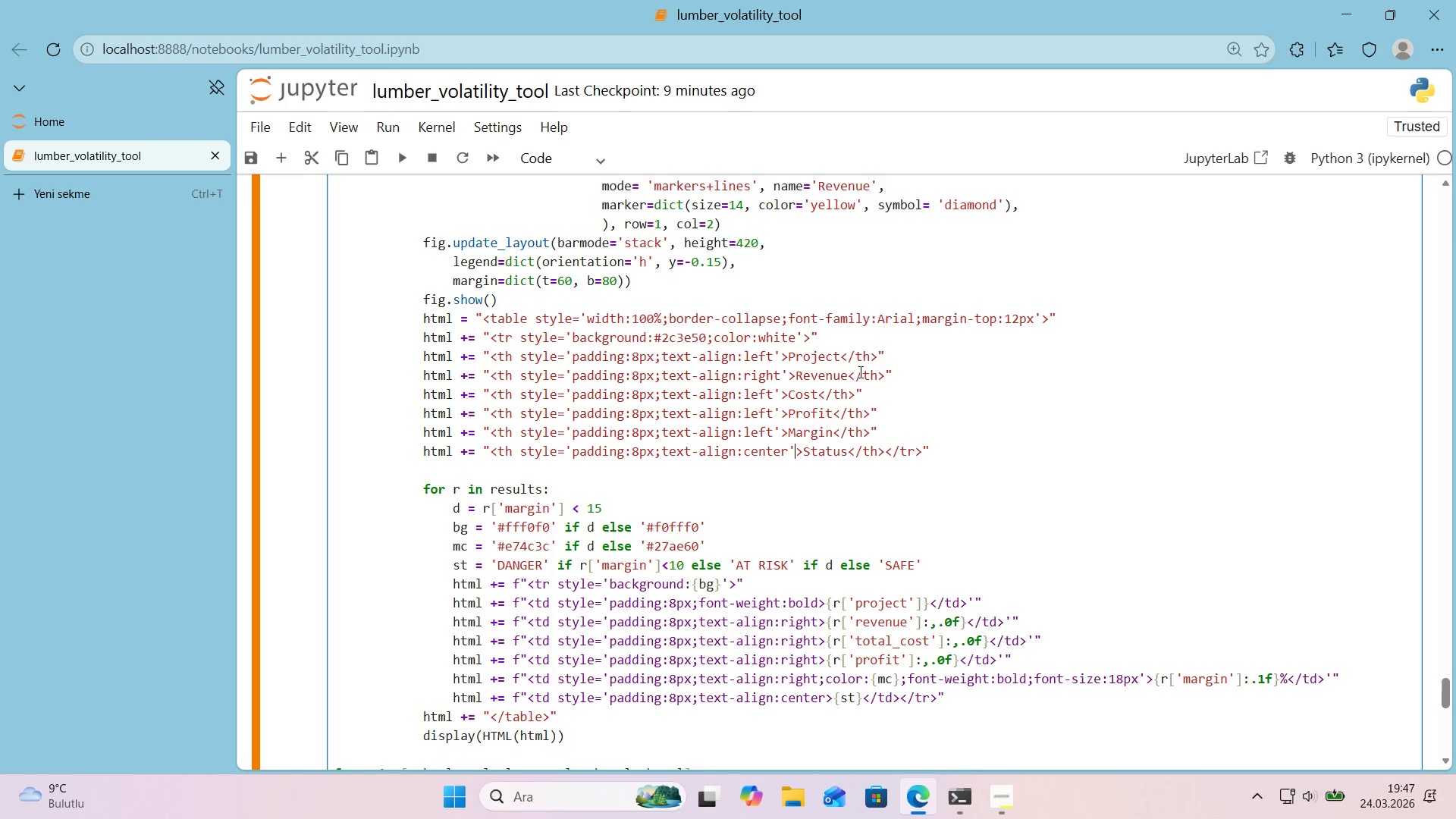 
wait(11.06)
 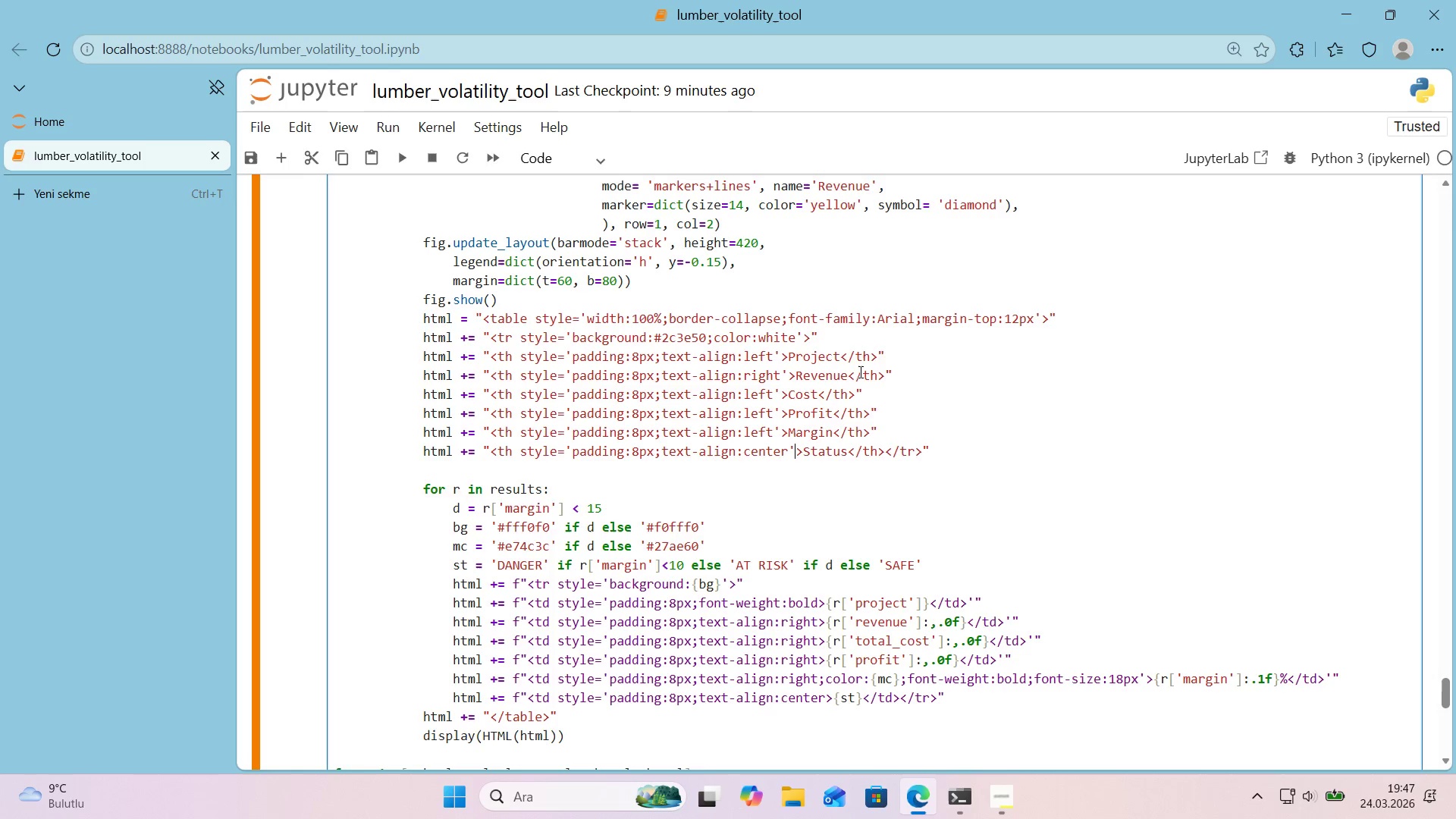 
key(ArrowDown)
 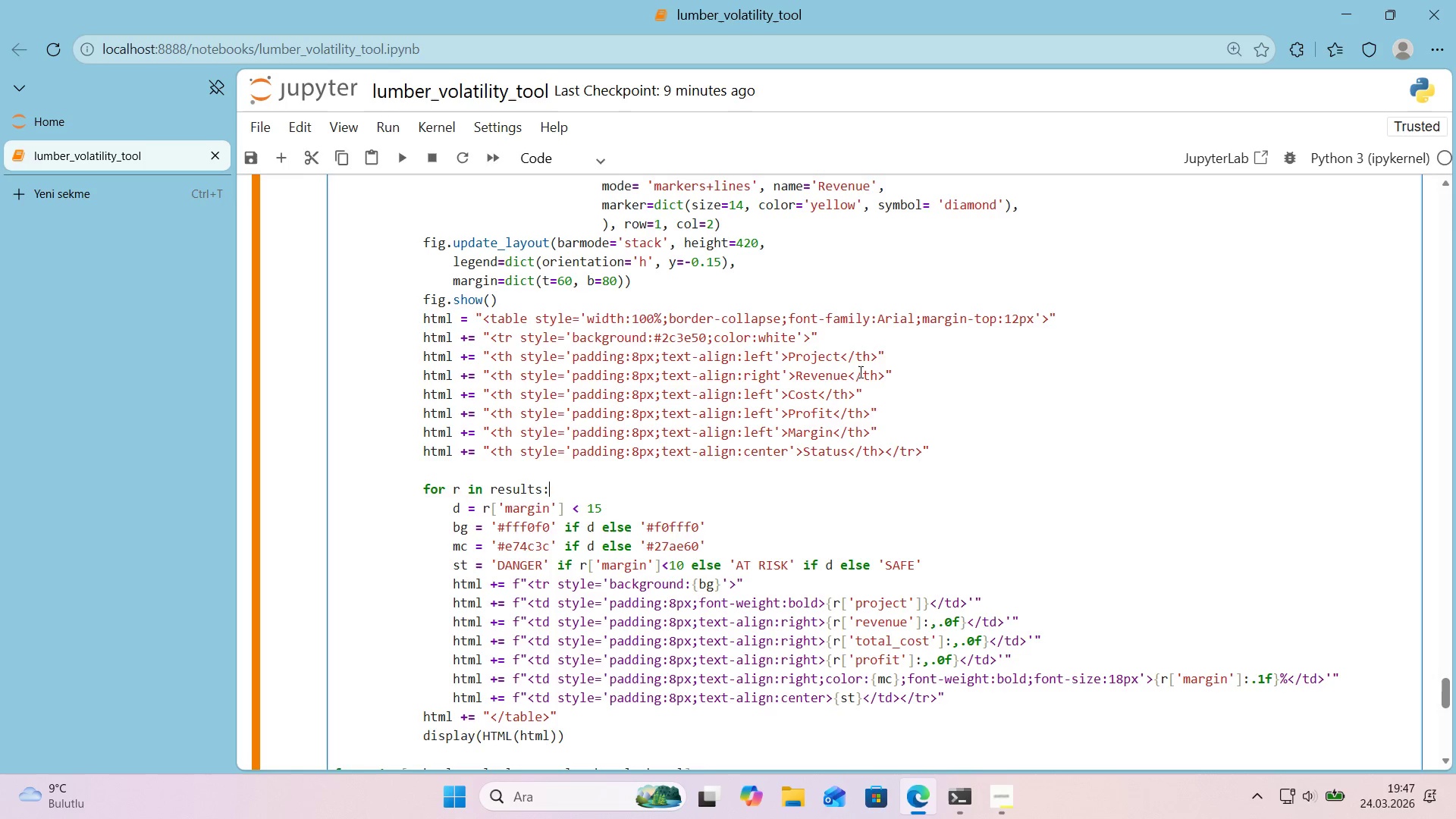 
key(ArrowDown)
 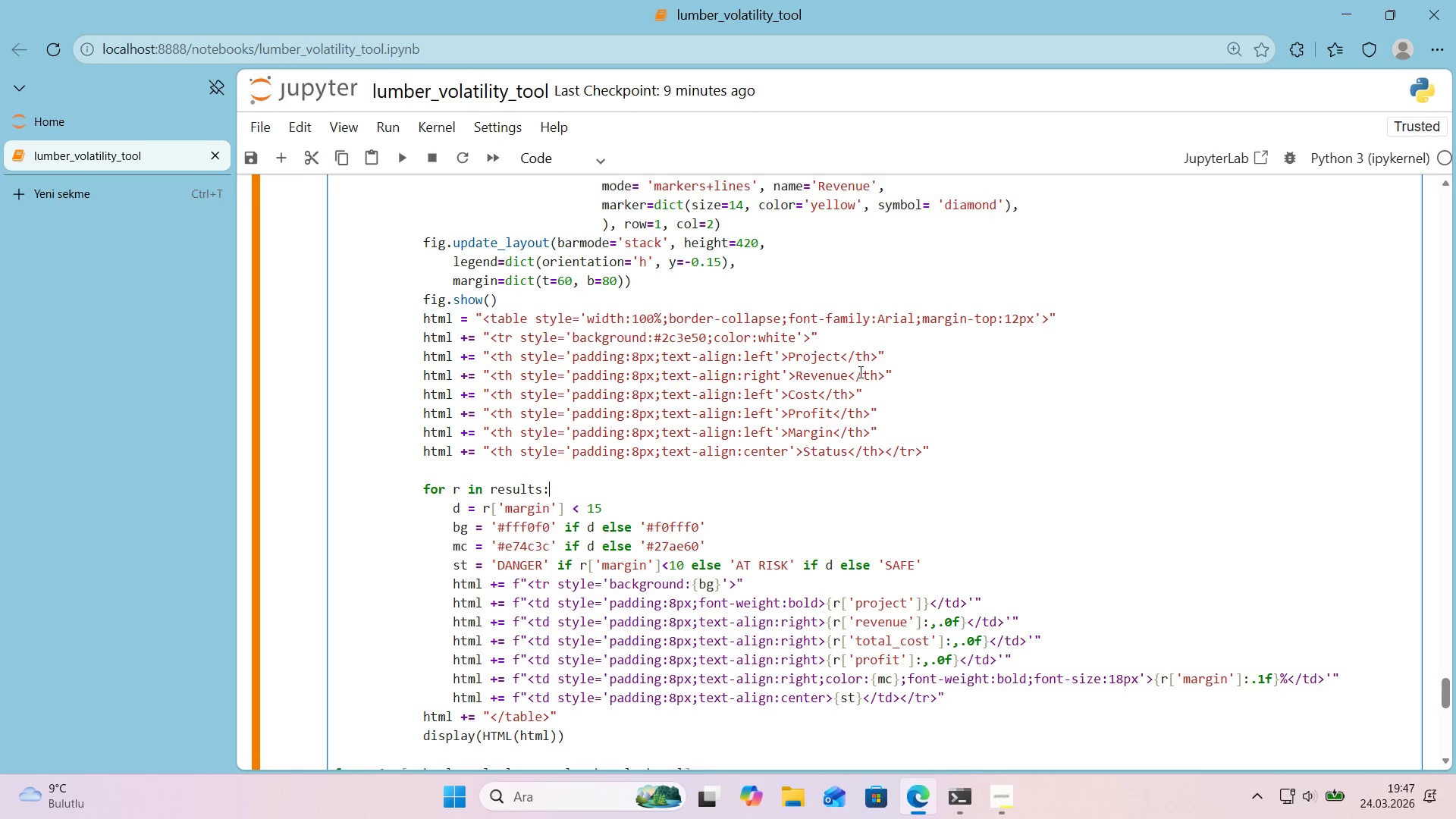 
key(ArrowDown)
 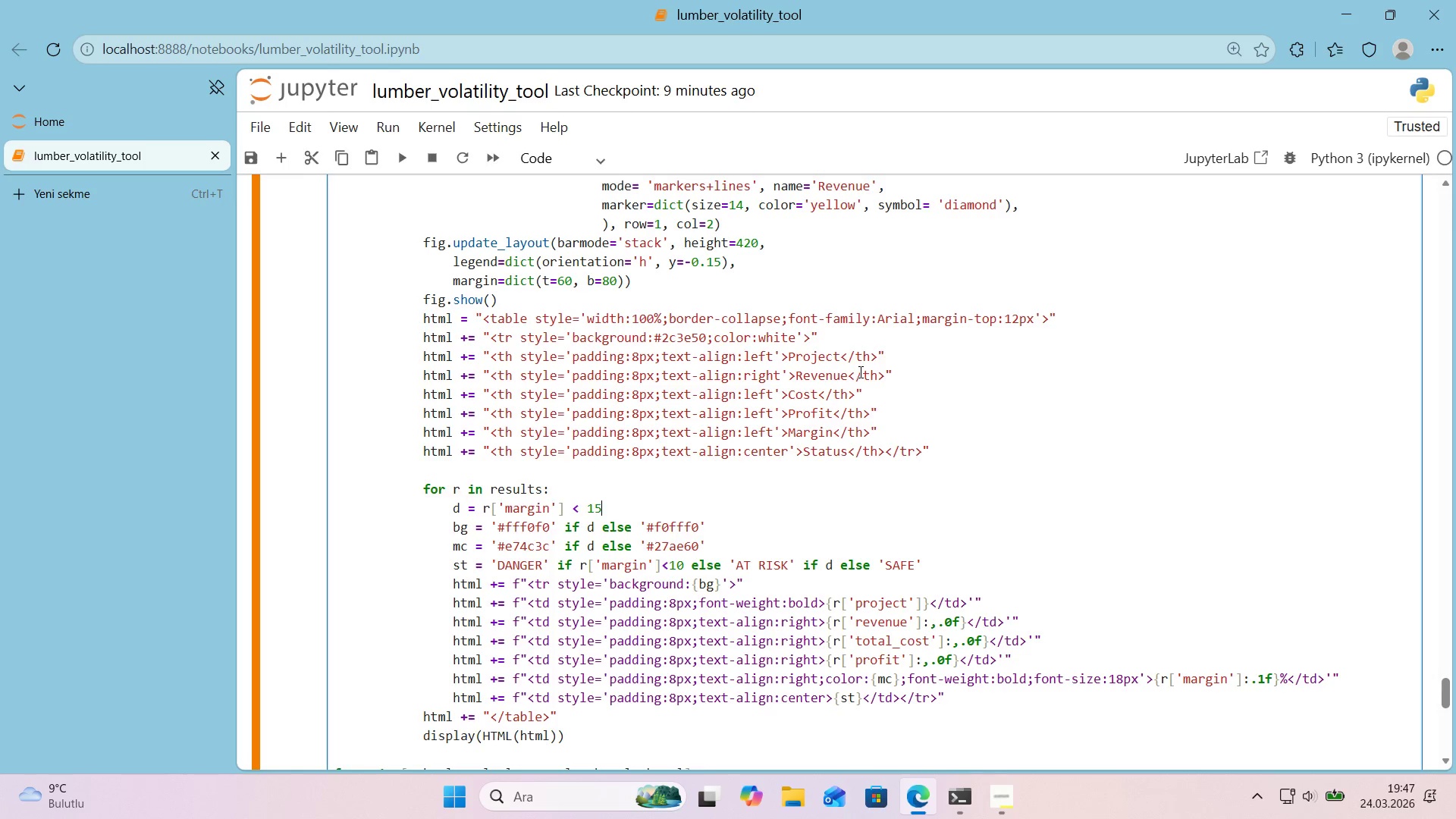 
key(ArrowDown)
 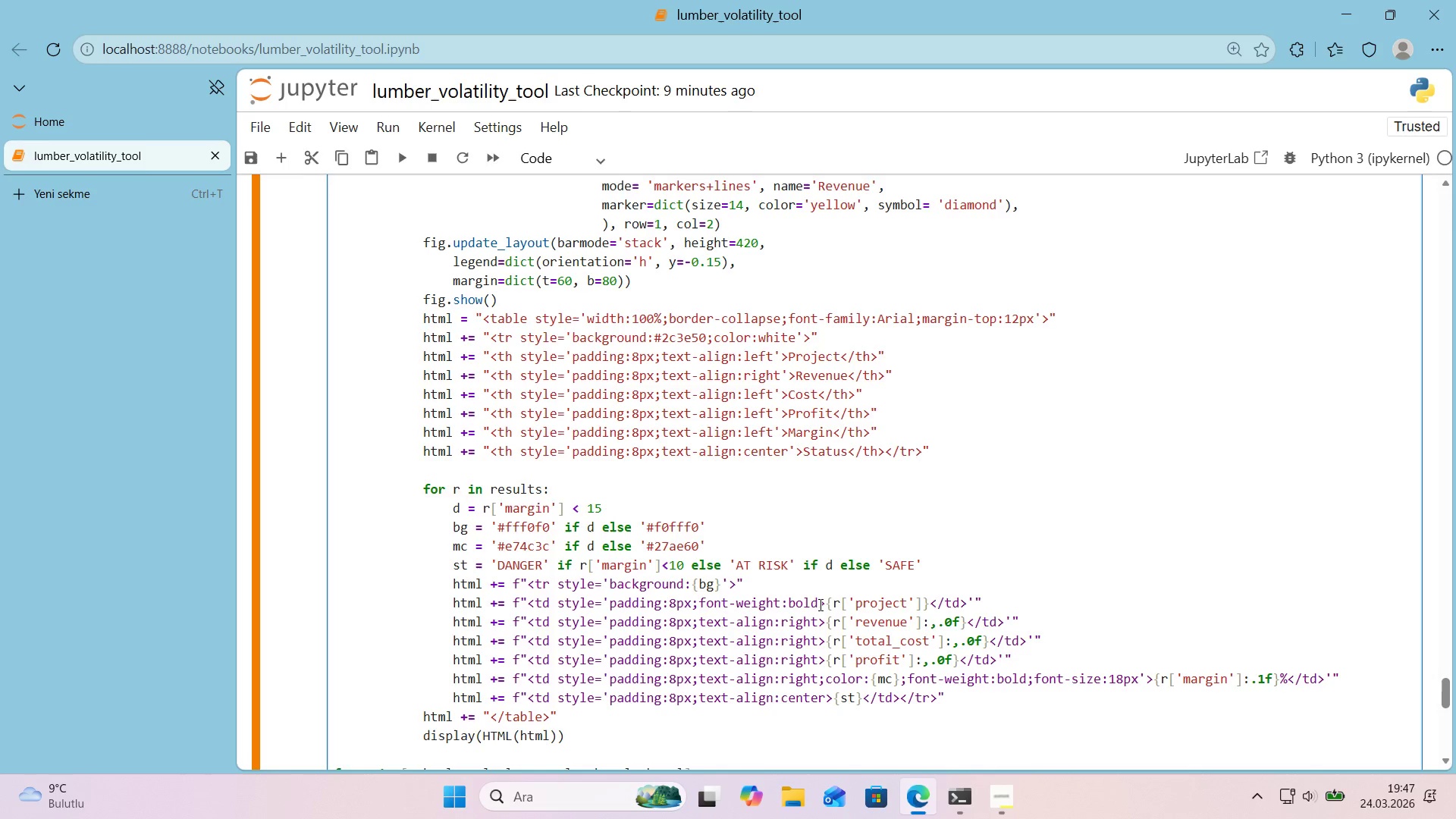 
left_click([821, 603])
 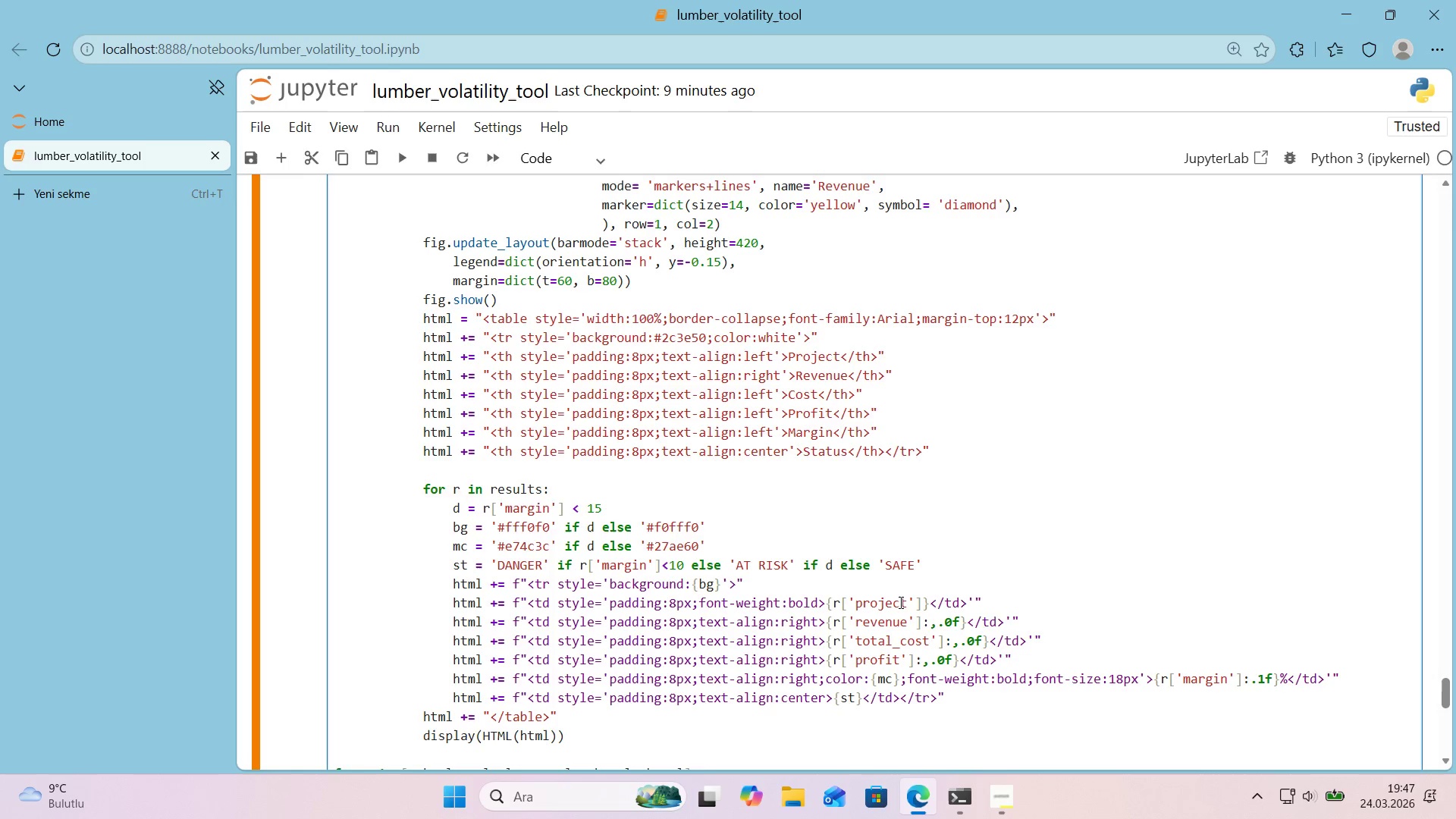 
key(Shift+2)
 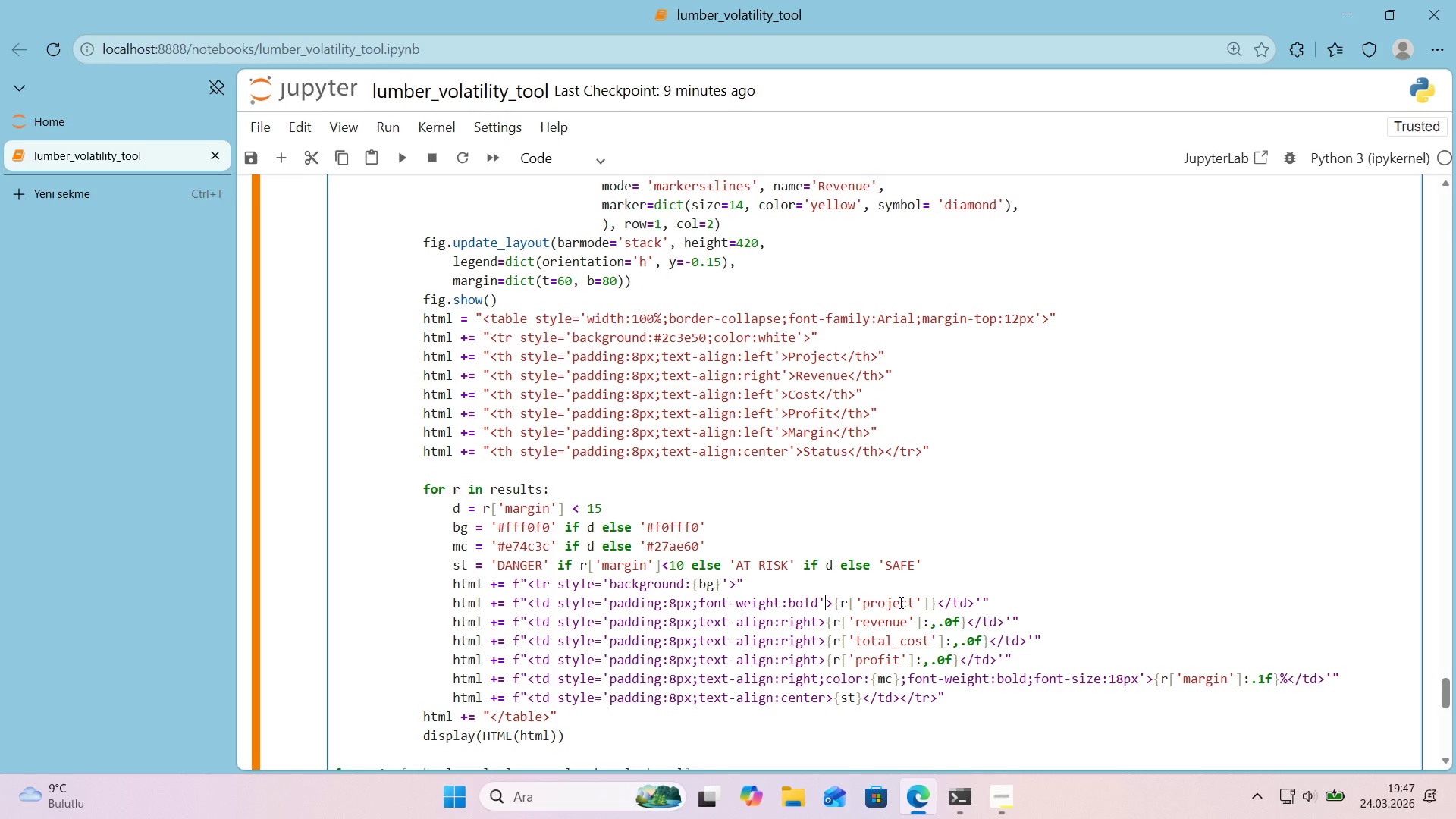 
key(ArrowDown)
 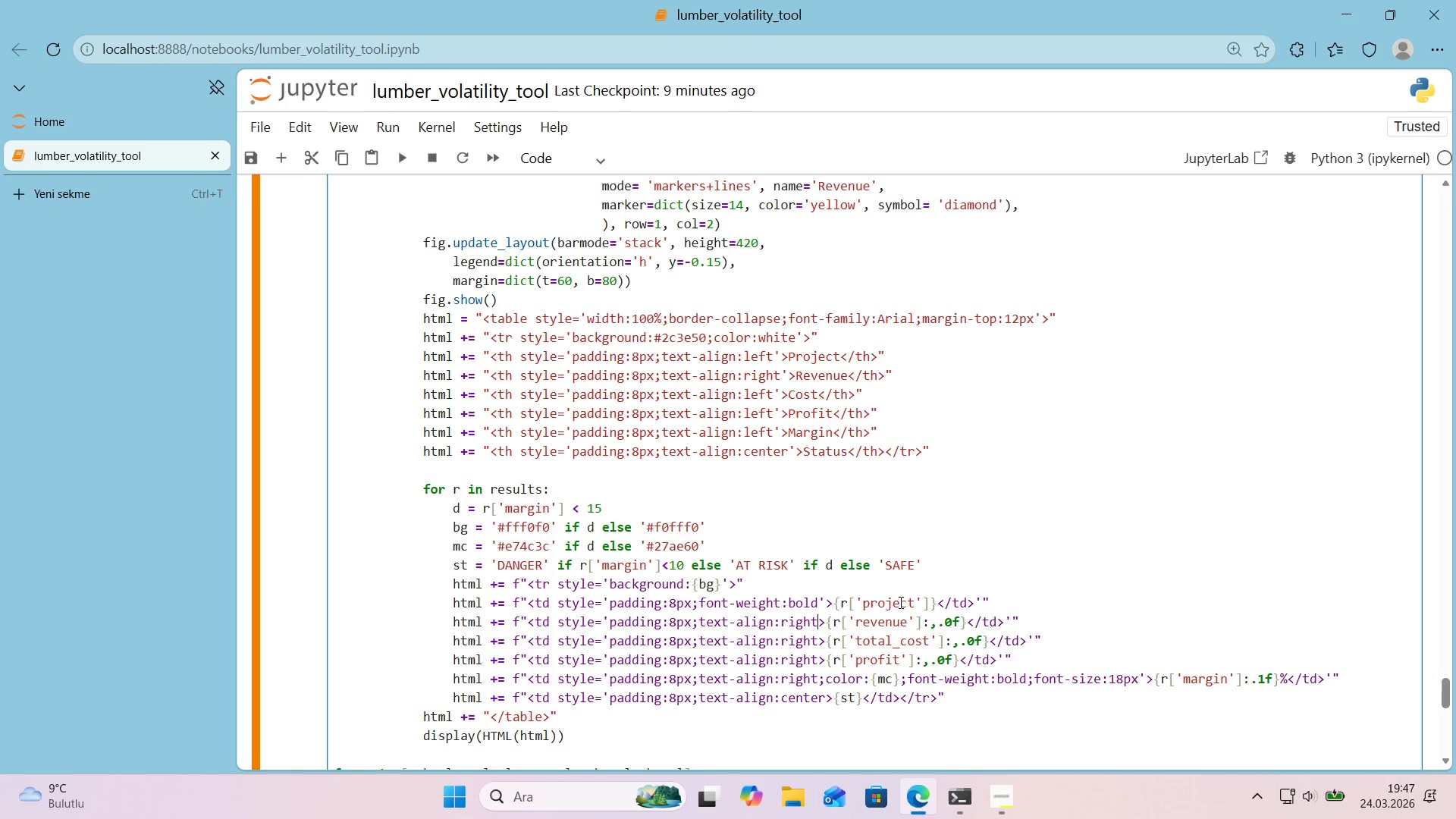 
key(ArrowLeft)
 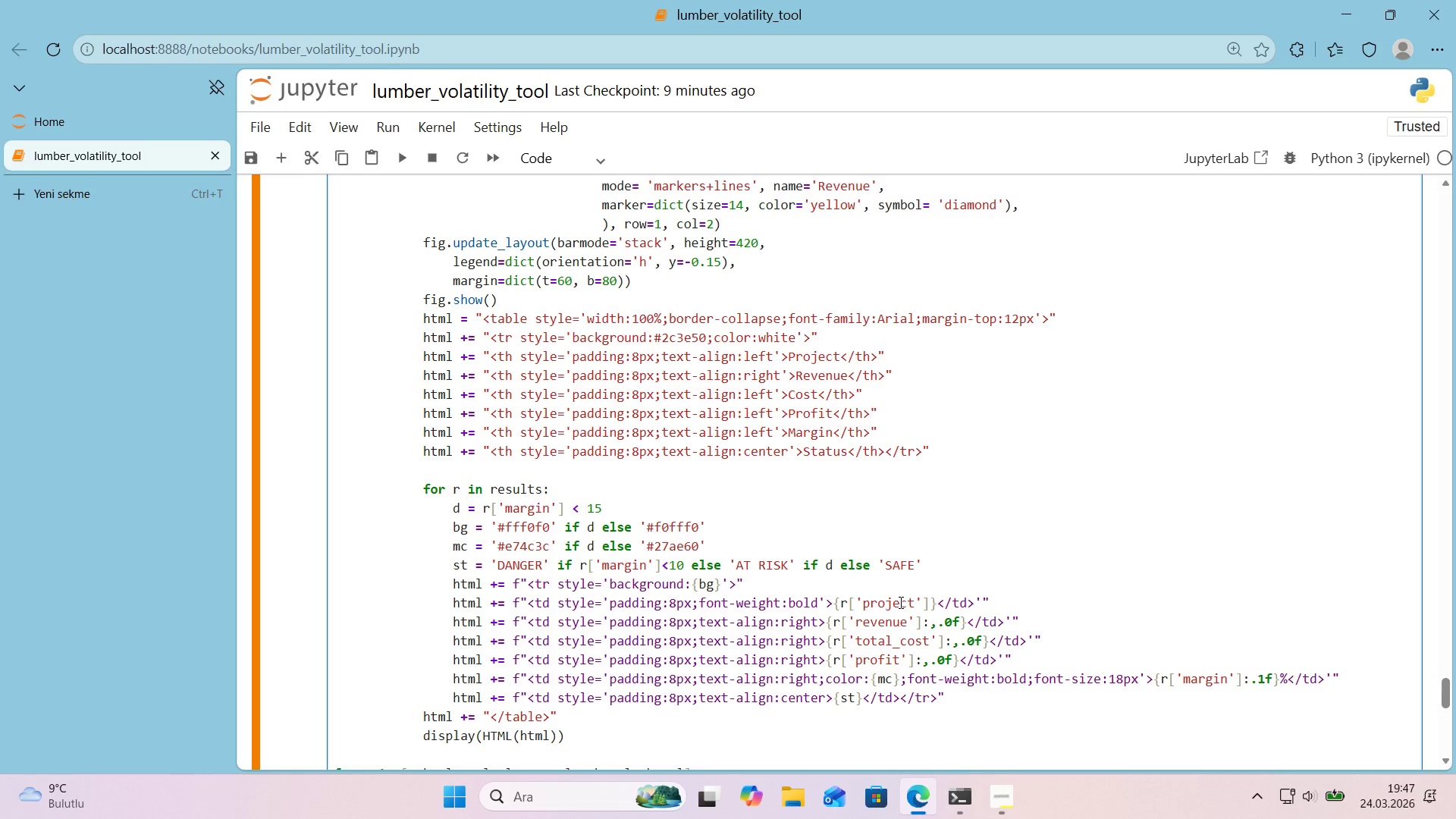 
key(Shift+ShiftRight)
 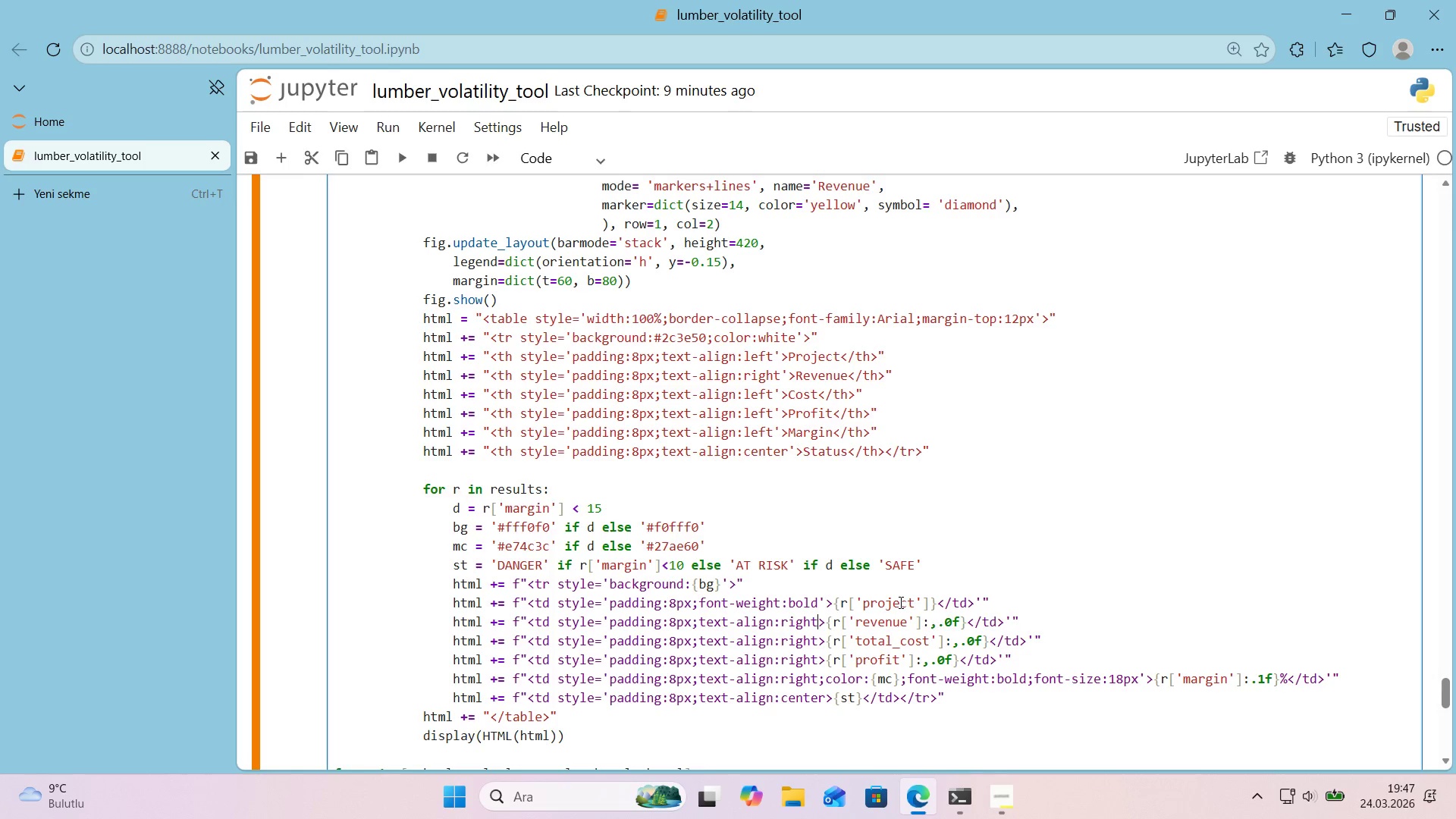 
key(Shift+2)
 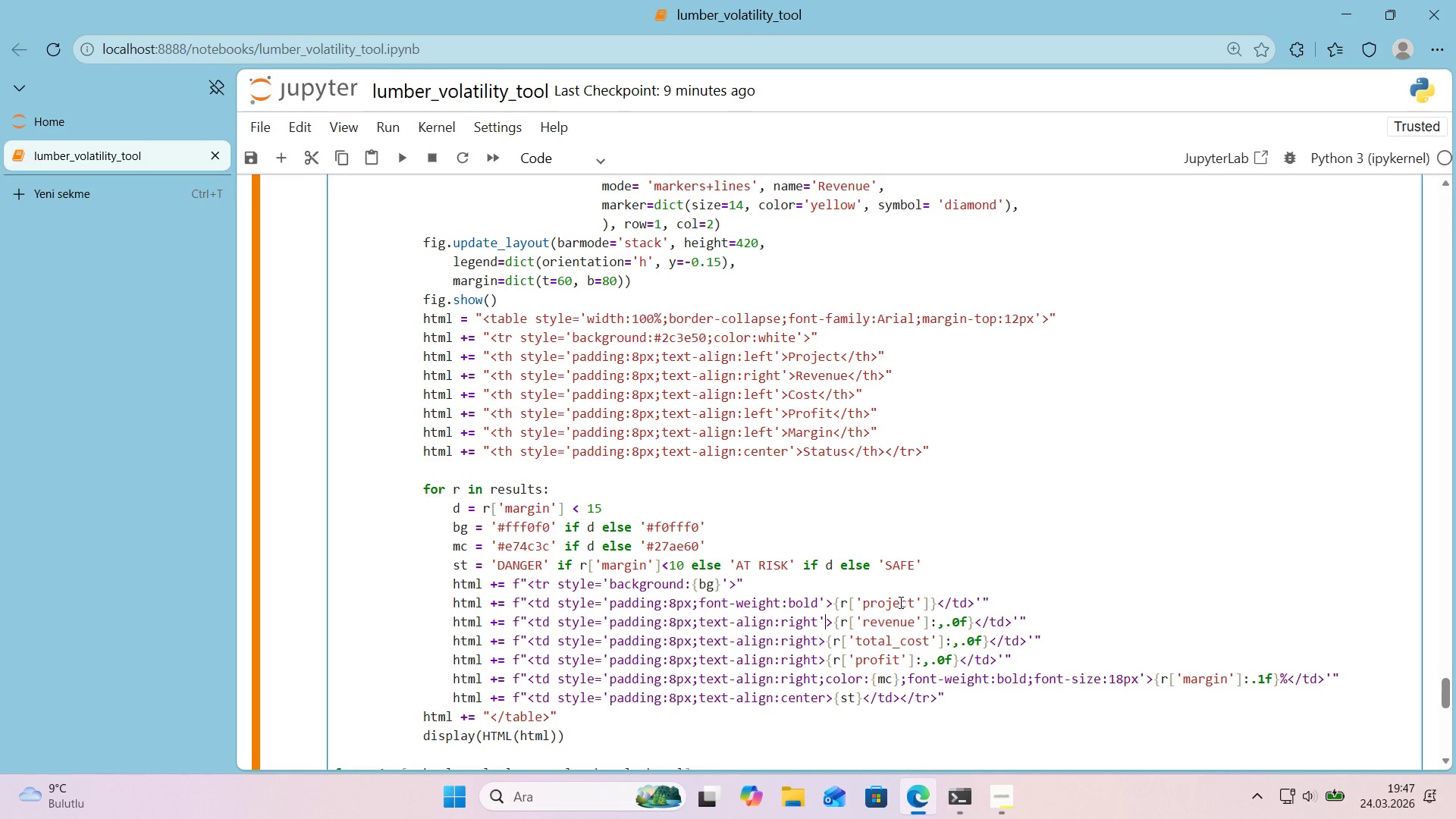 
key(ArrowDown)
 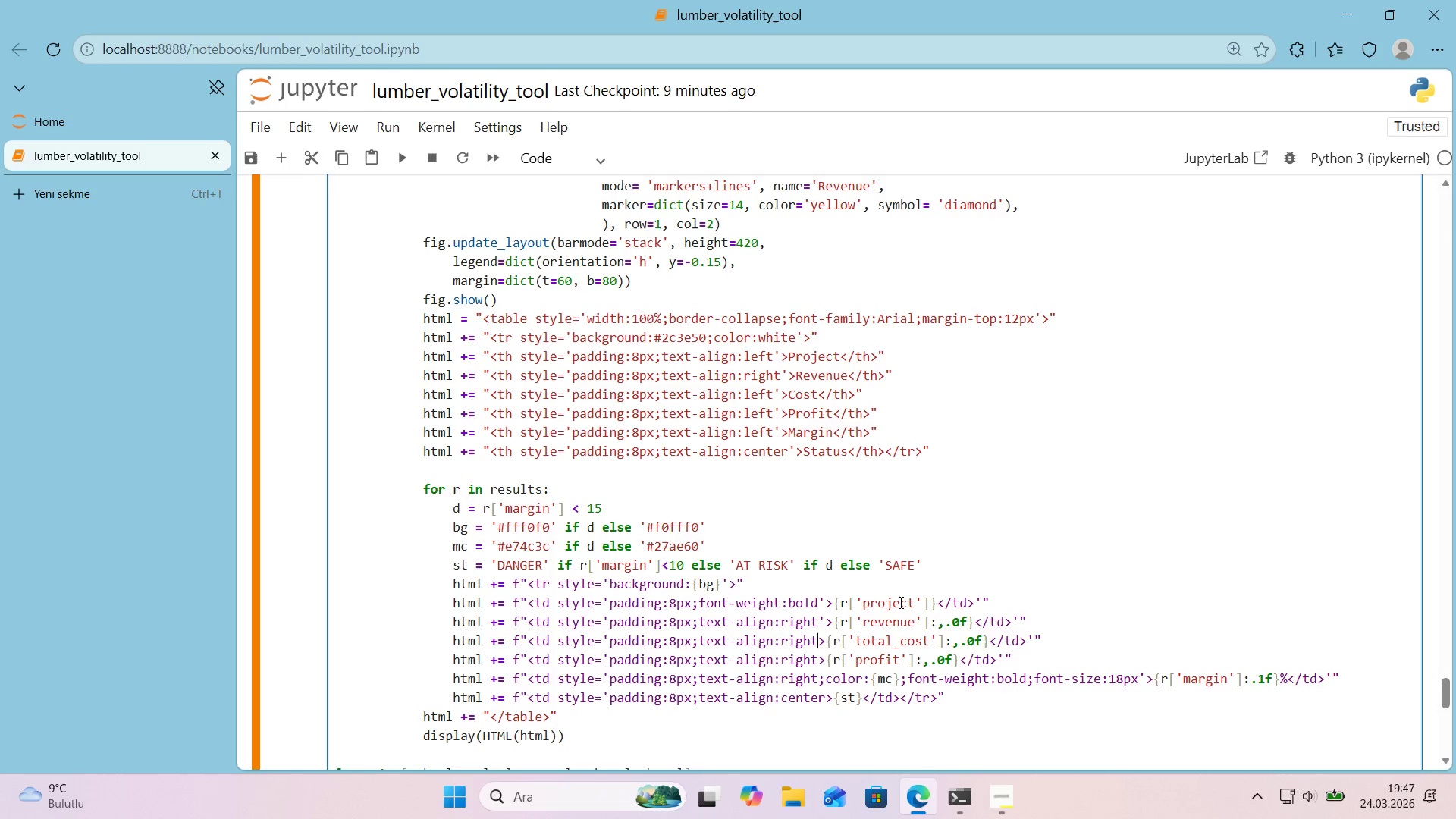 
key(ArrowLeft)
 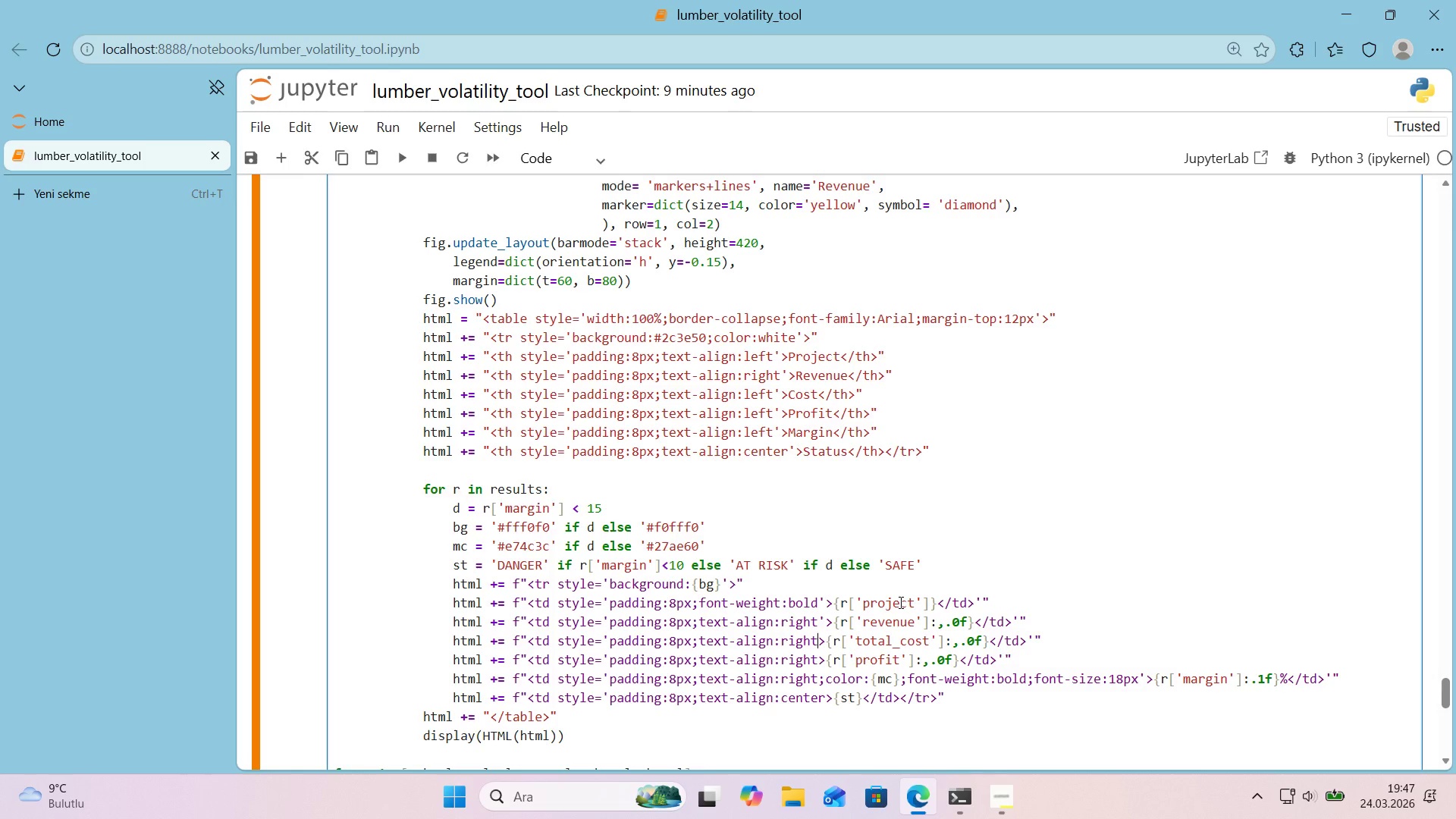 
key(Shift+ShiftRight)
 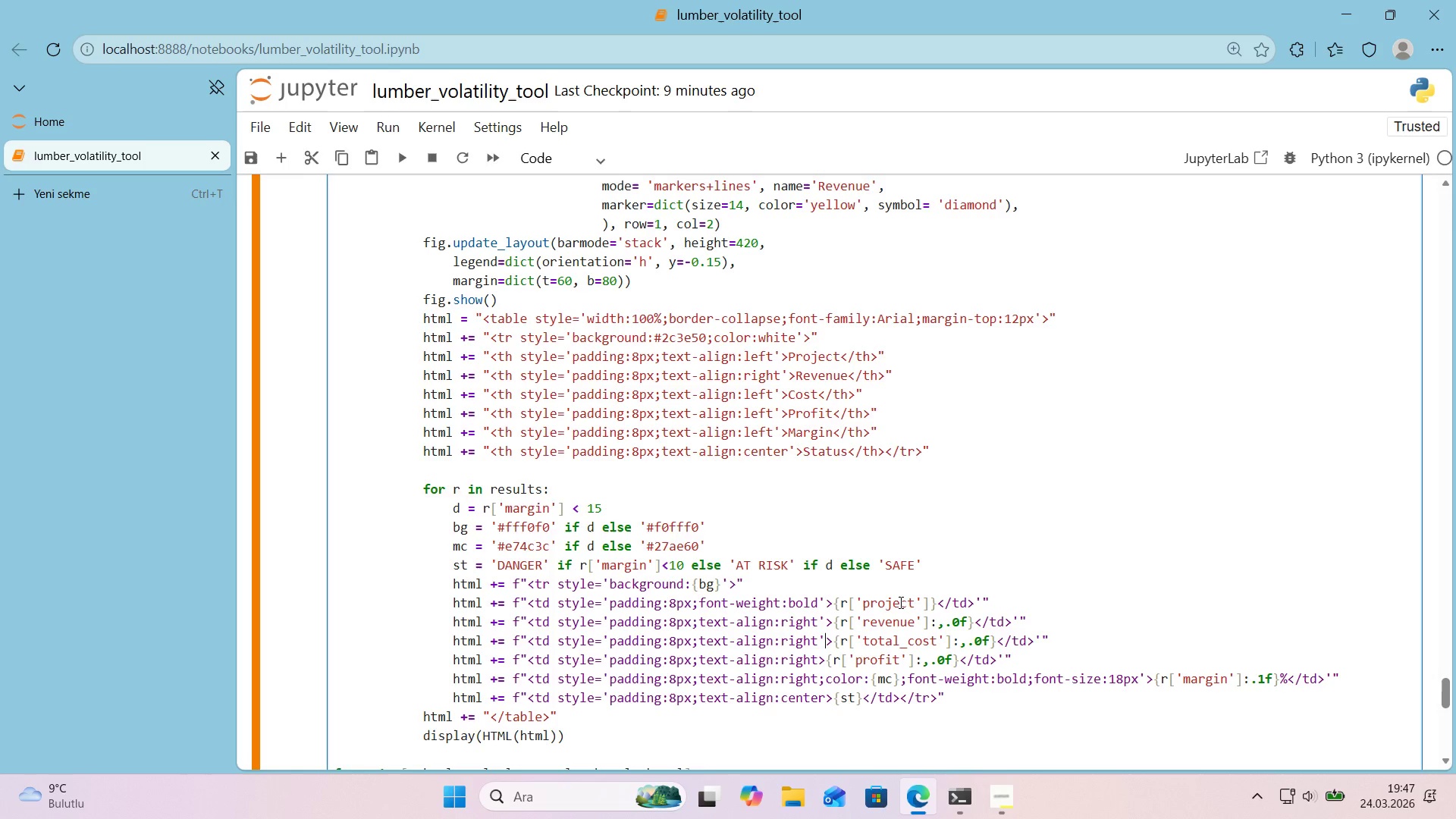 
key(Shift+2)
 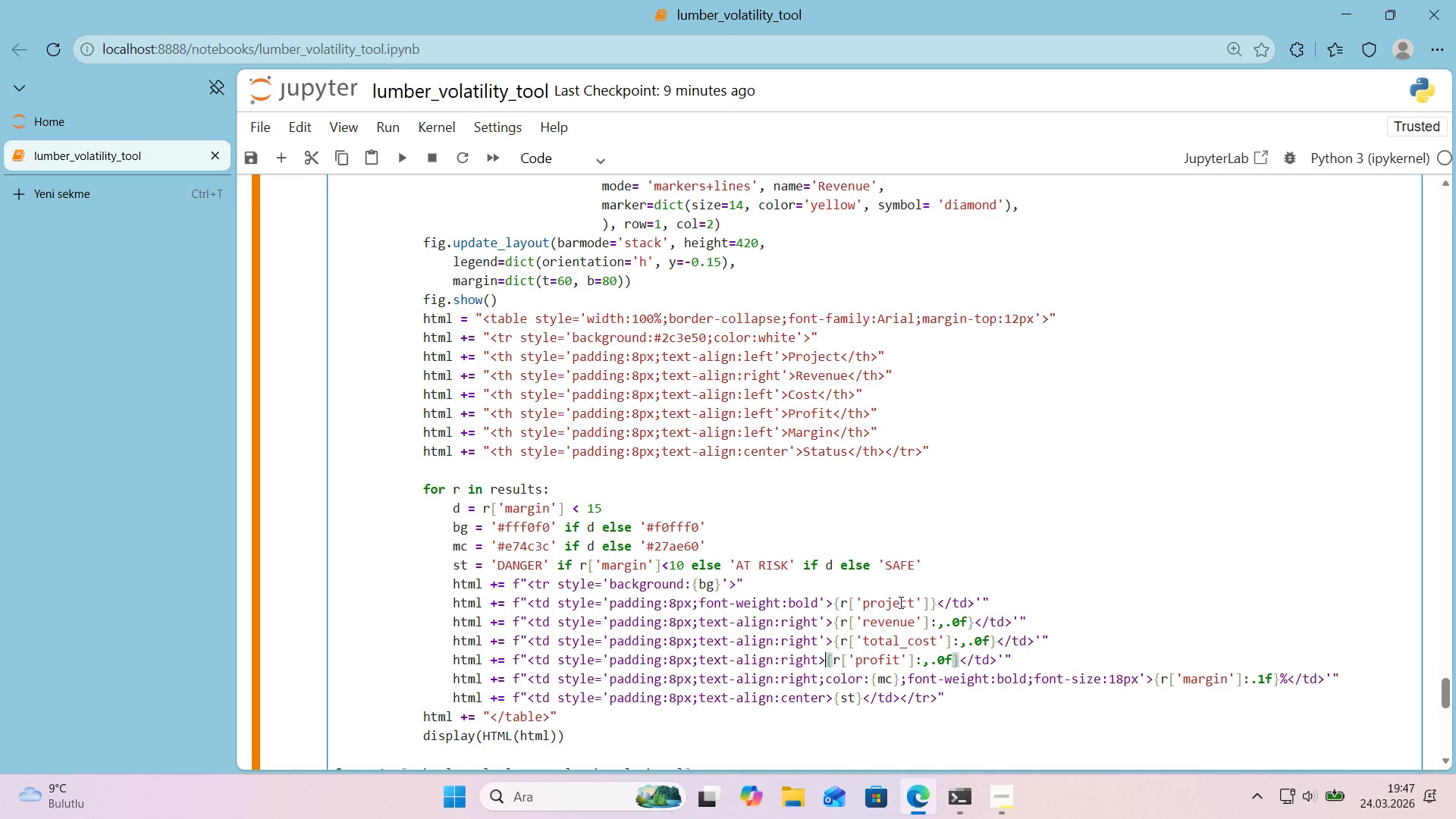 
key(ArrowDown)
 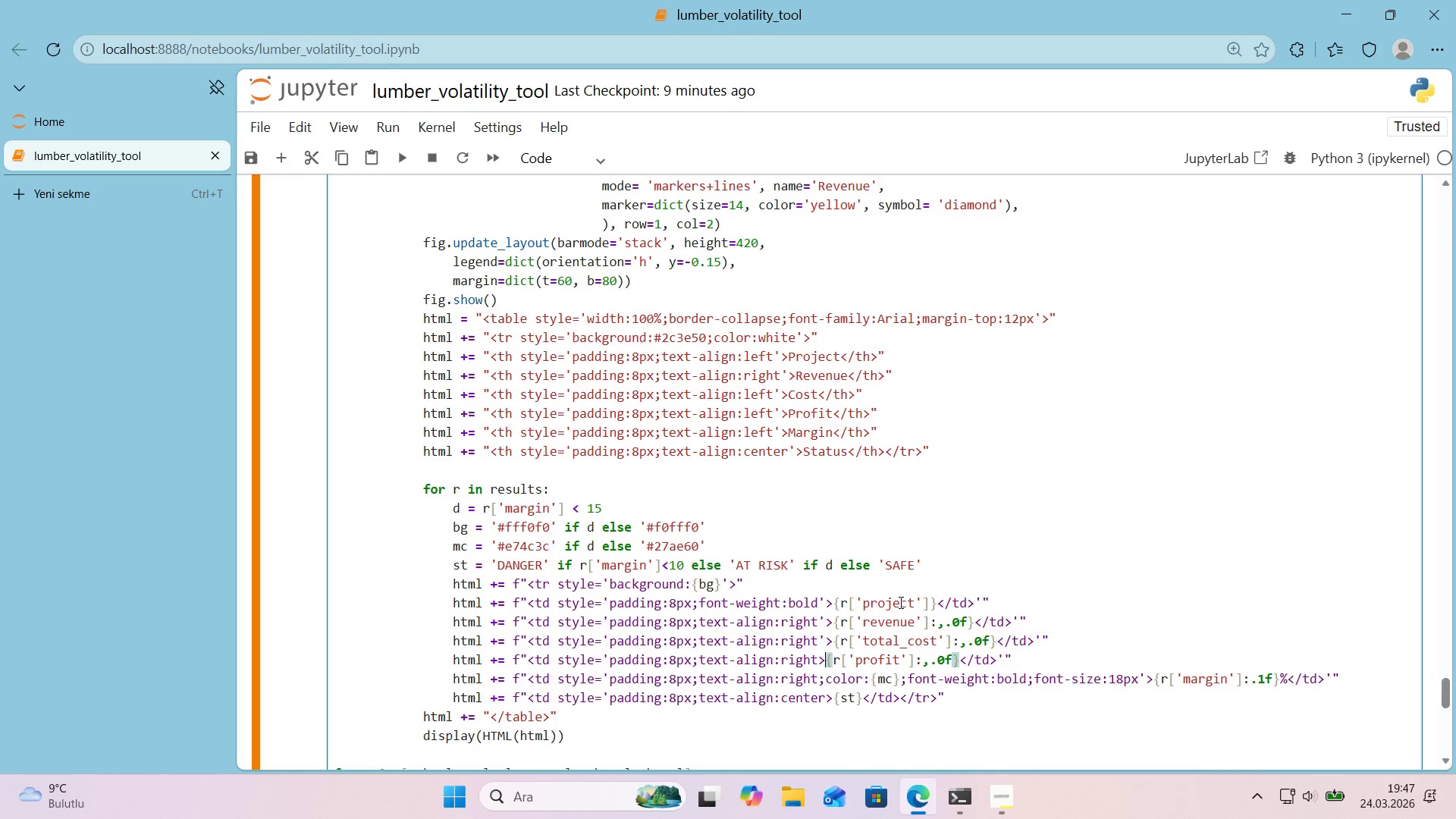 
key(ArrowLeft)
 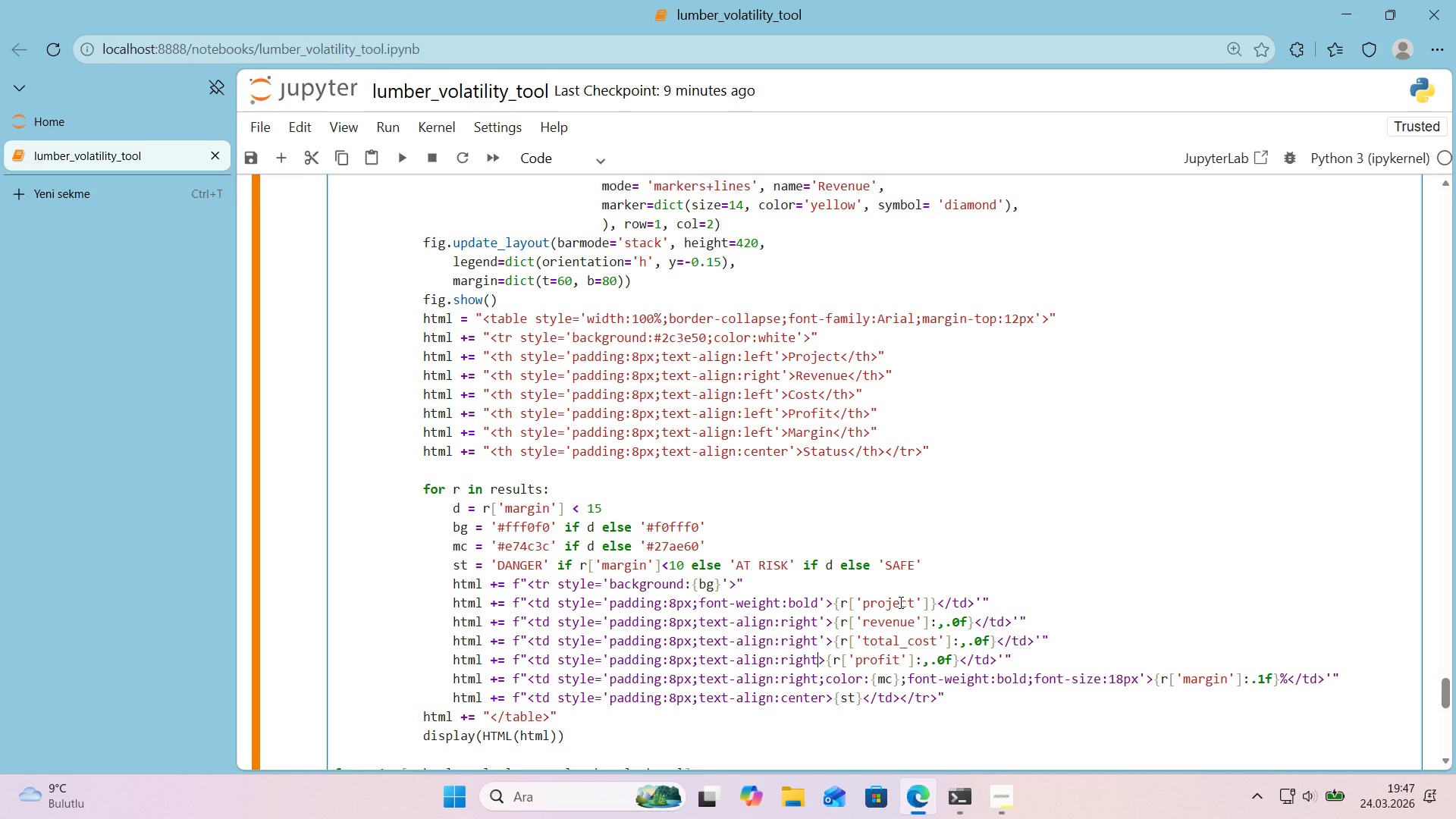 
key(Shift+2)
 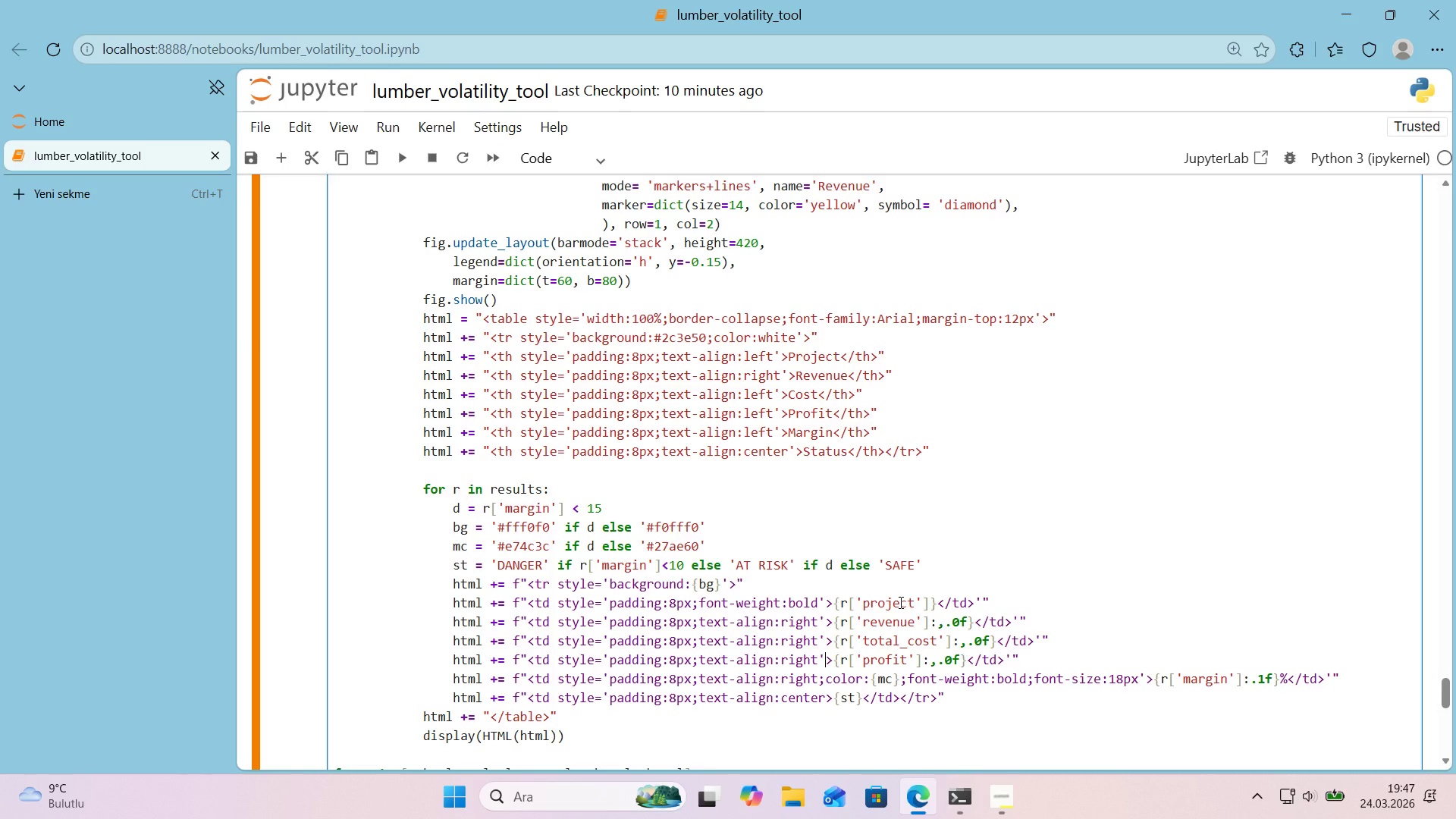 
wait(23.3)
 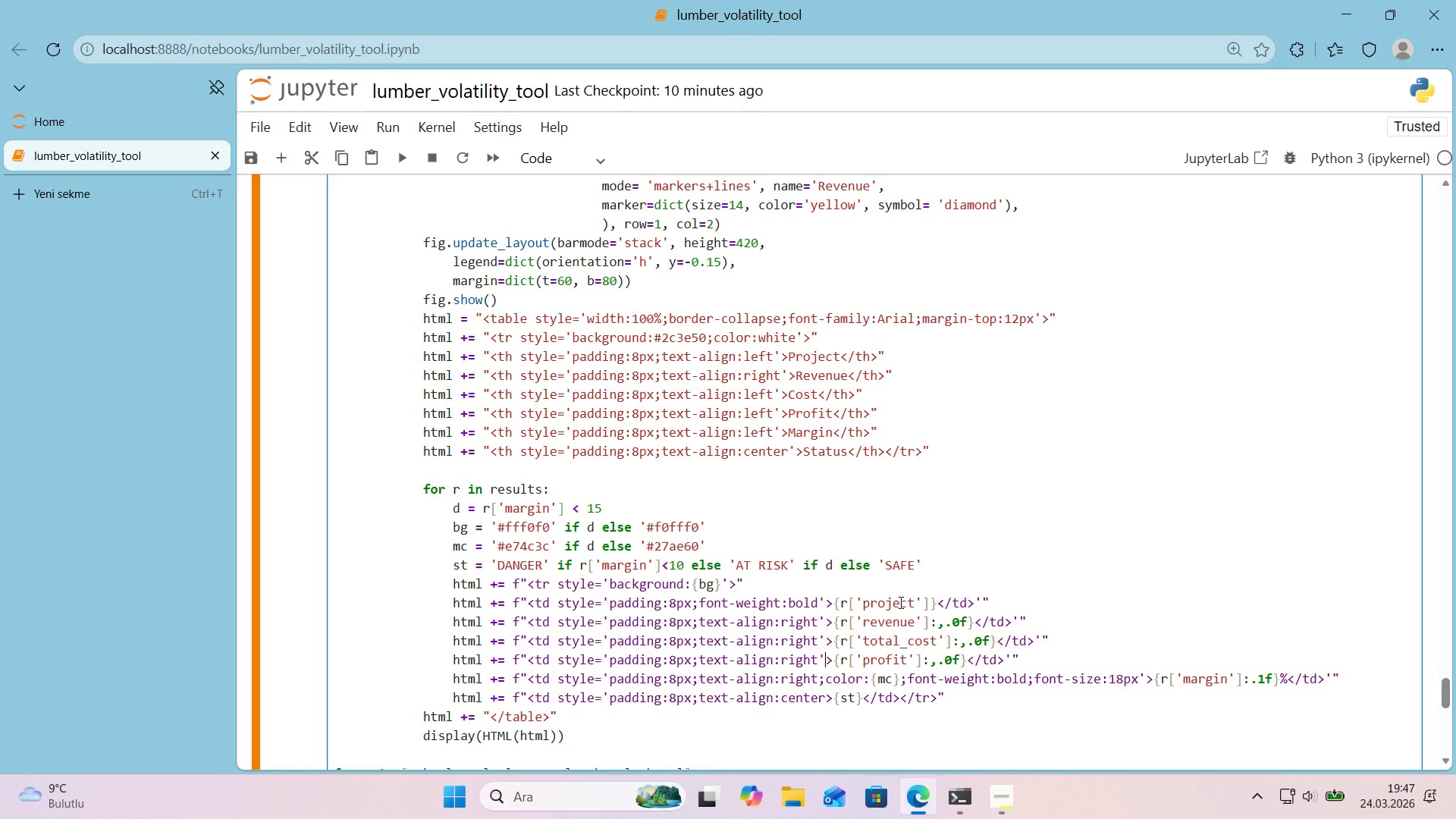 
key(ArrowDown)
 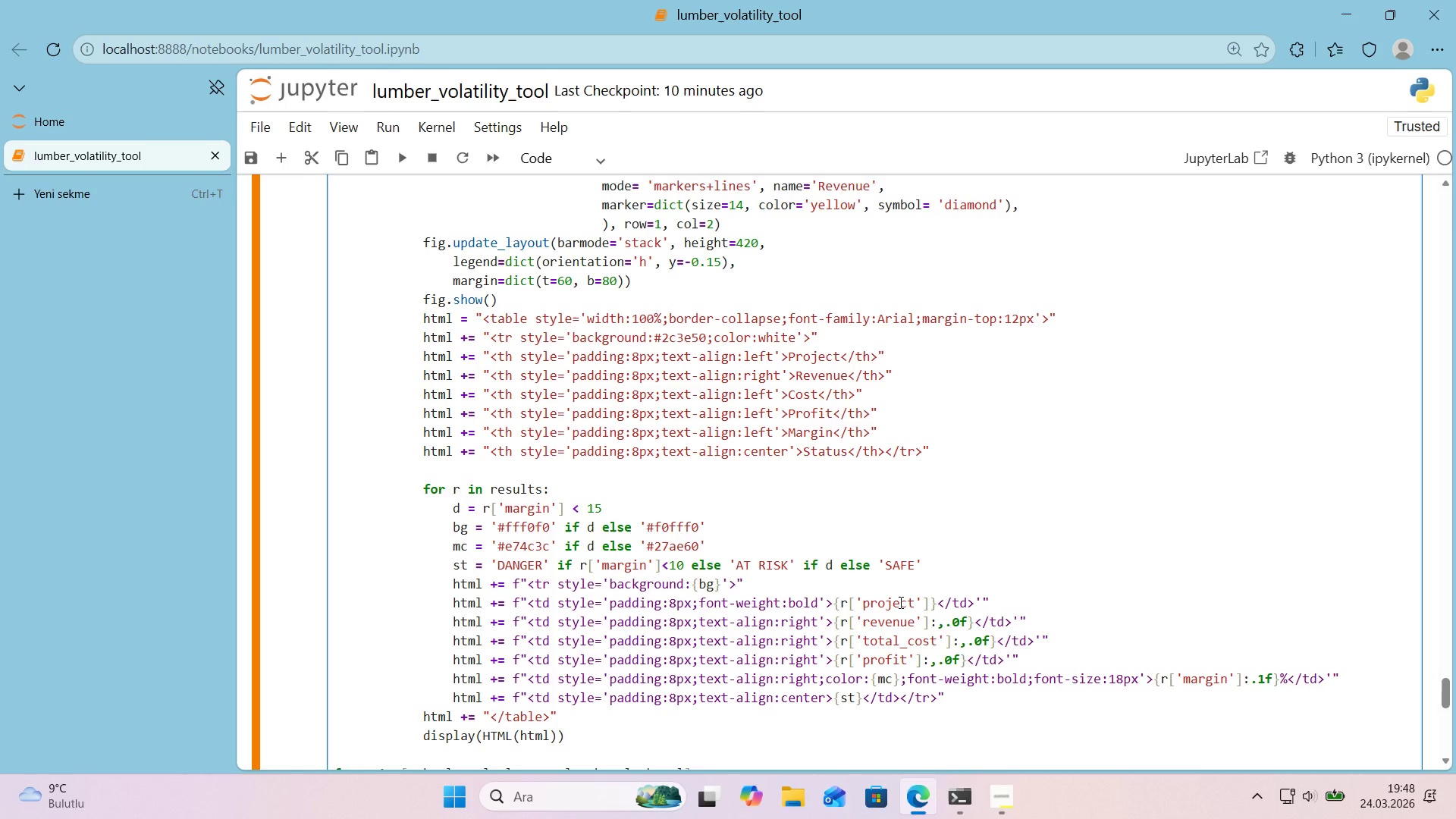 
wait(9.5)
 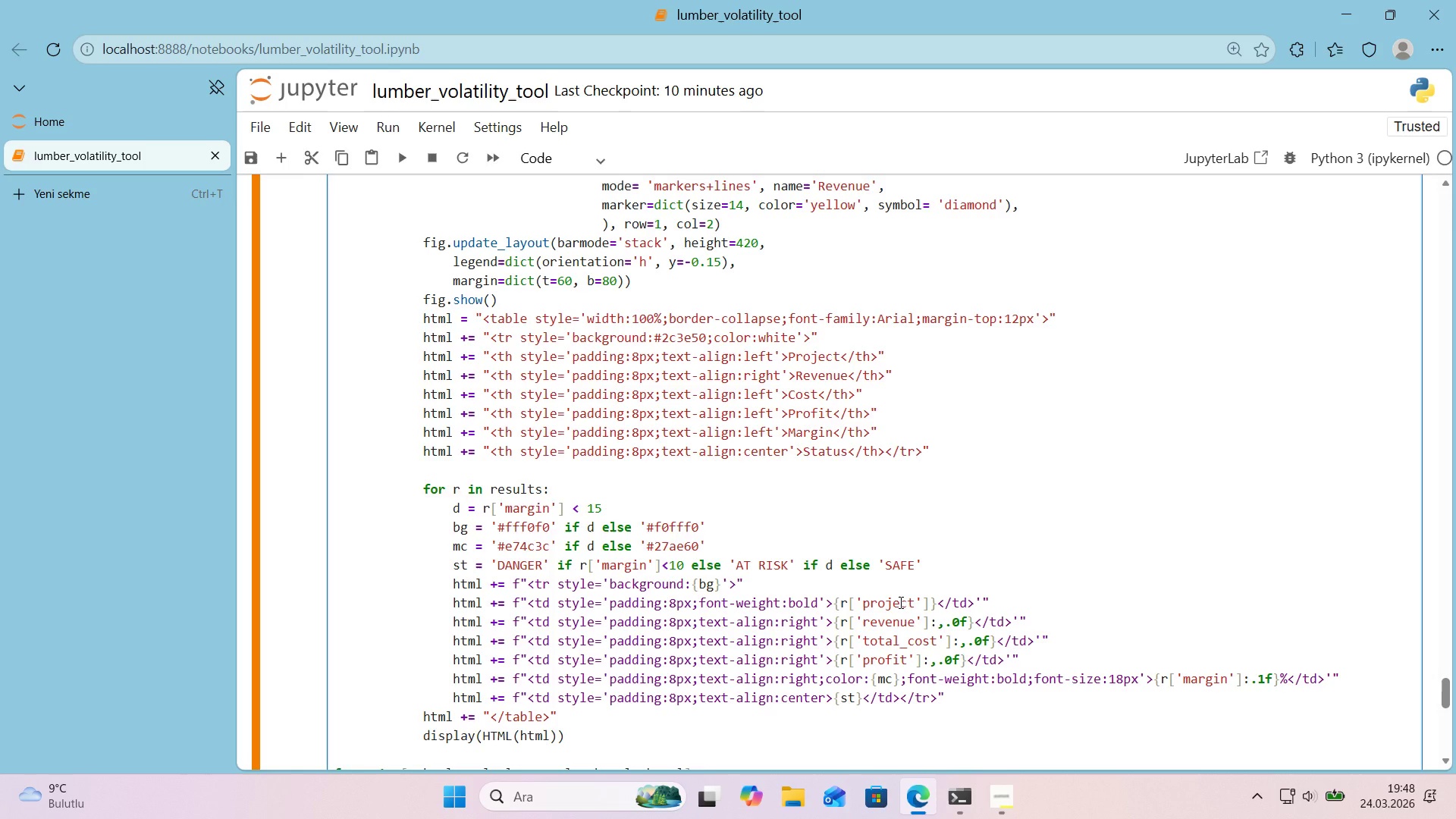 
left_click([827, 701])
 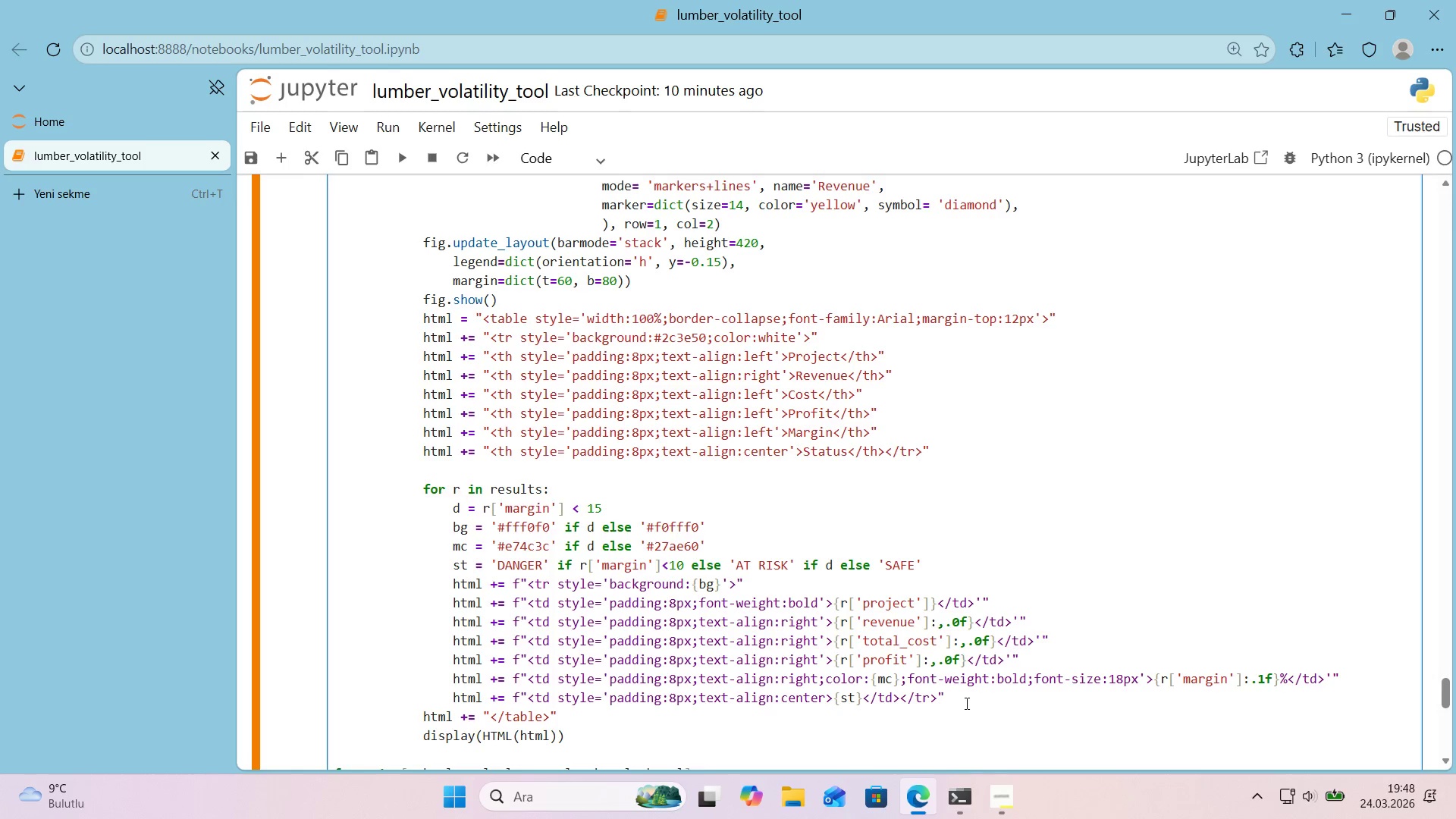 
key(Shift+ShiftRight)
 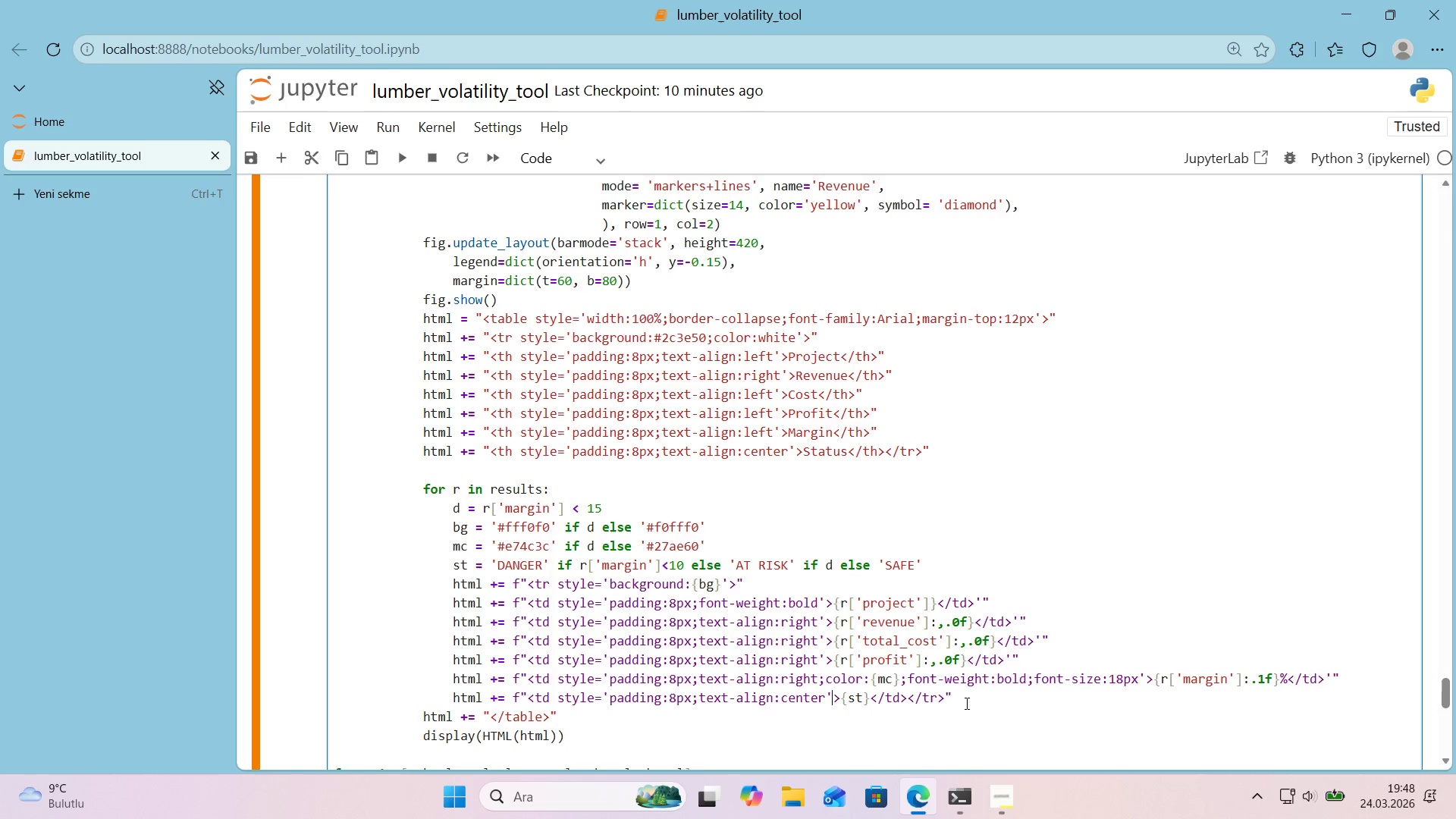 
key(Shift+2)
 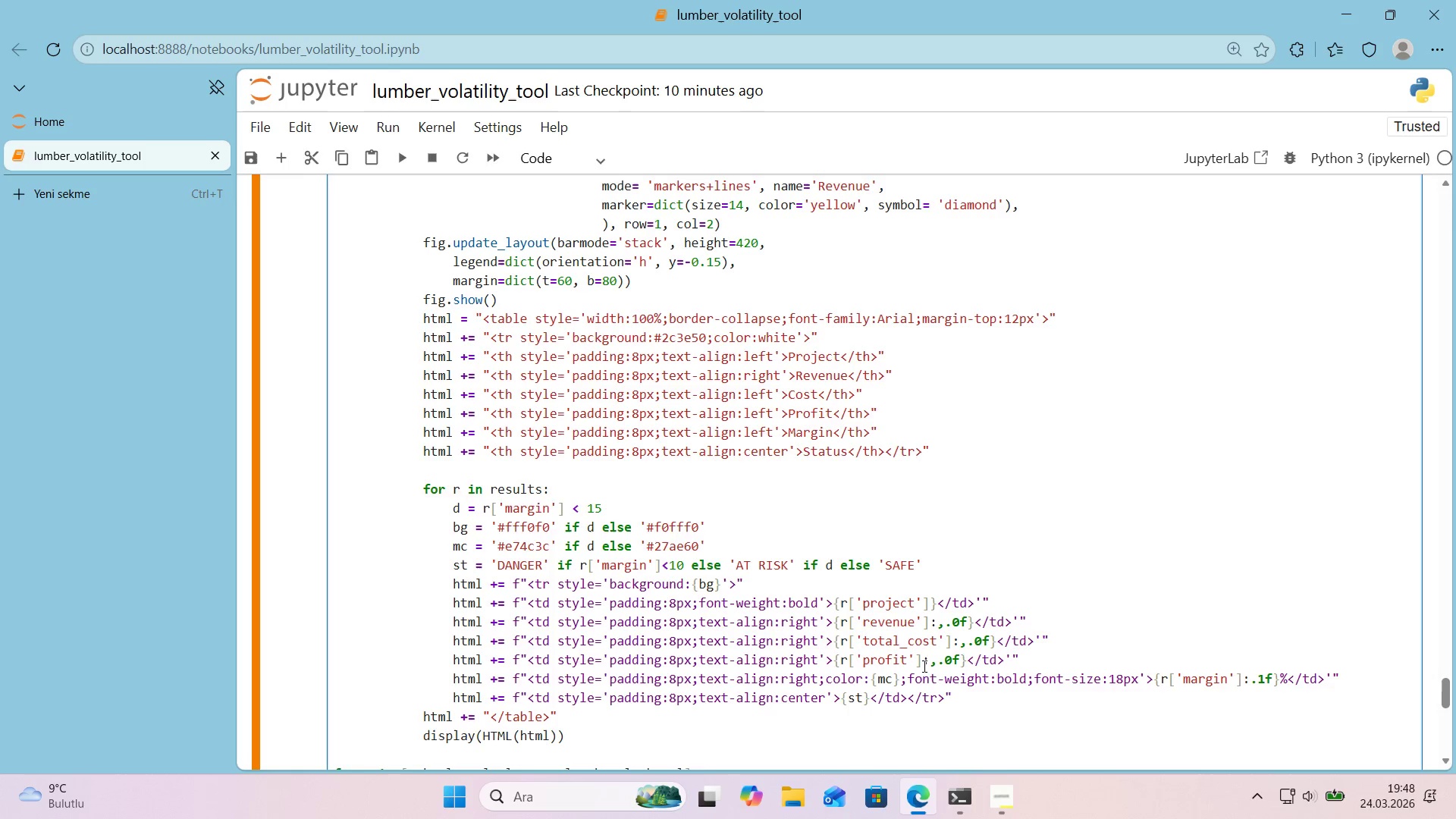 
scroll: coordinate [805, 541], scroll_direction: down, amount: 4.0
 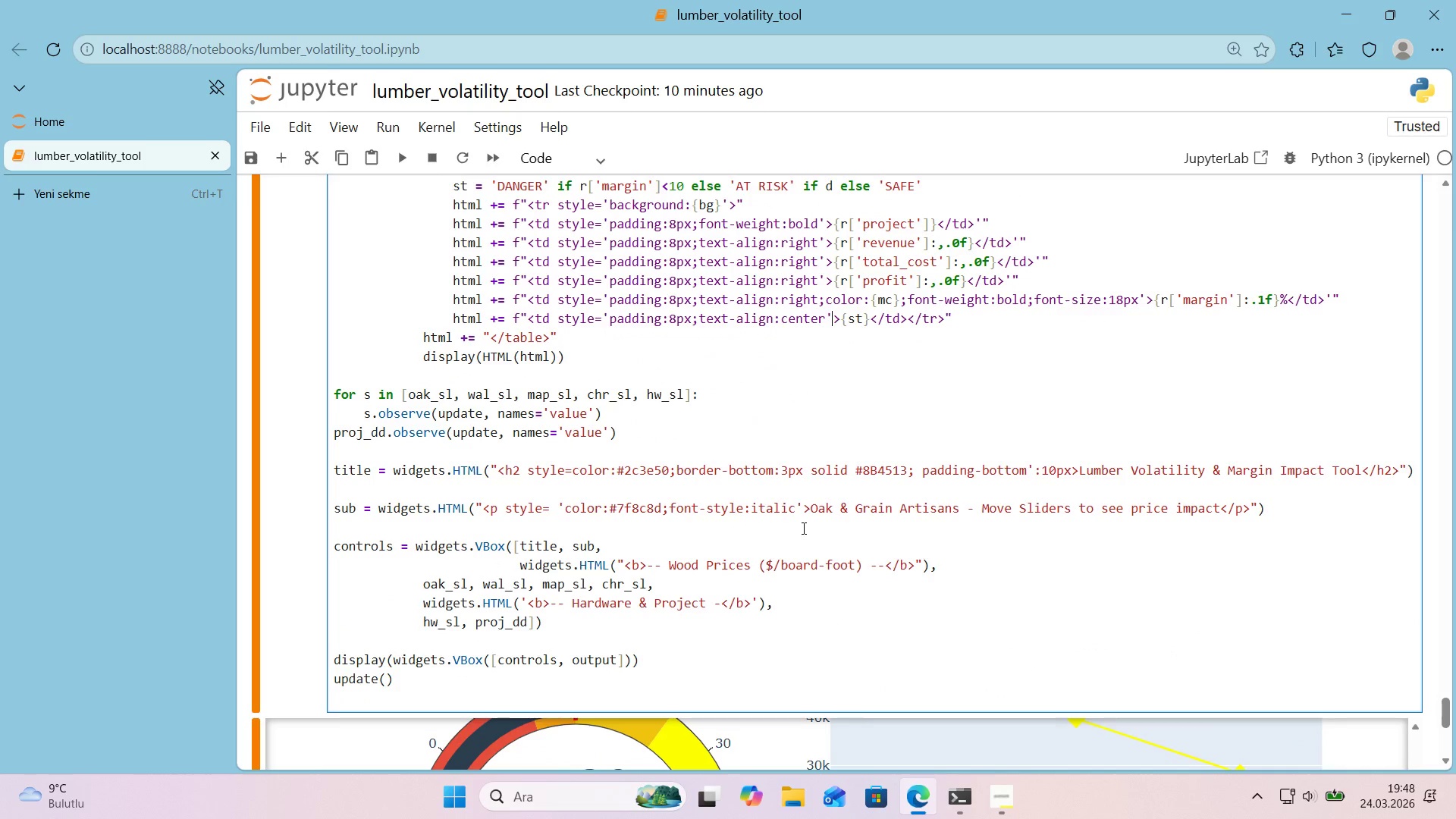 
scroll: coordinate [802, 528], scroll_direction: up, amount: 1.0
 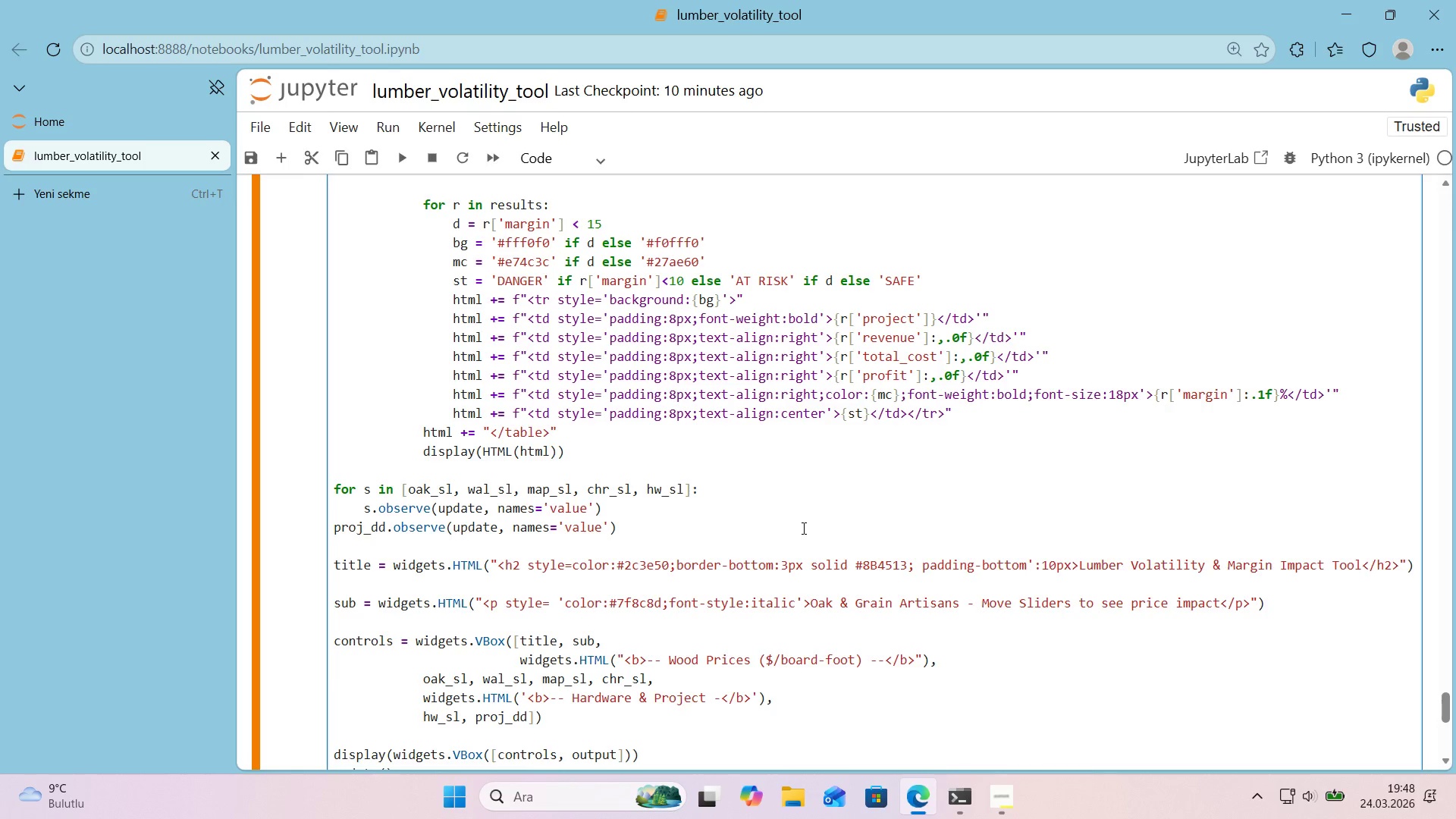 
wait(14.45)
 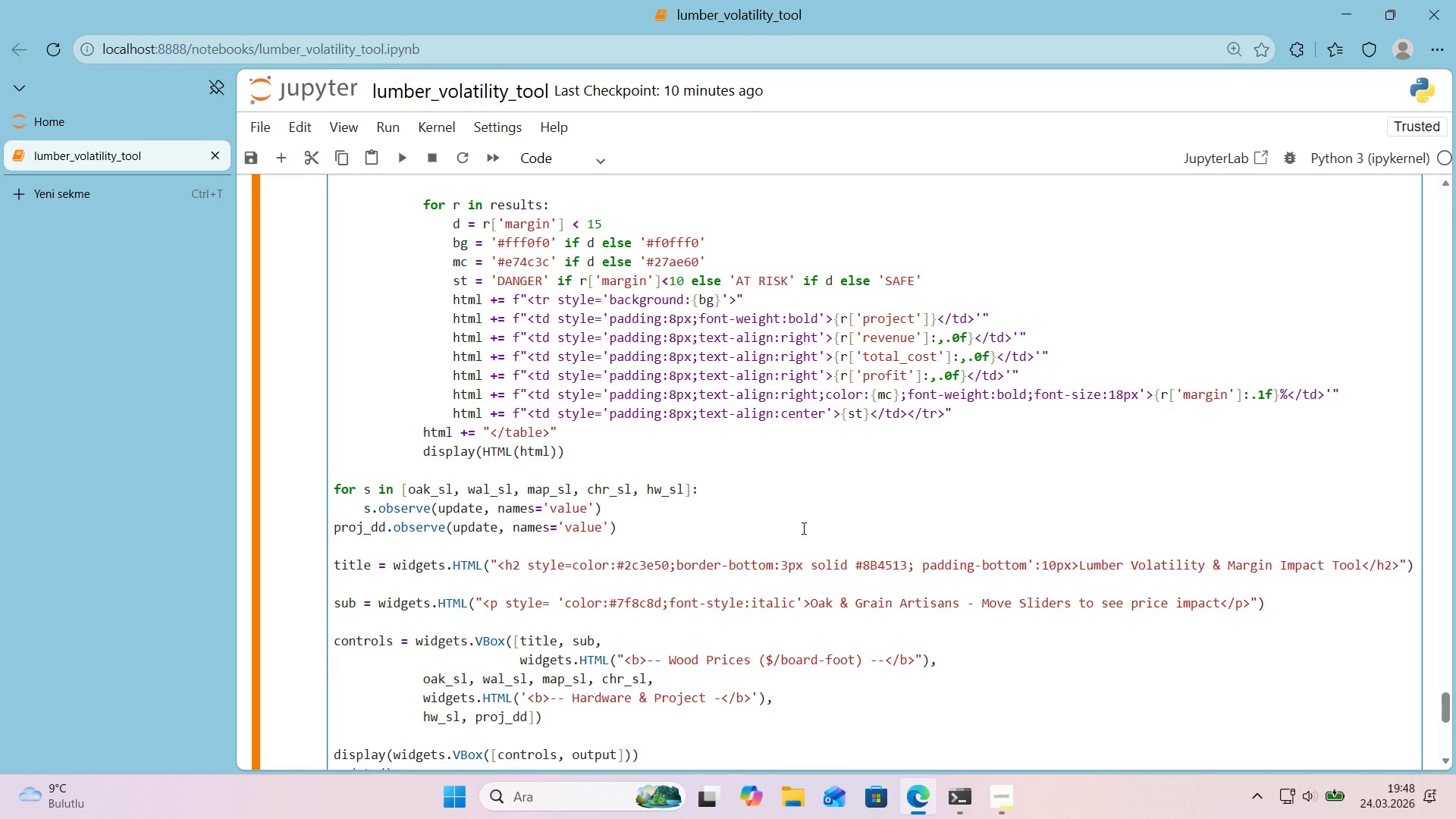 
left_click([831, 340])
 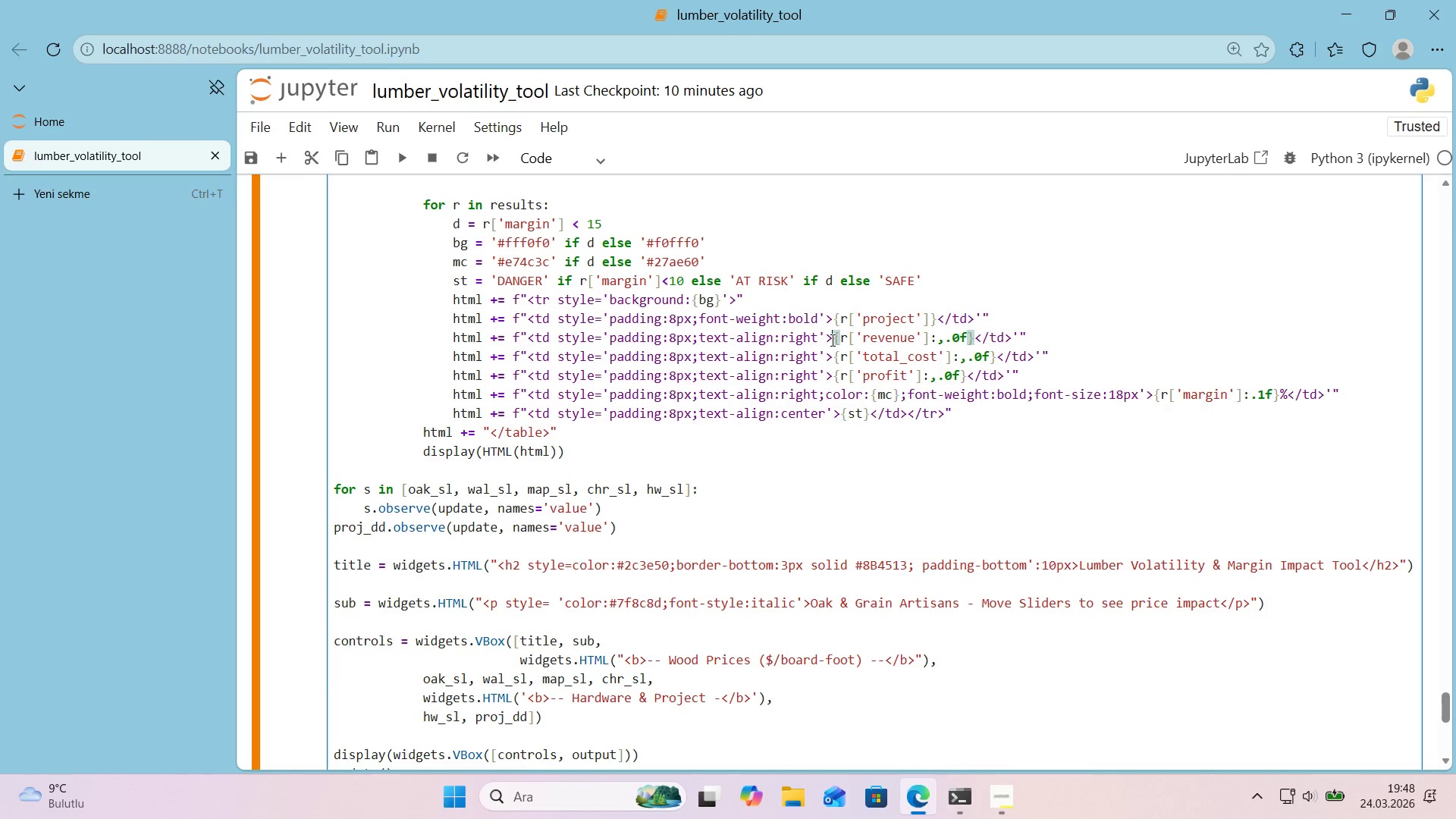 
wait(8.91)
 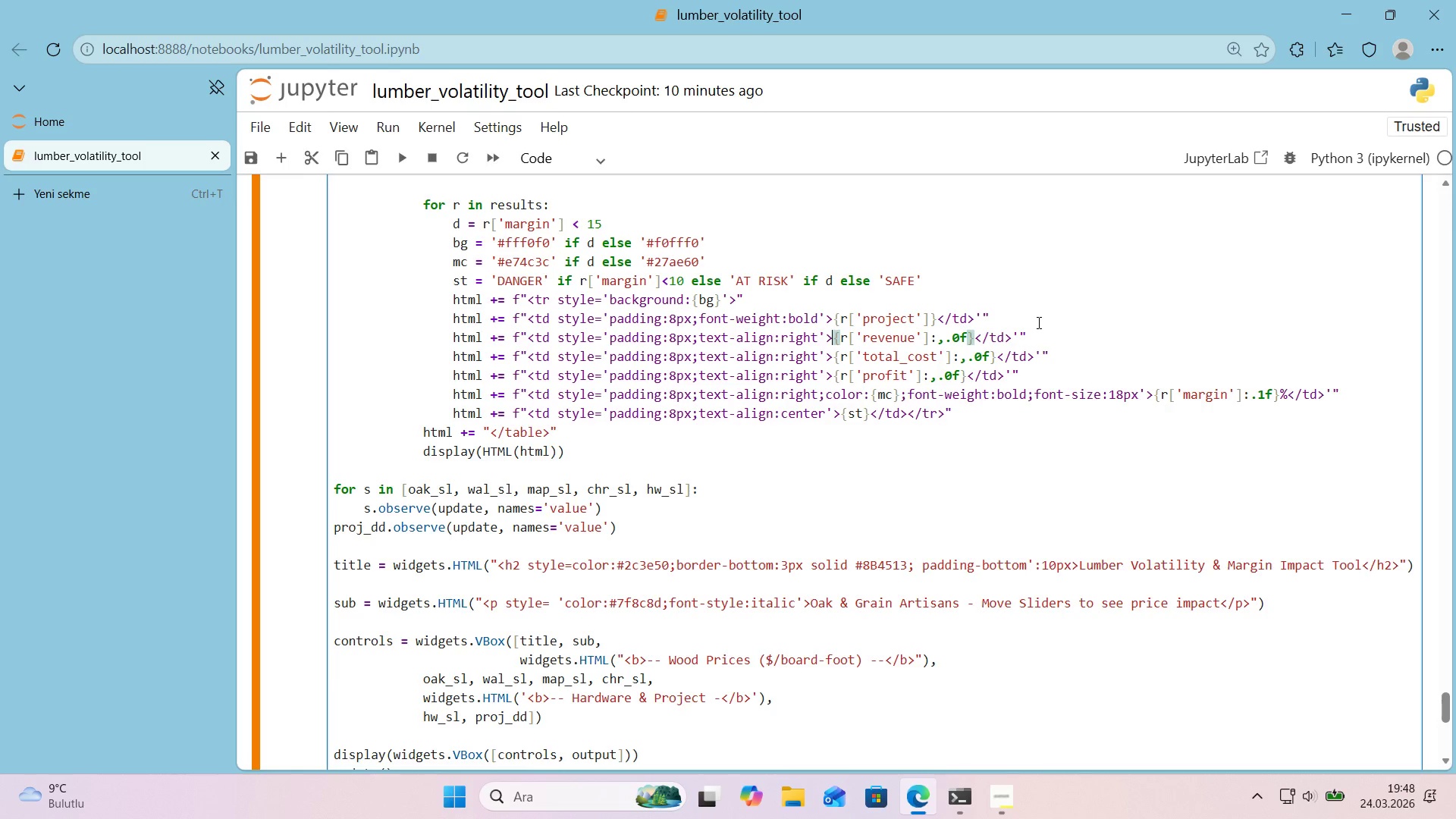 
key(Alt+Control+4)
 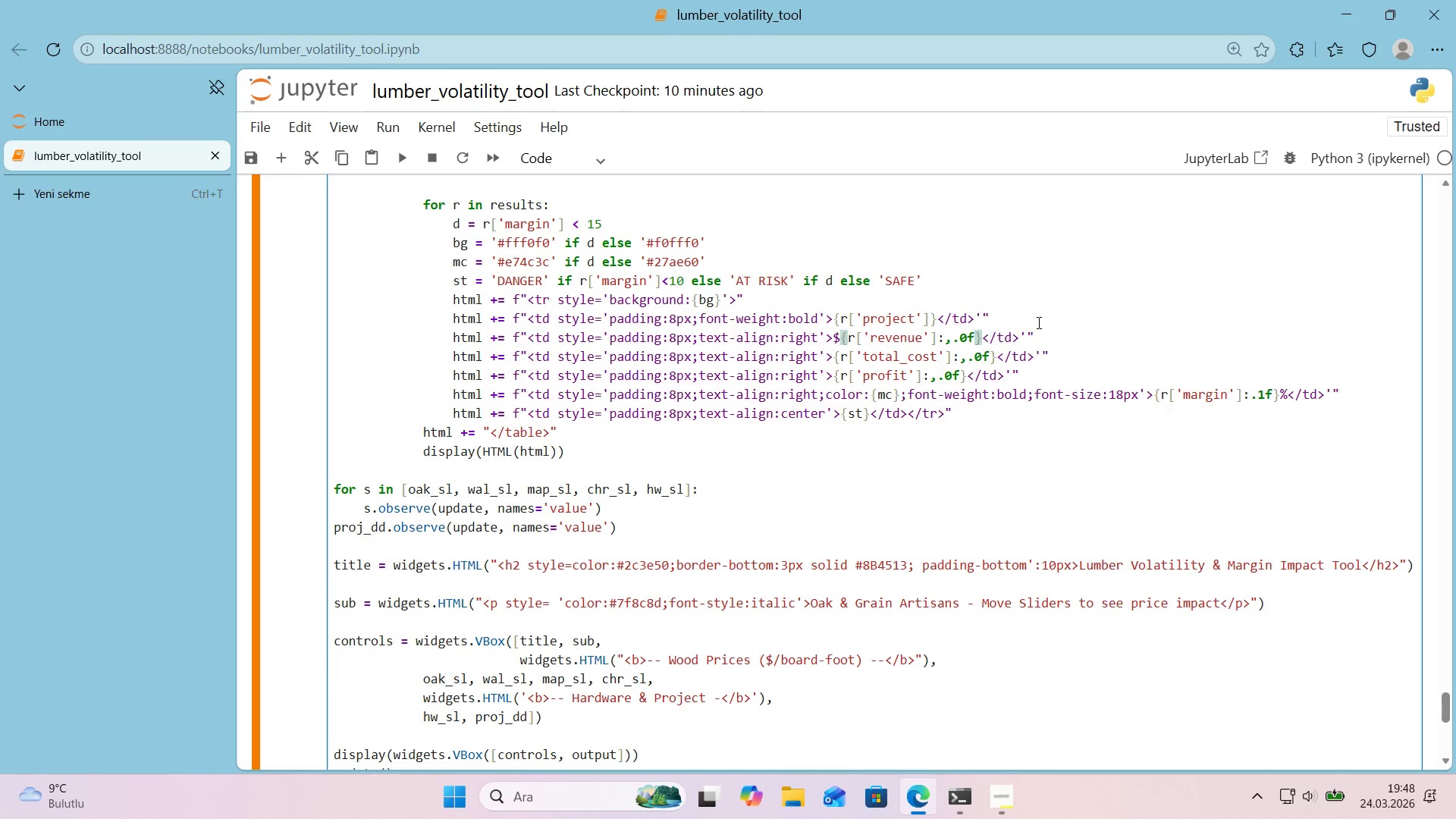 
key(ArrowDown)
 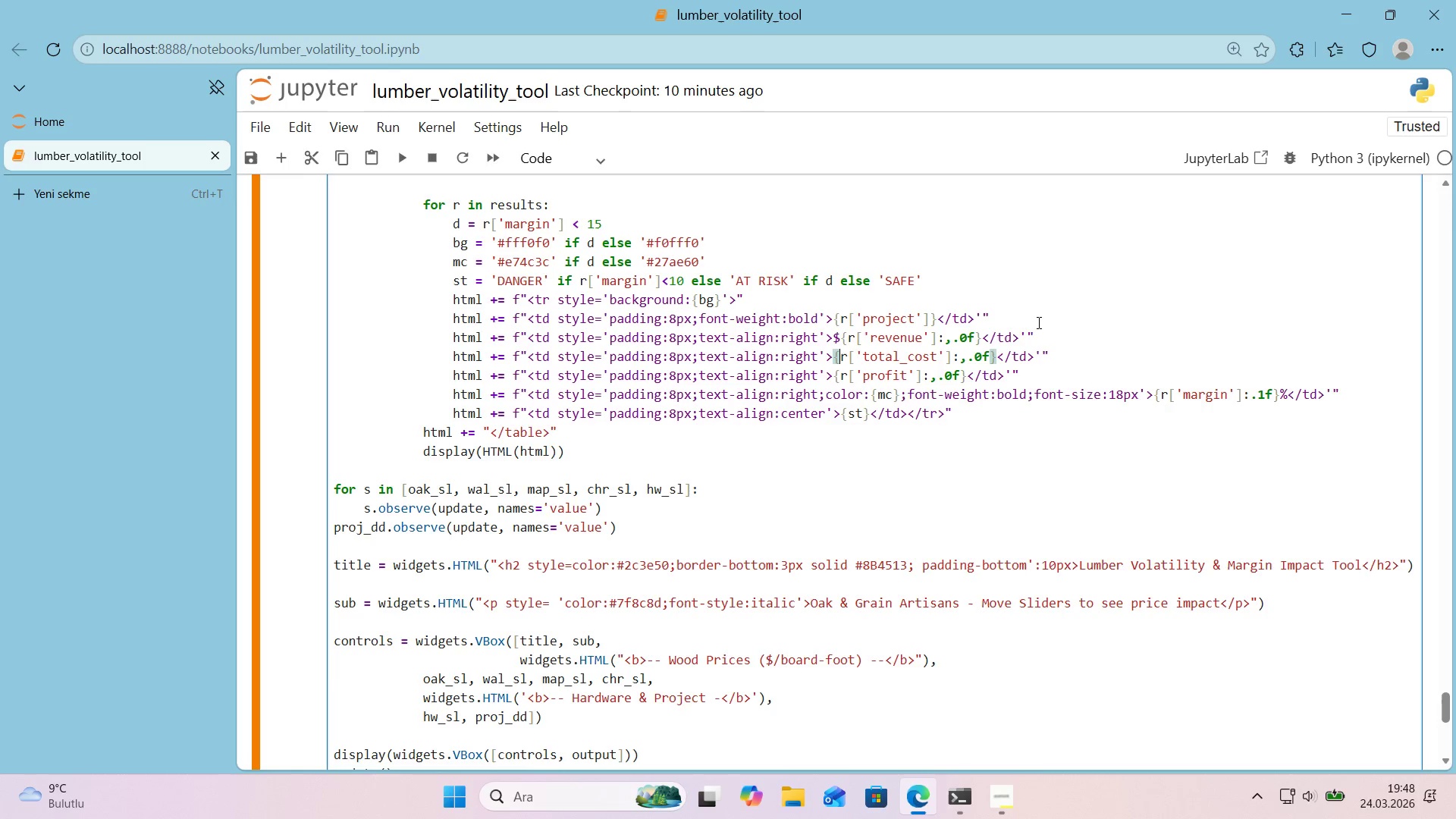 
key(ArrowLeft)
 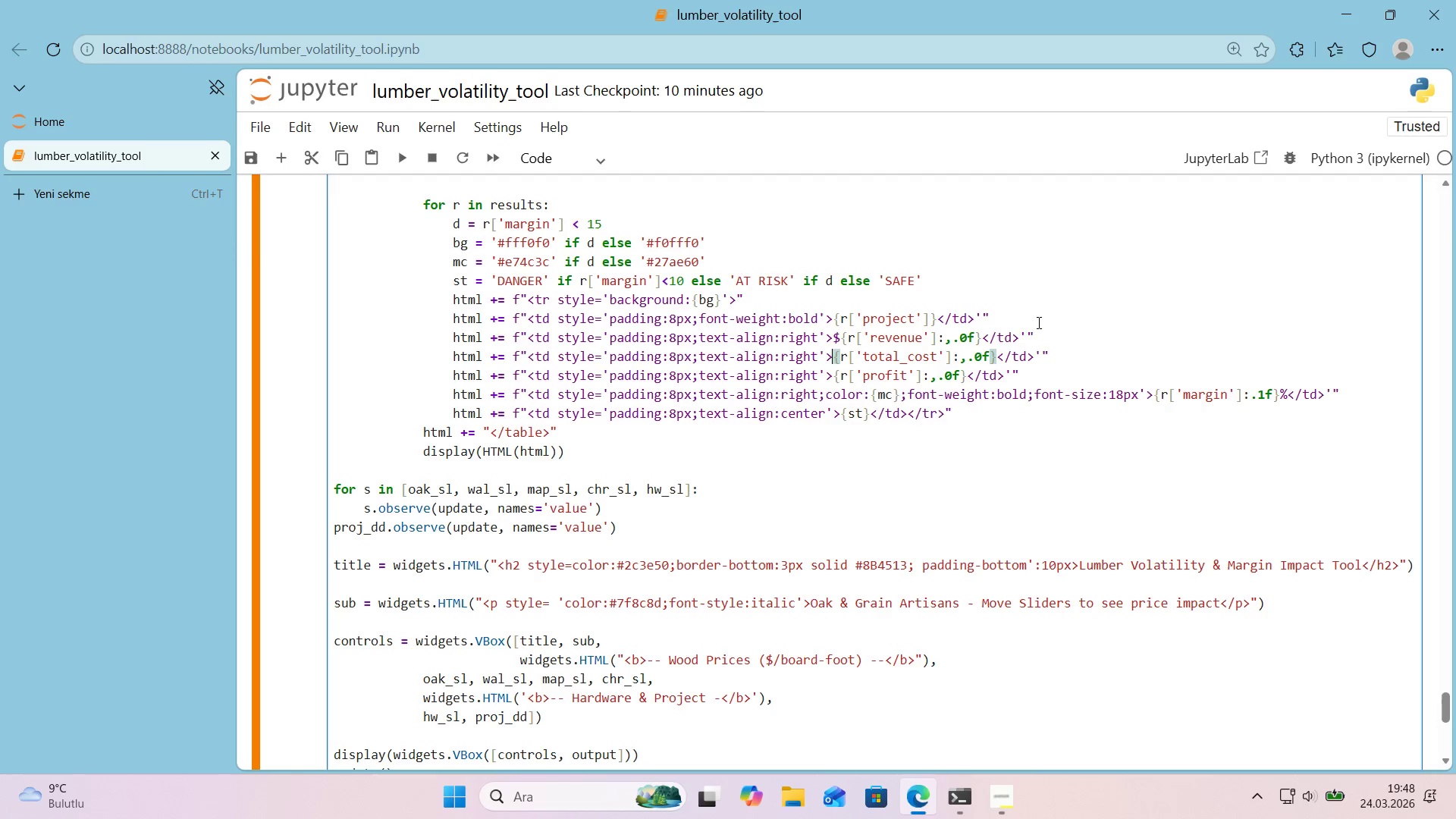 
key(Alt+Control+AltRight)
 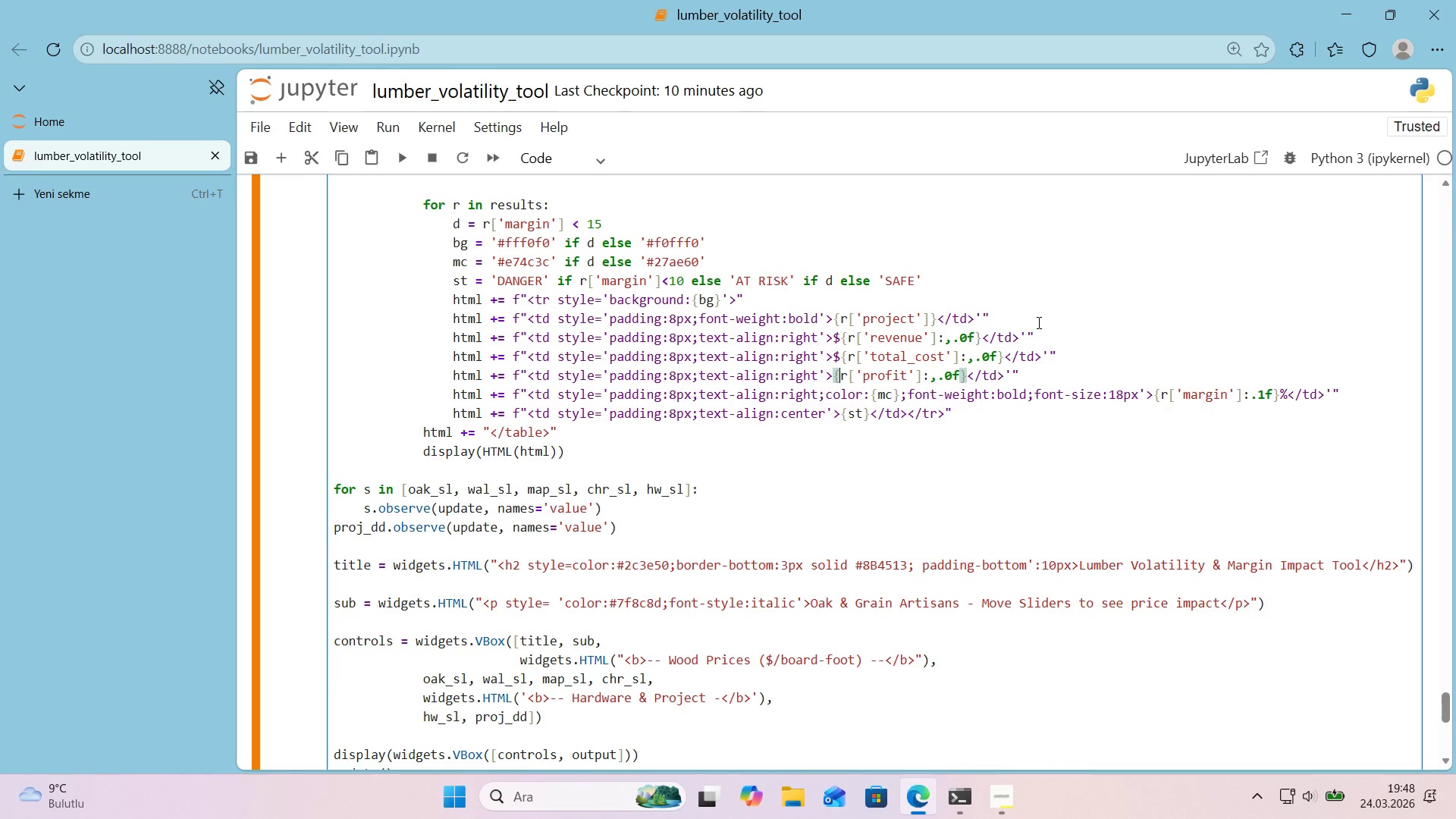 
key(Control+ControlLeft)
 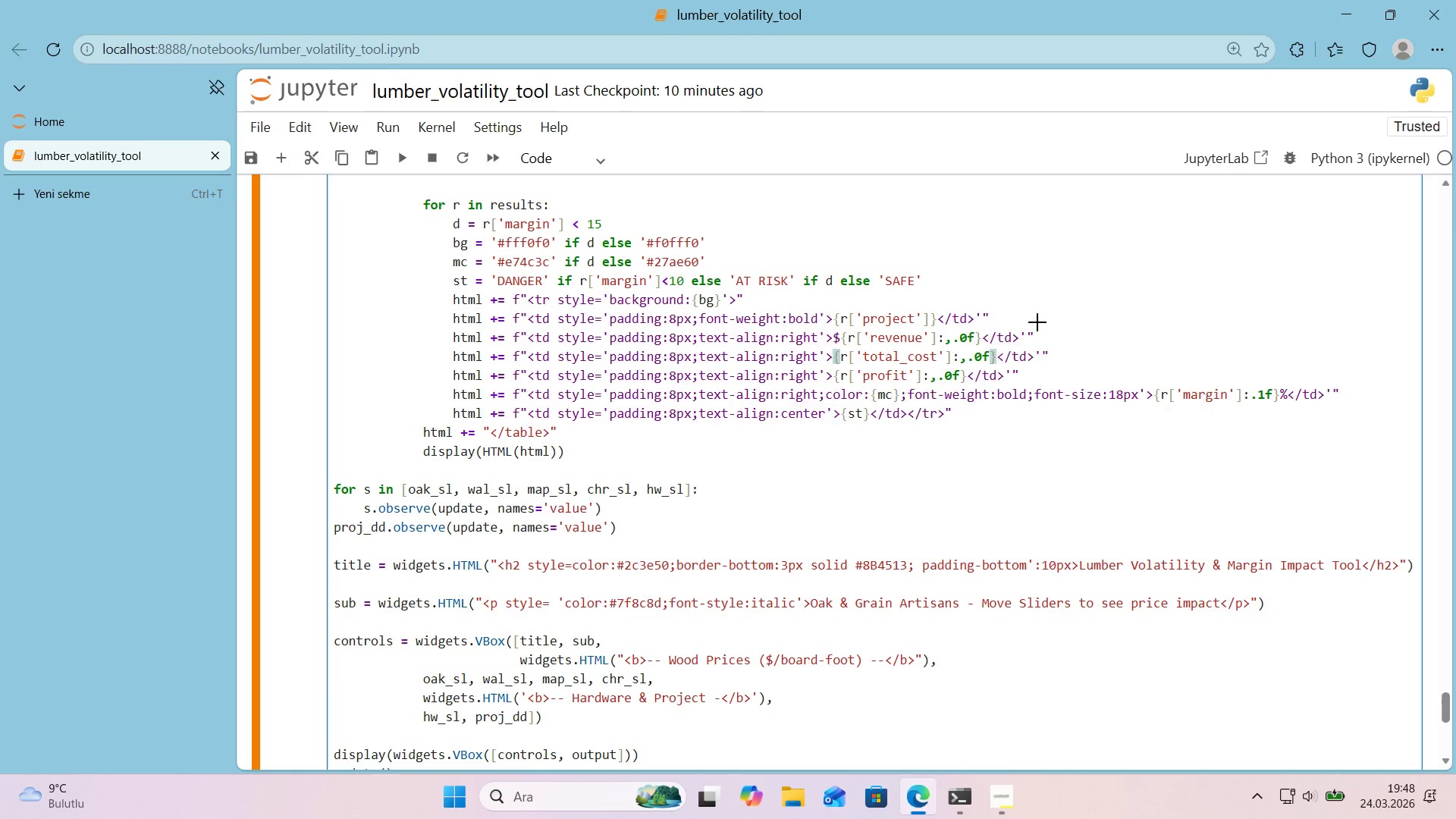 
key(Alt+Control+4)
 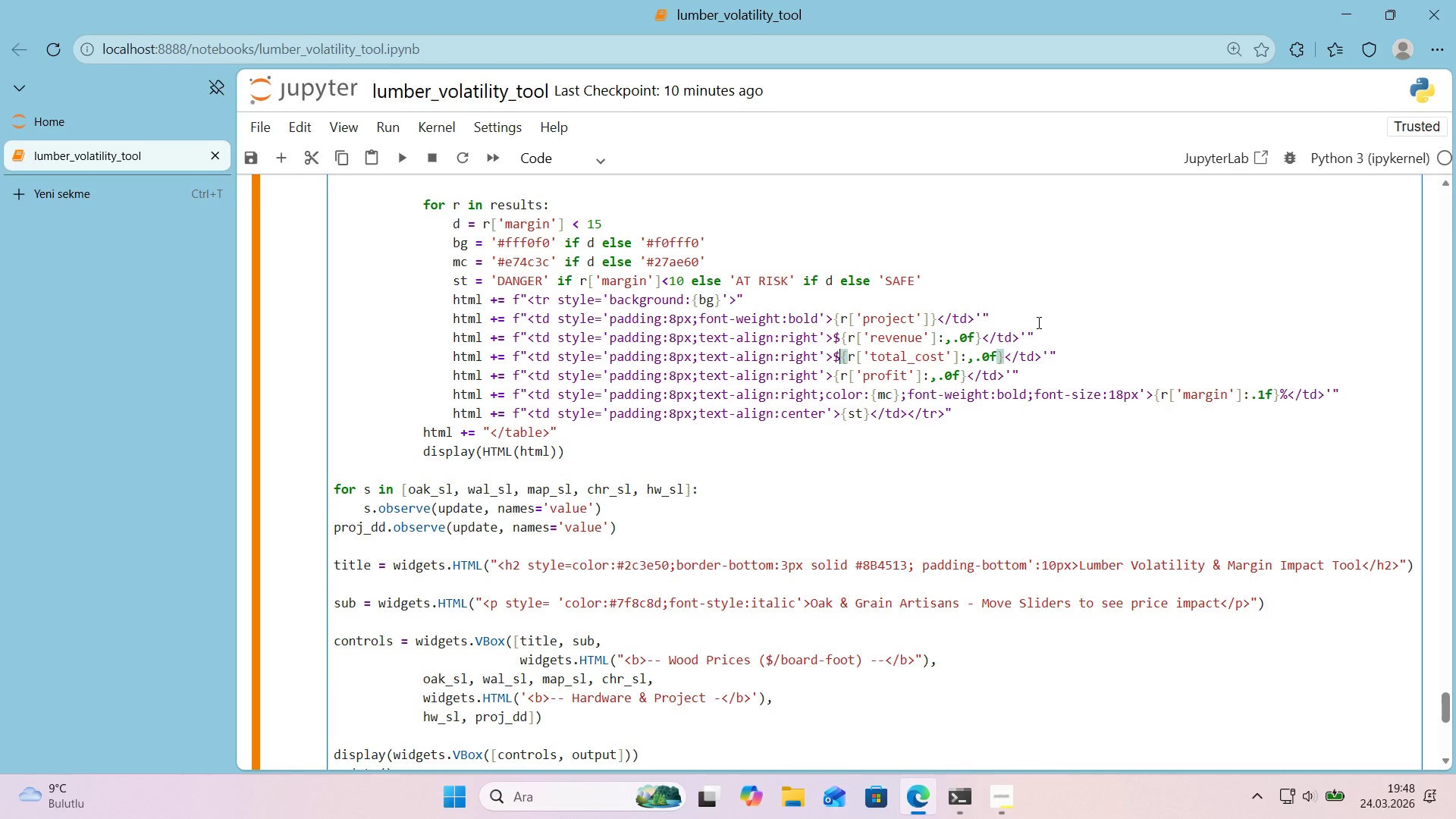 
key(ArrowDown)
 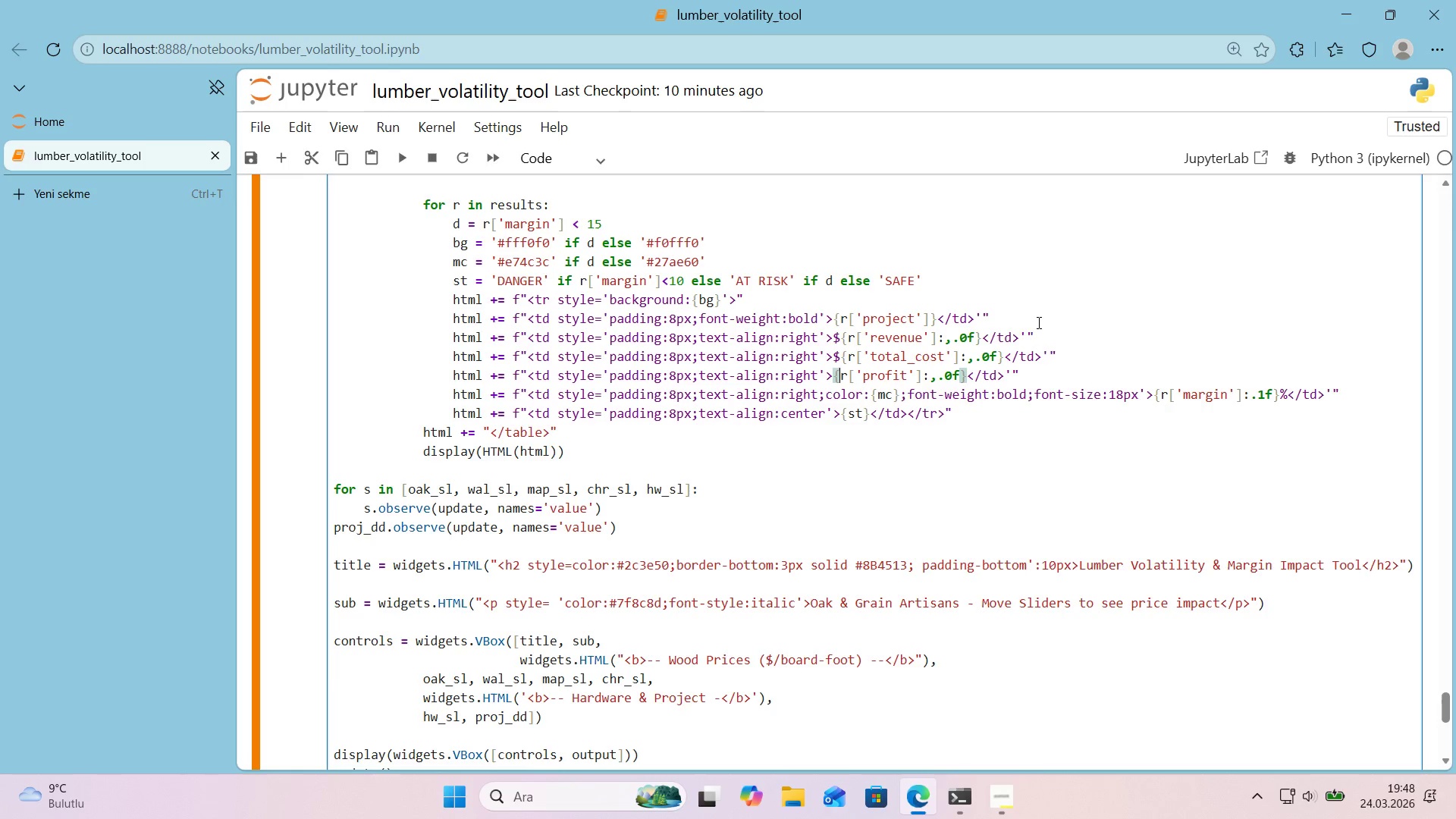 
key(ArrowLeft)
 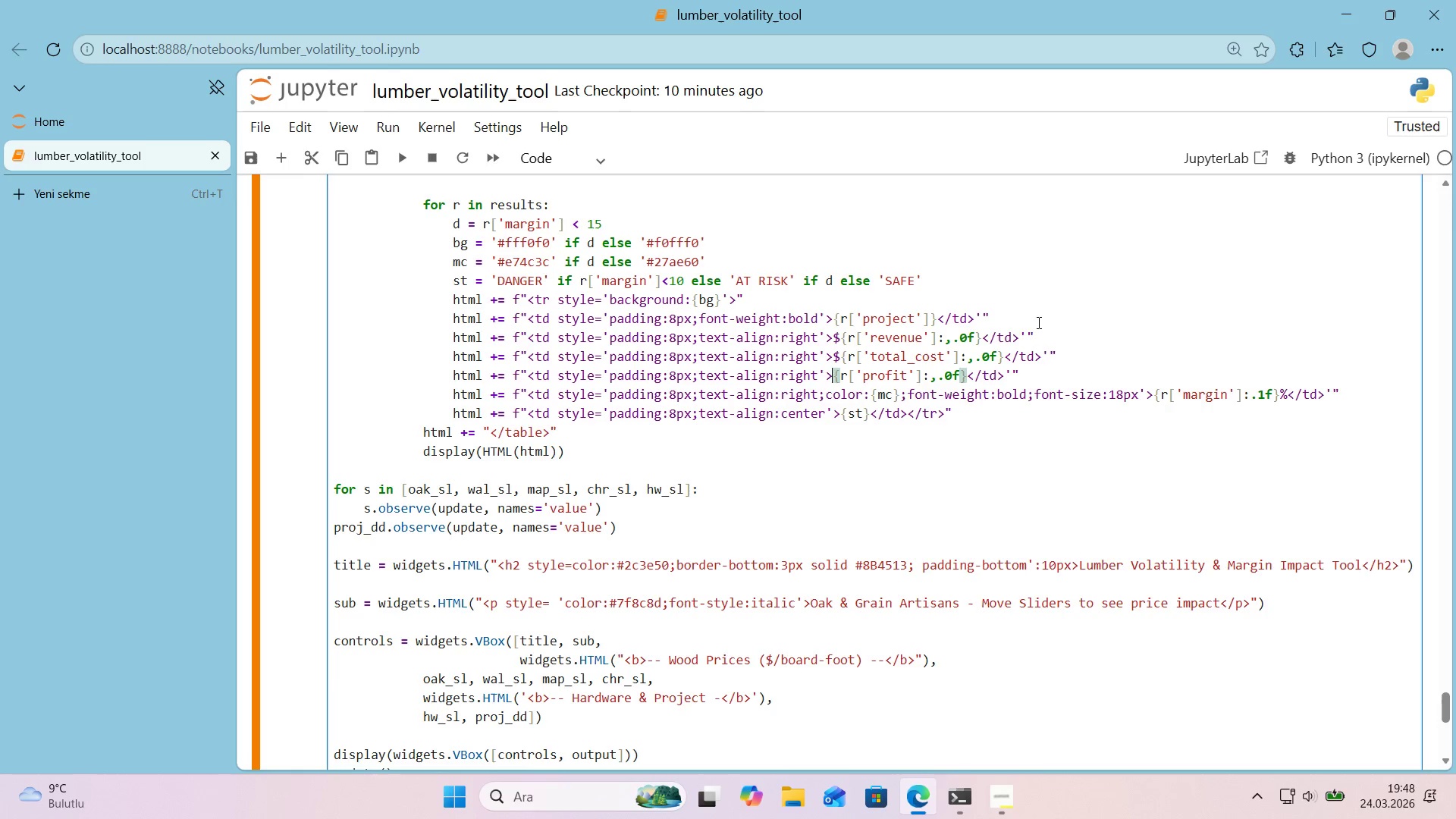 
key(Control+ControlLeft)
 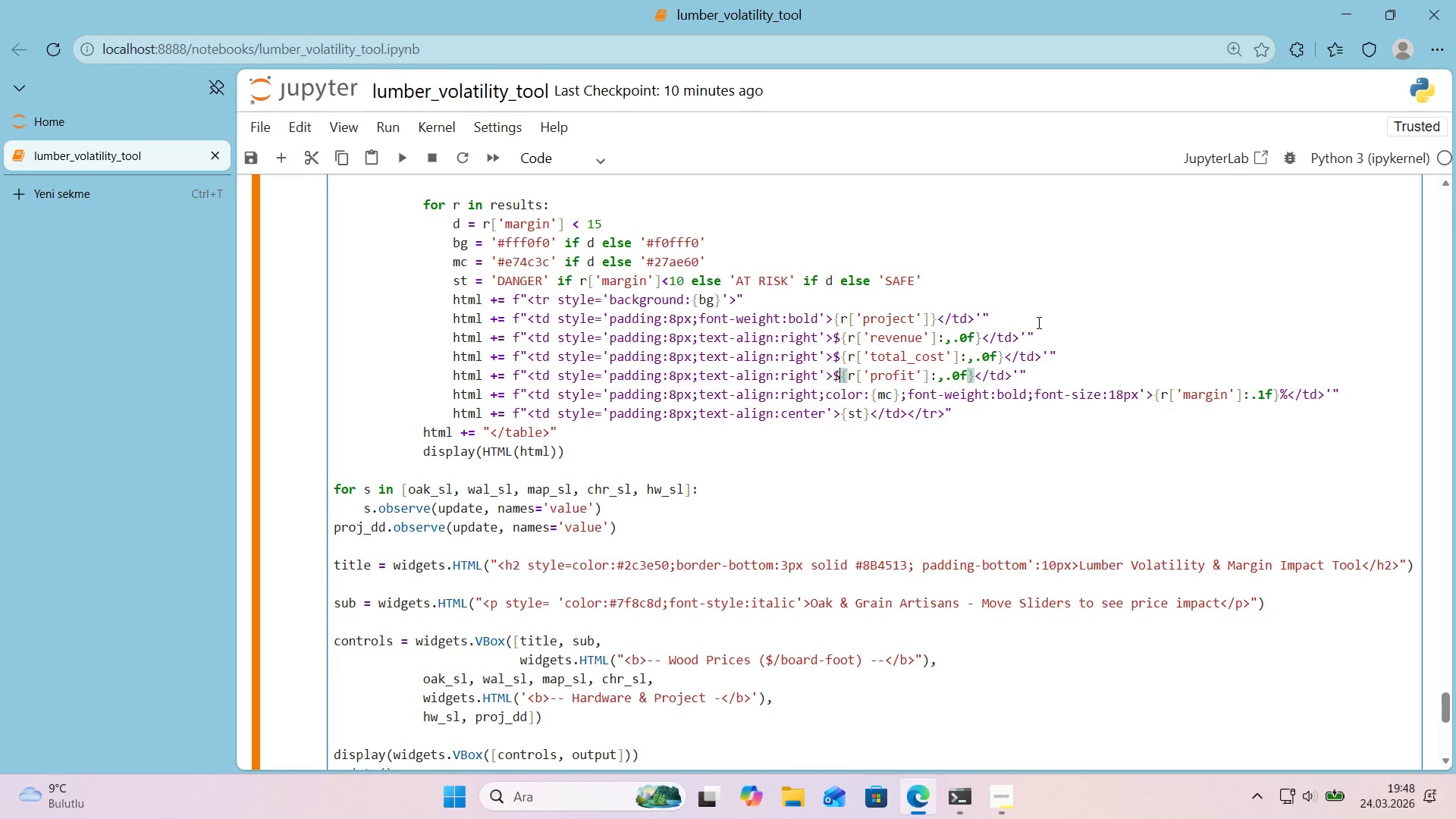 
key(Alt+Control+AltRight)
 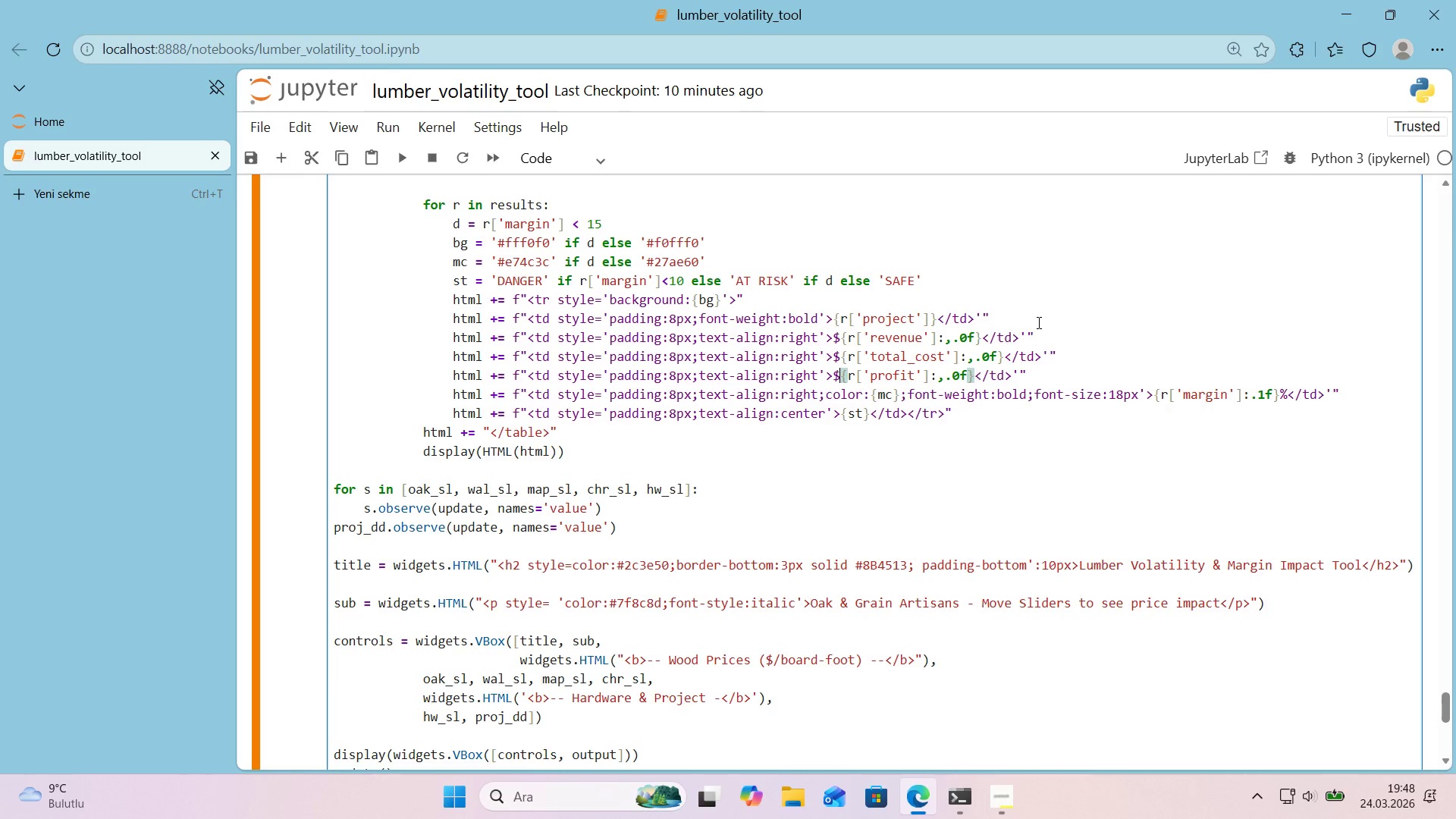 
key(Alt+Control+4)
 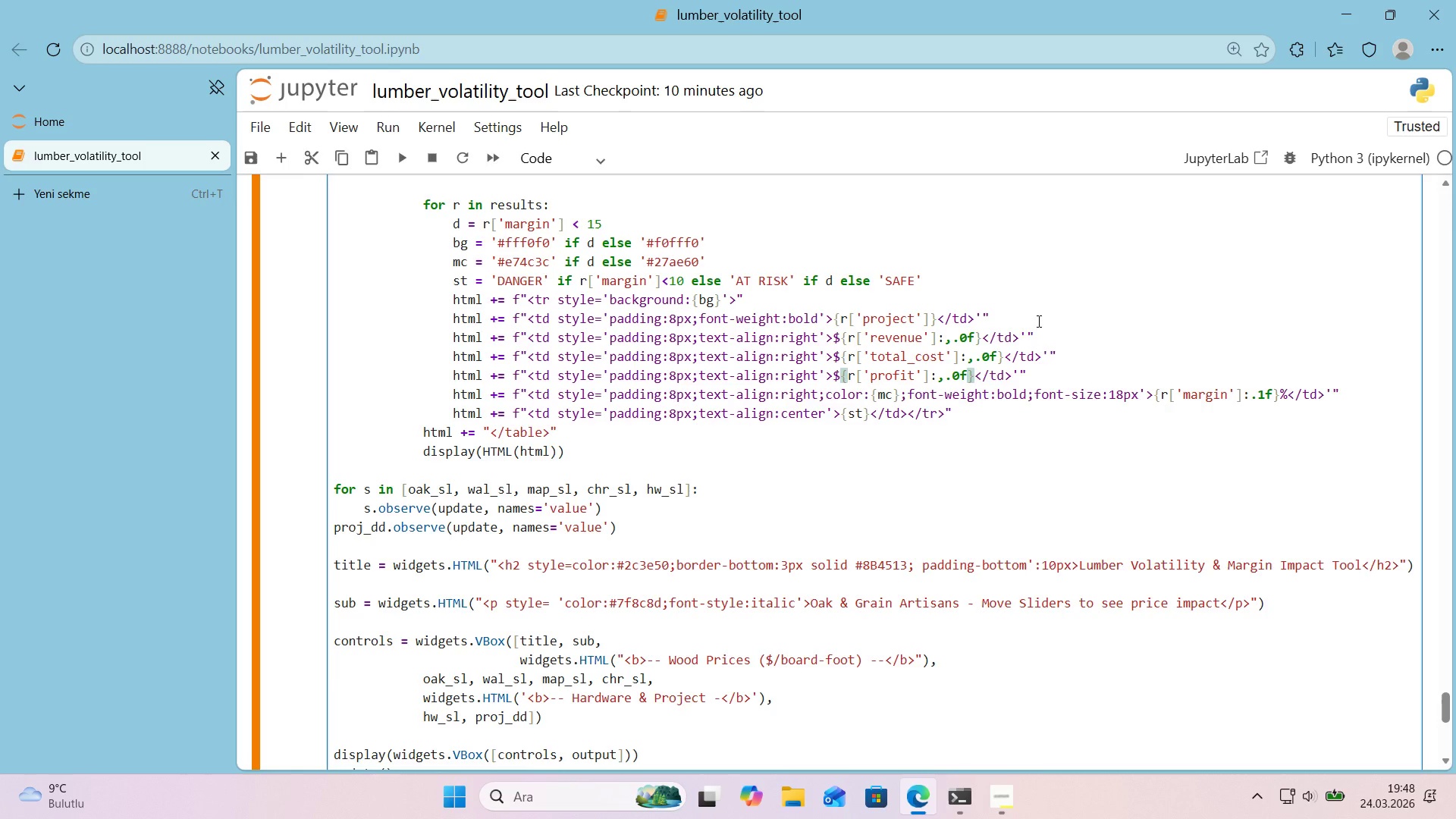 
wait(9.47)
 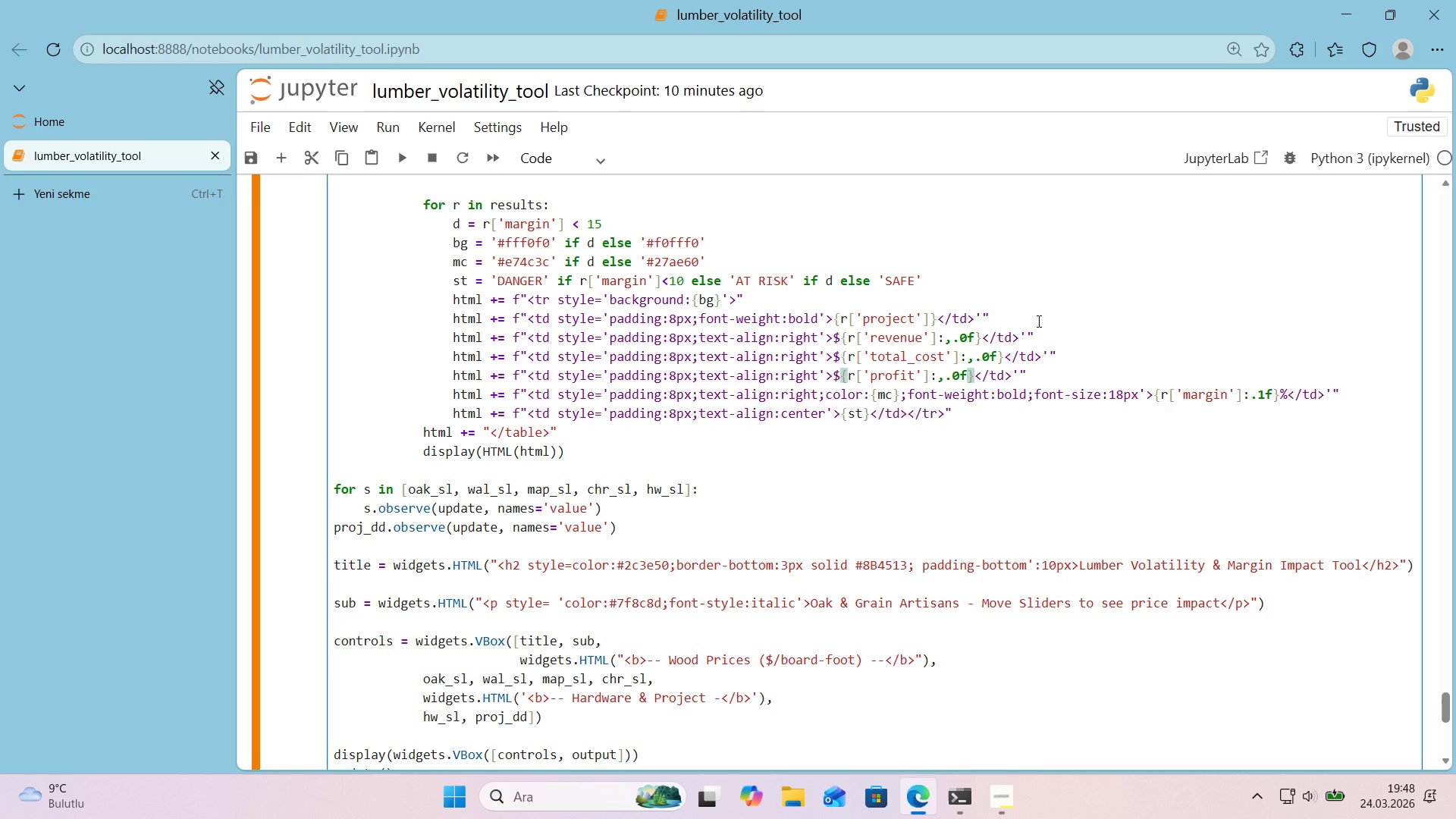 
scroll: coordinate [898, 424], scroll_direction: down, amount: 5.0
 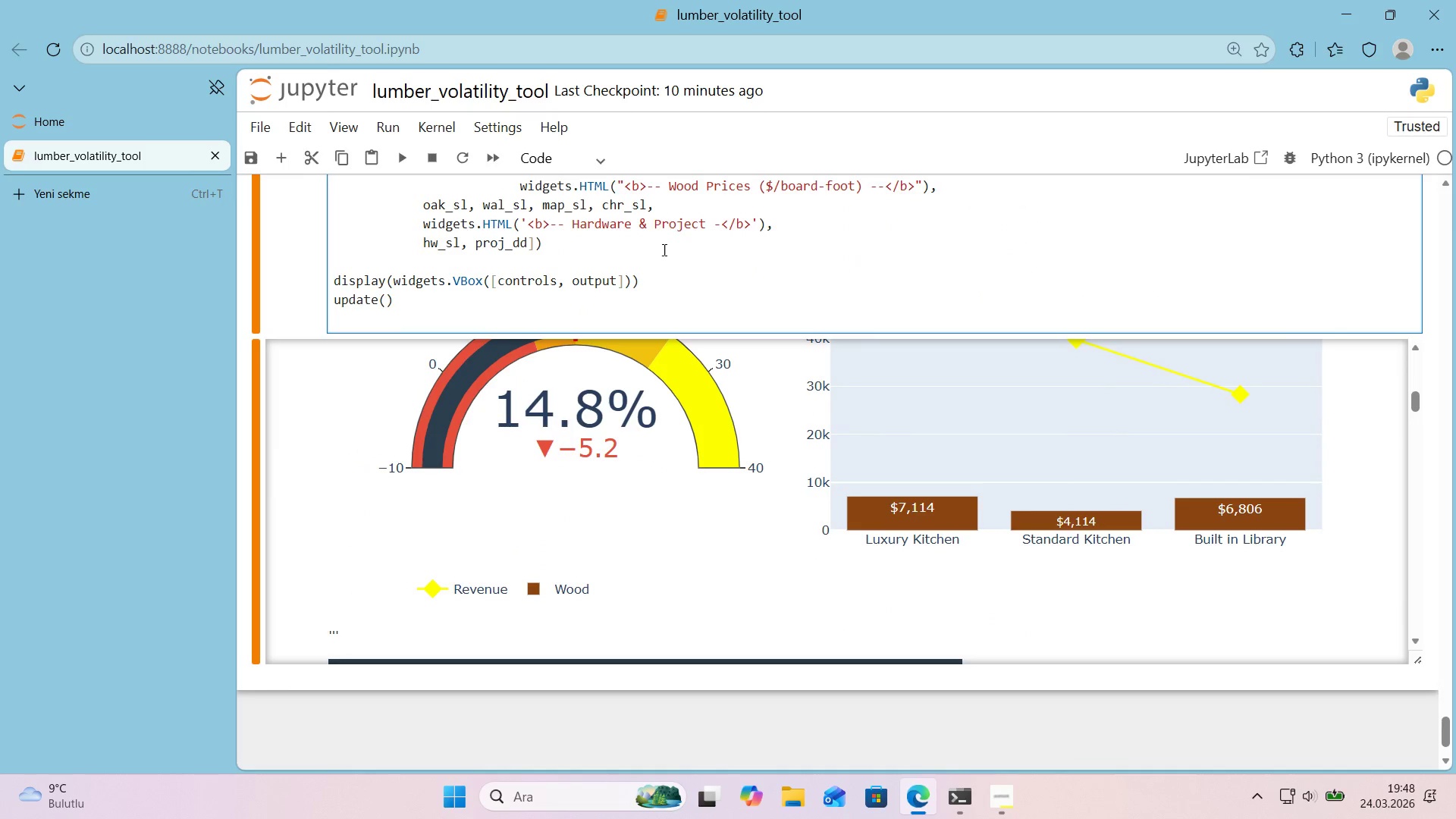 
scroll: coordinate [784, 330], scroll_direction: up, amount: 12.0
 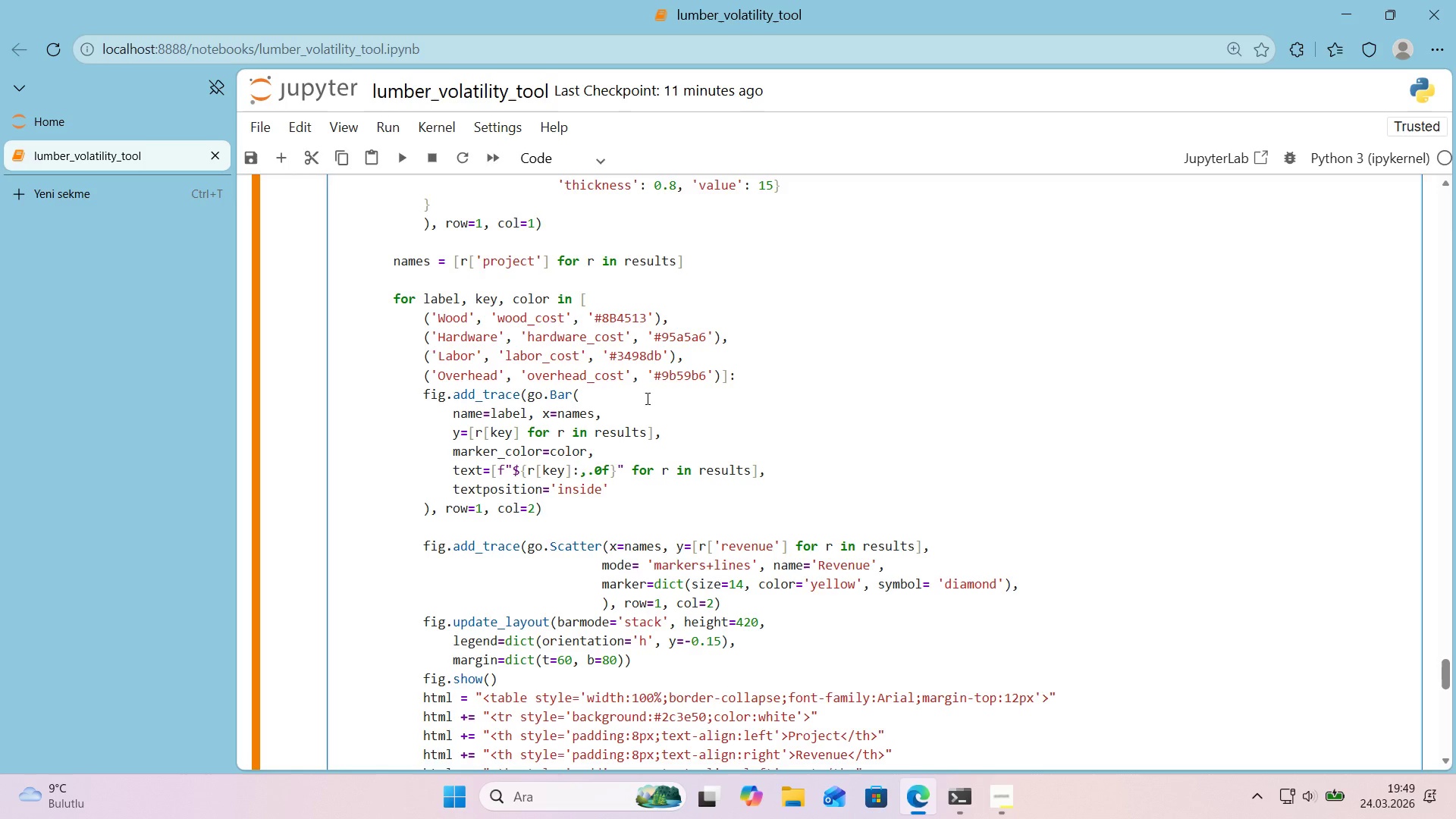 
wait(29.12)
 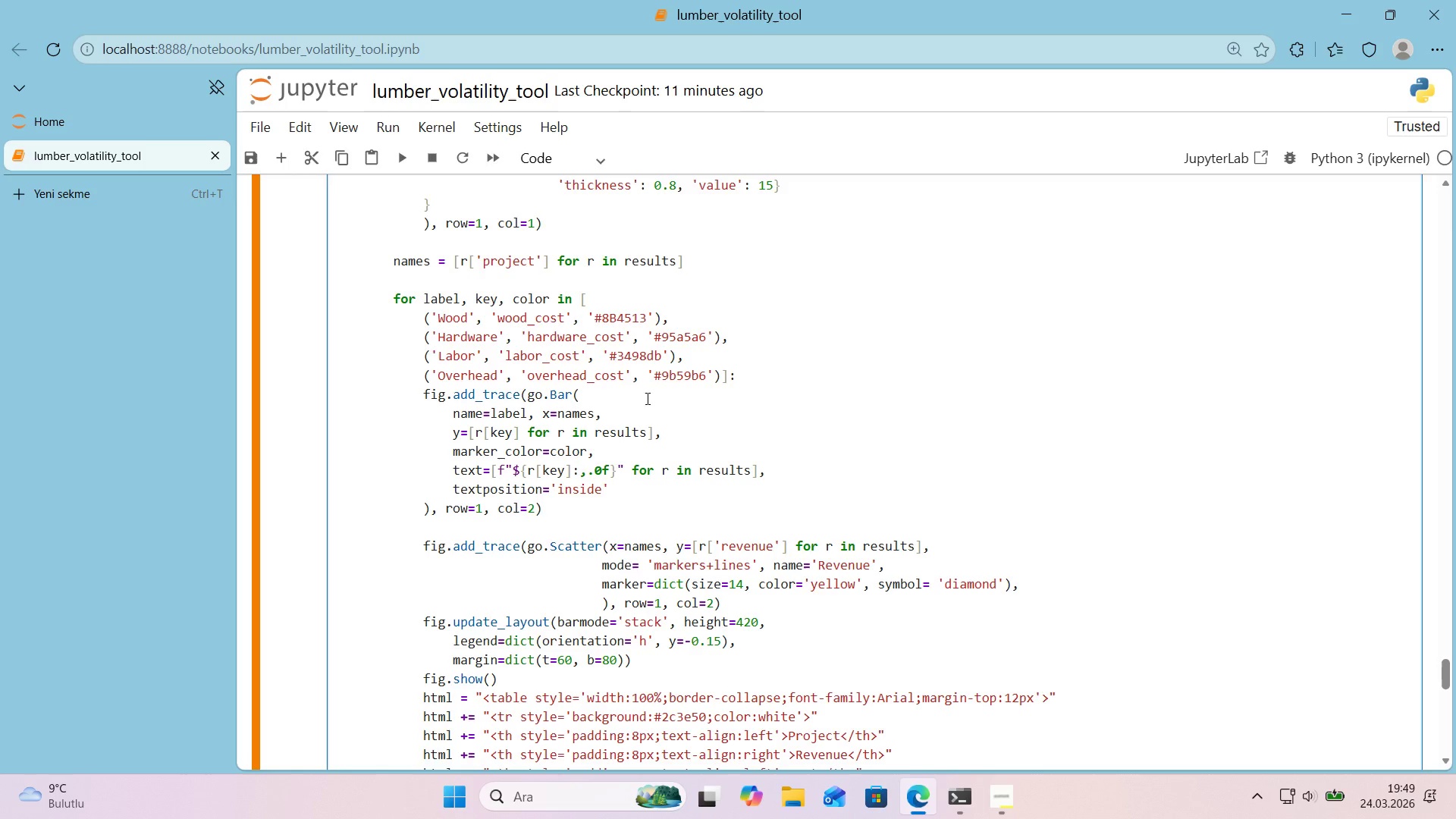 
scroll: coordinate [592, 441], scroll_direction: down, amount: 1.0
 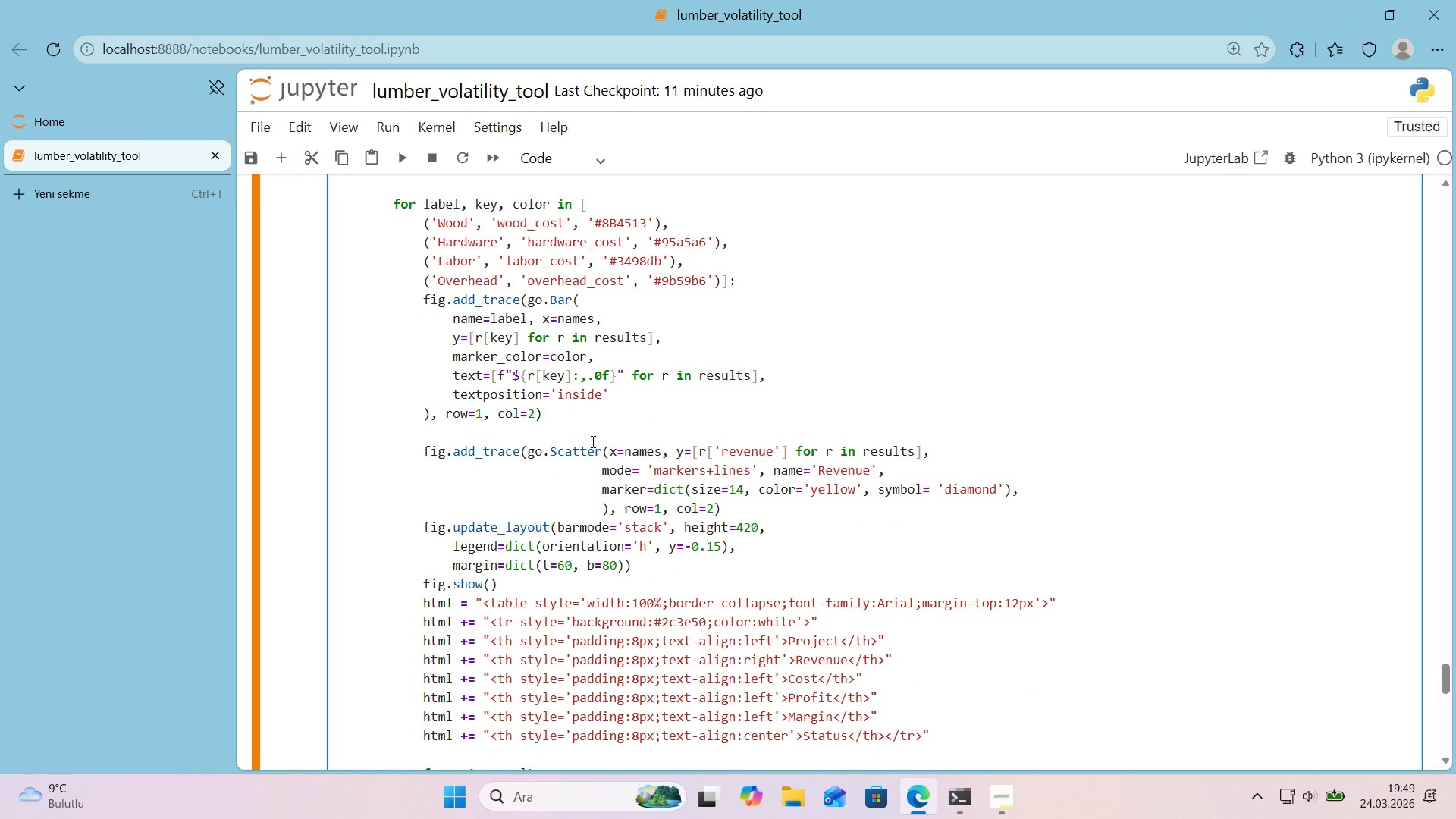 
scroll: coordinate [591, 441], scroll_direction: up, amount: 1.0
 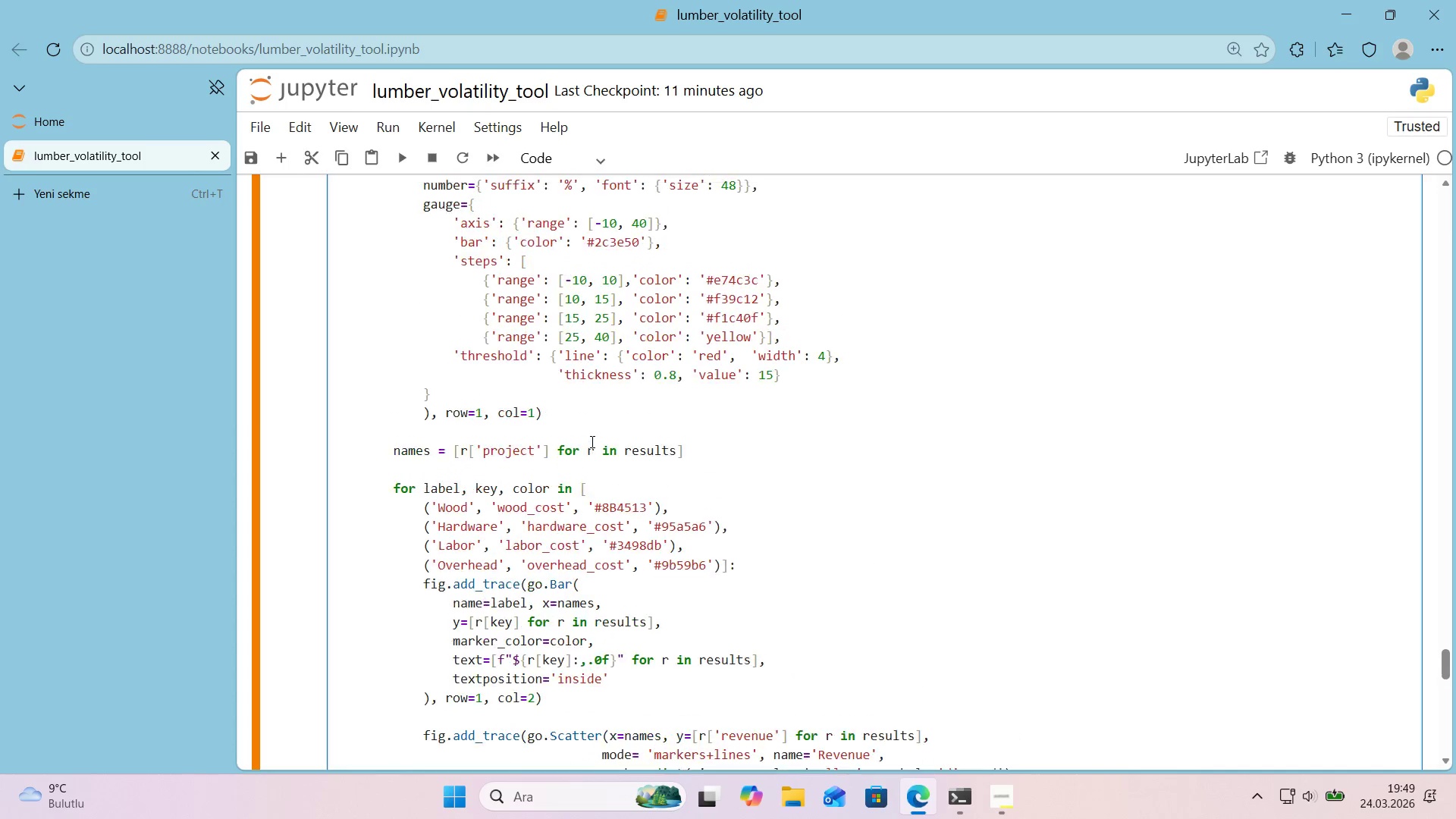 
scroll: coordinate [591, 441], scroll_direction: down, amount: 9.0
 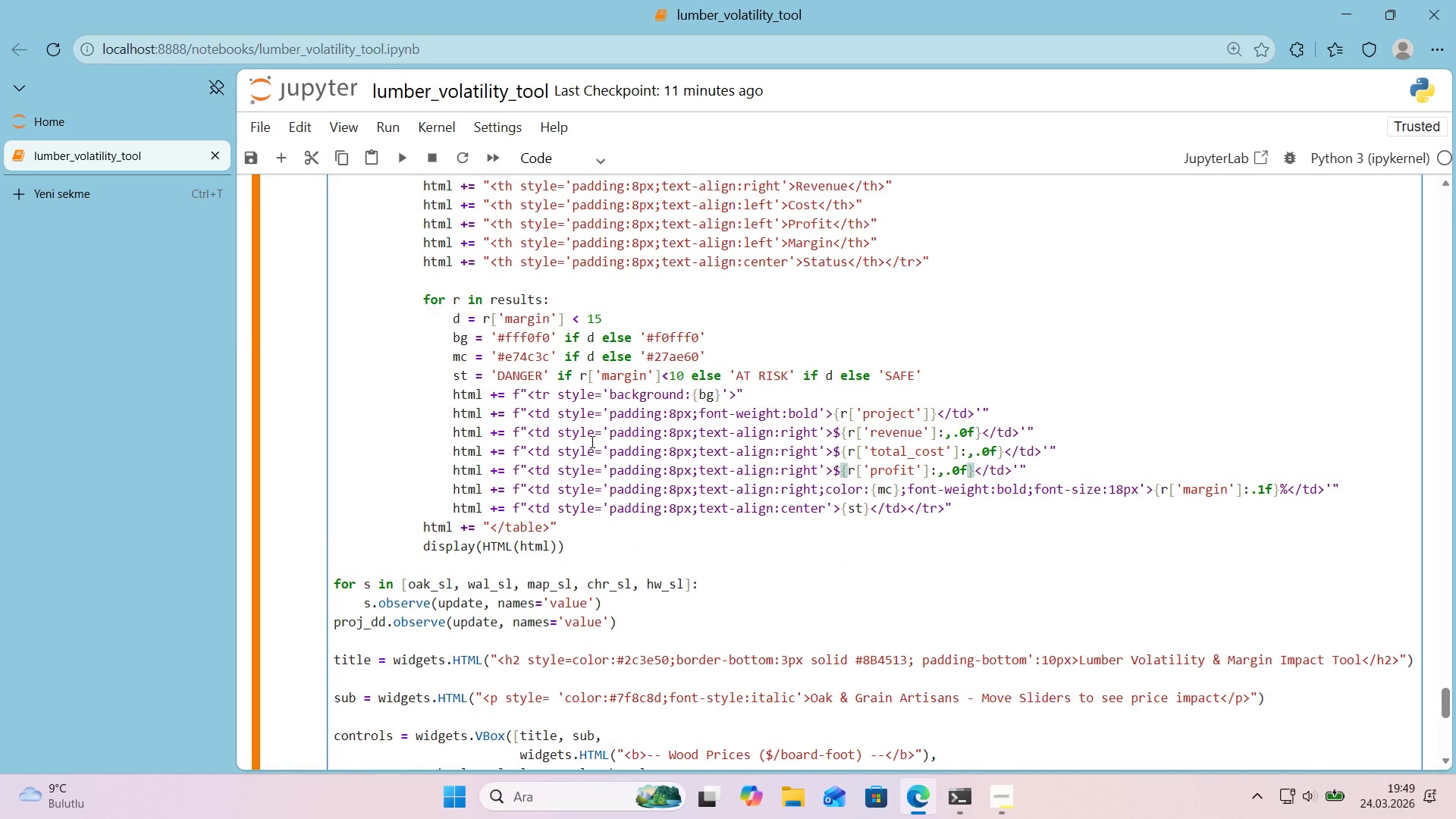 
scroll: coordinate [591, 441], scroll_direction: up, amount: 8.0
 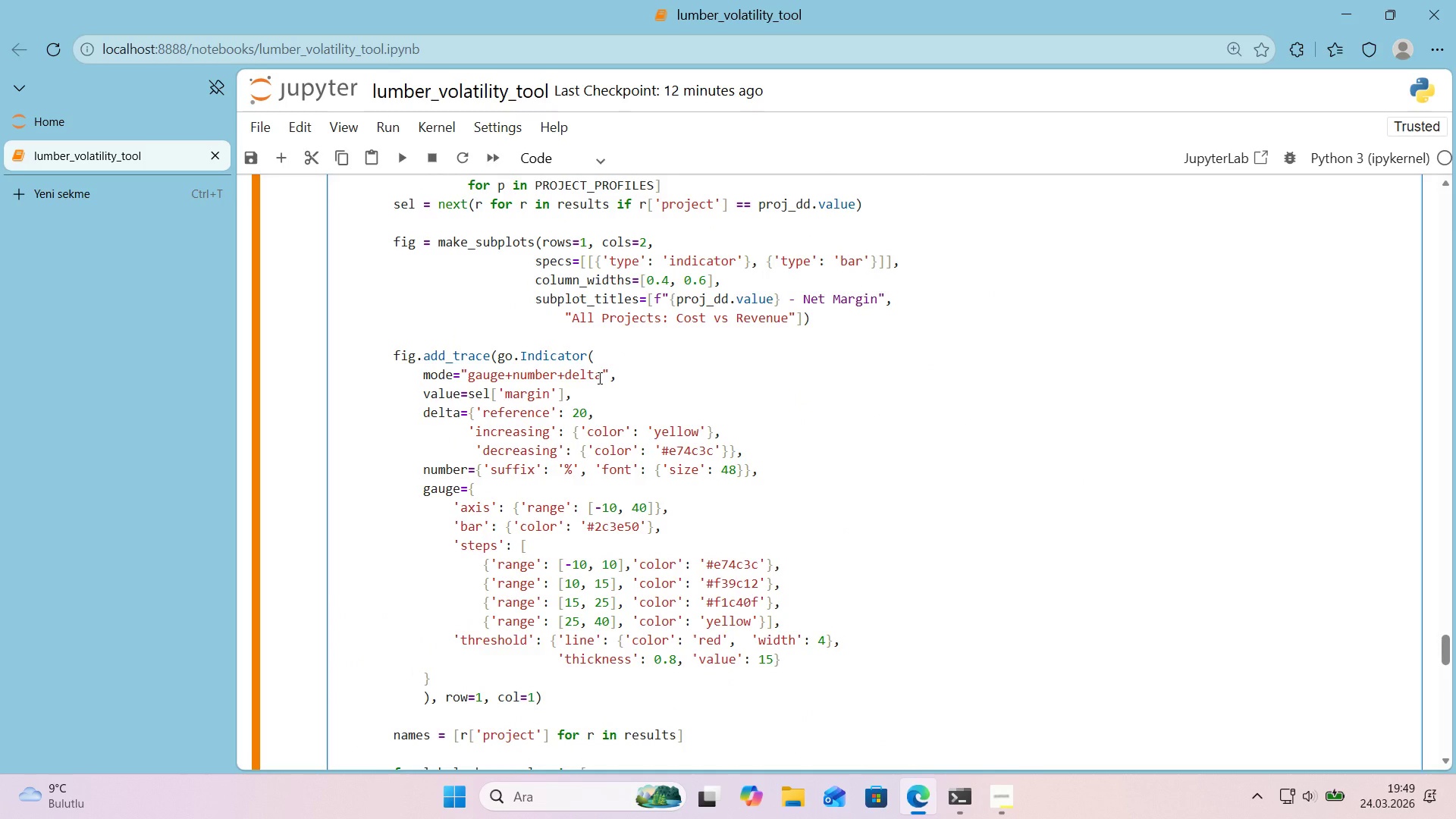 
scroll: coordinate [596, 378], scroll_direction: down, amount: 7.0
 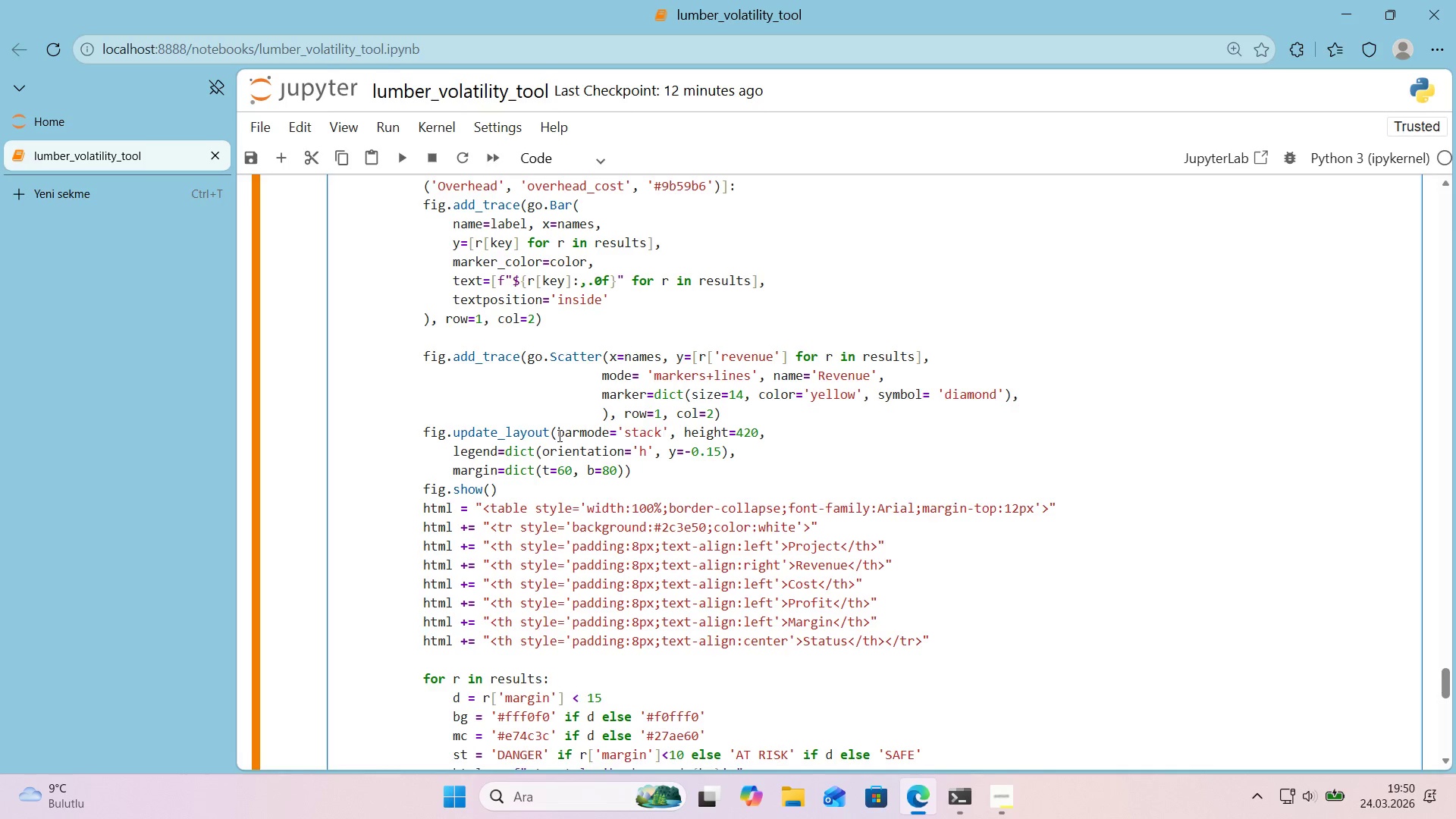 
wait(17.52)
 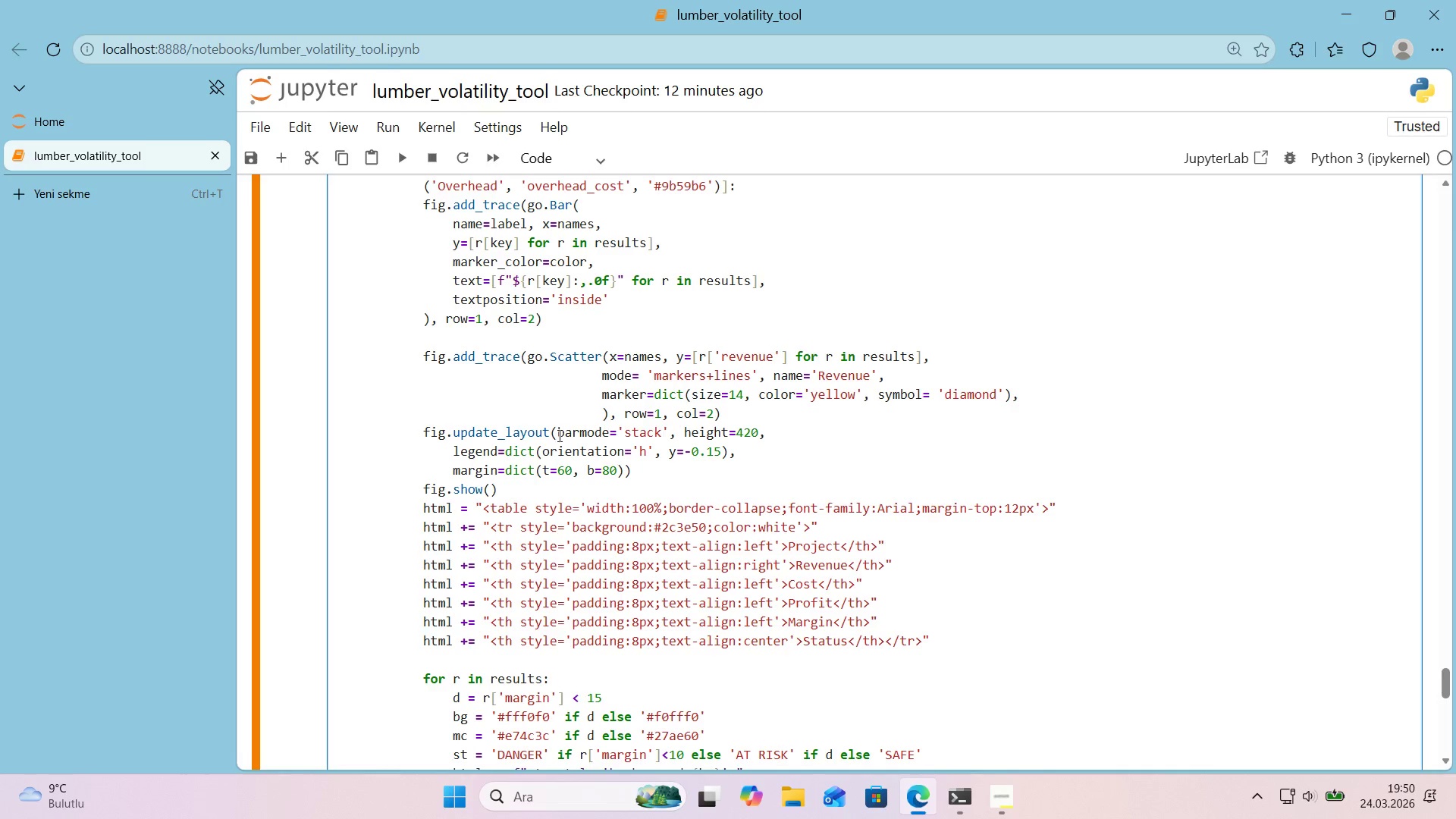 
left_click([423, 430])
 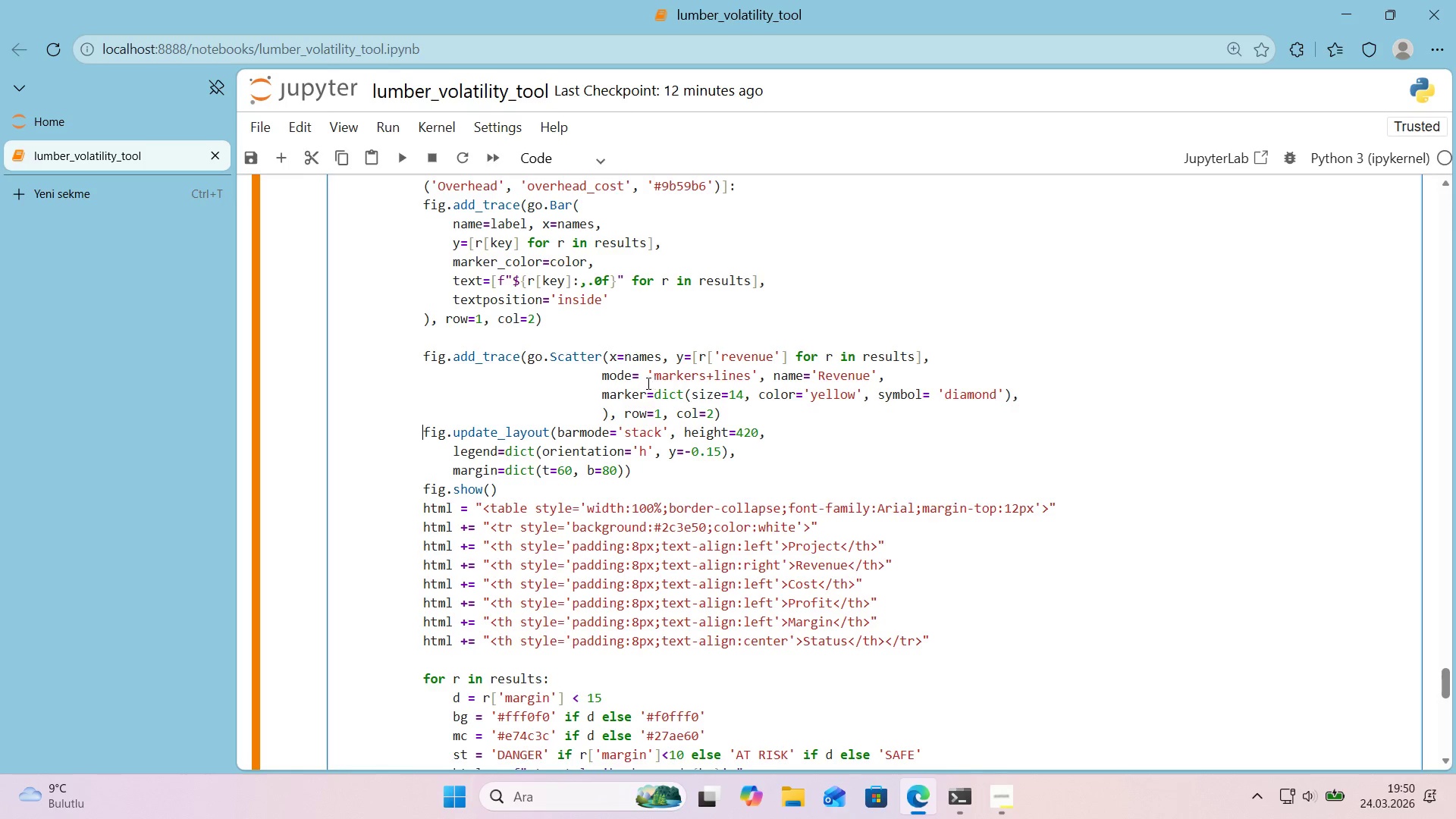 
scroll: coordinate [645, 383], scroll_direction: up, amount: 1.0
 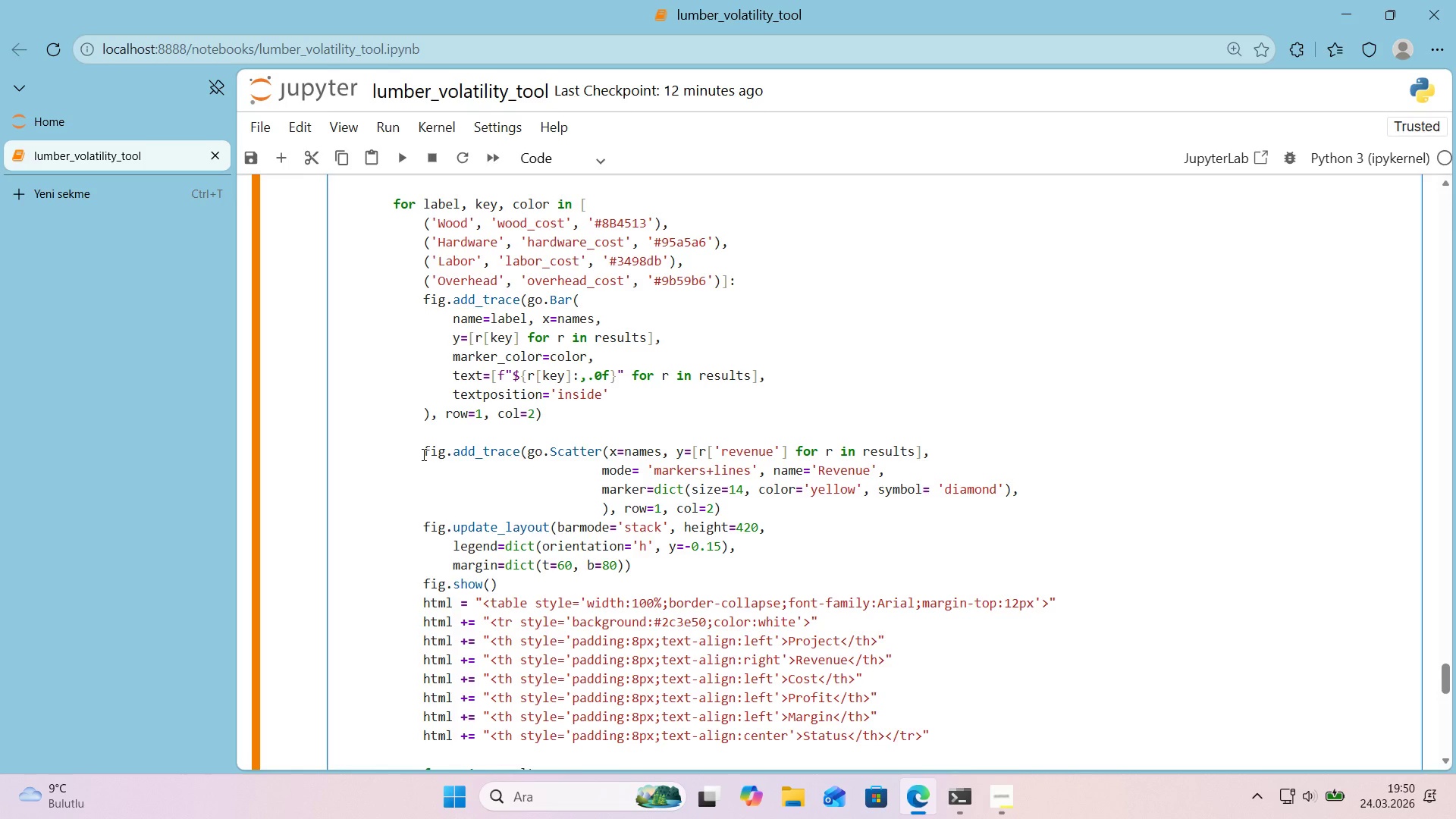 
wait(19.93)
 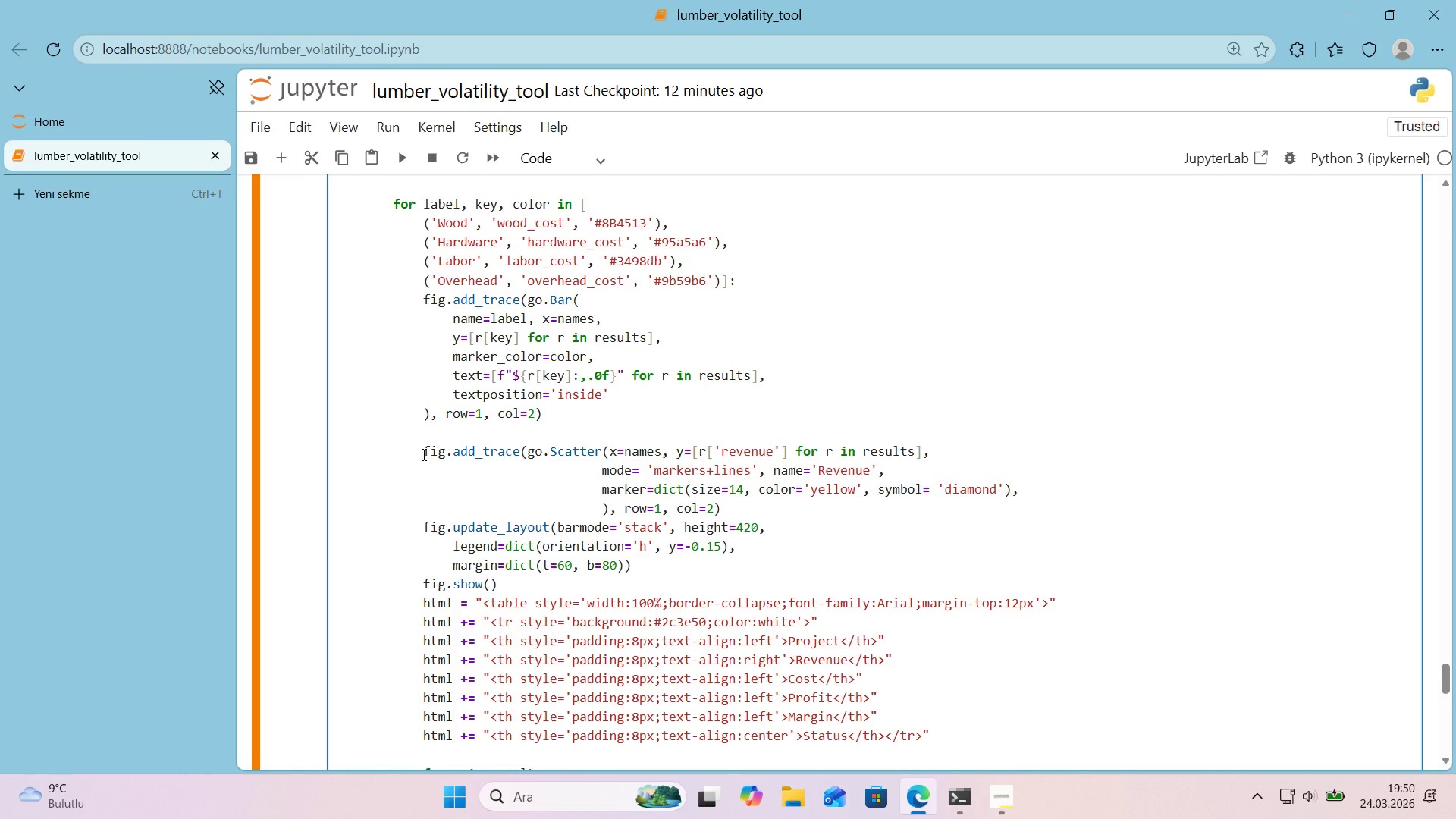 
left_click([422, 454])
 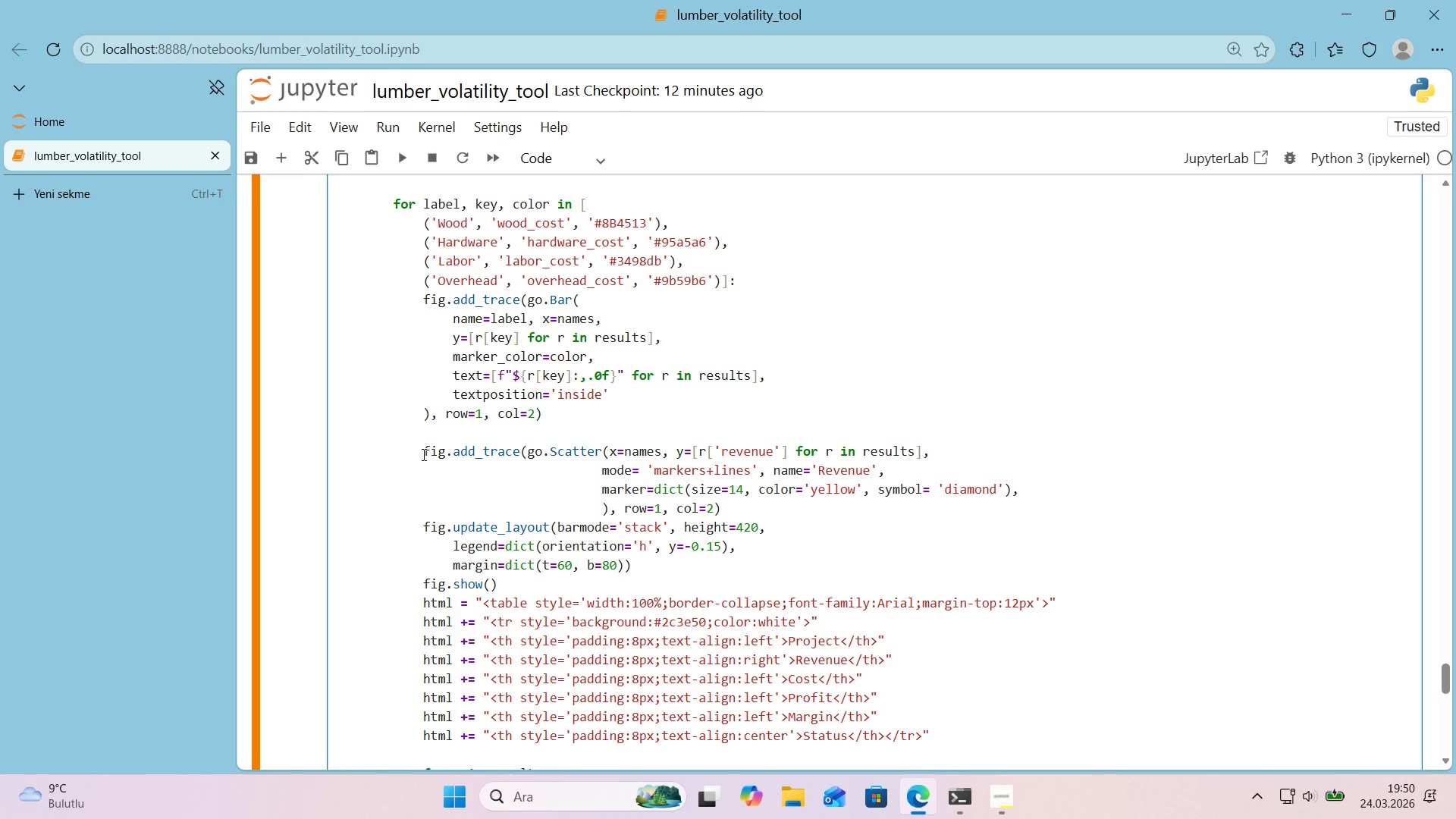 
wait(9.38)
 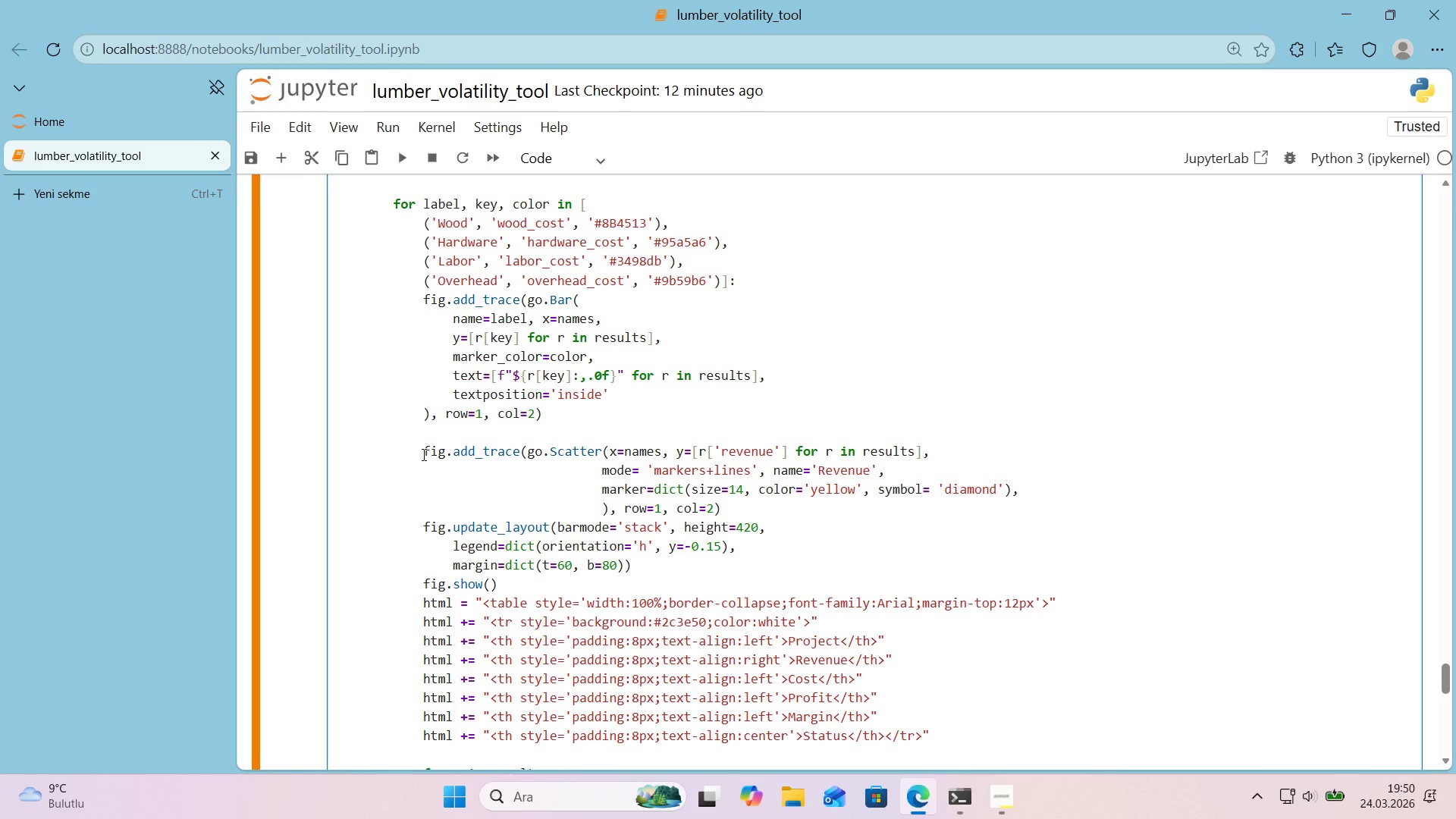 
key(Backspace)
 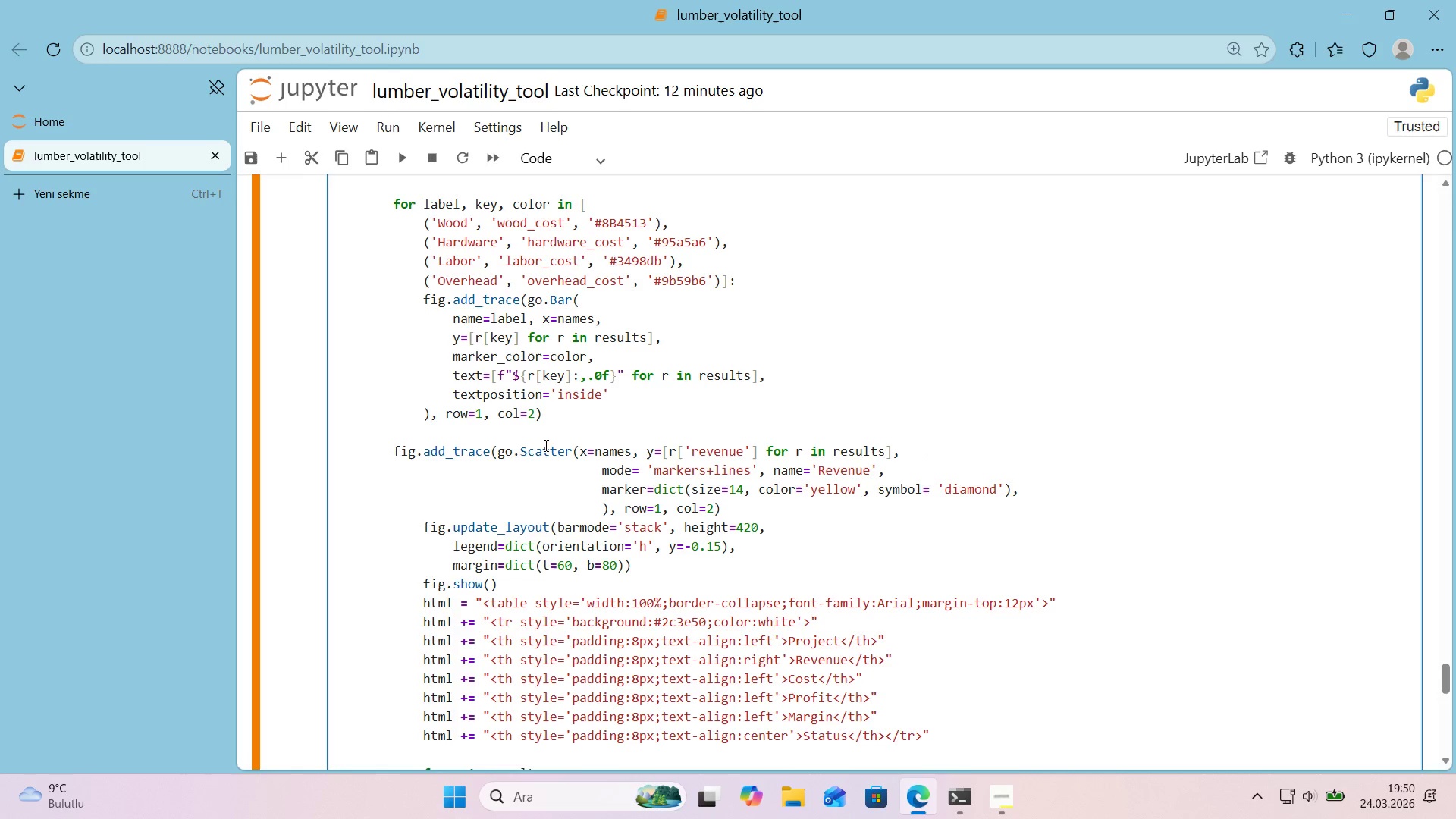 
key(Backspace)
 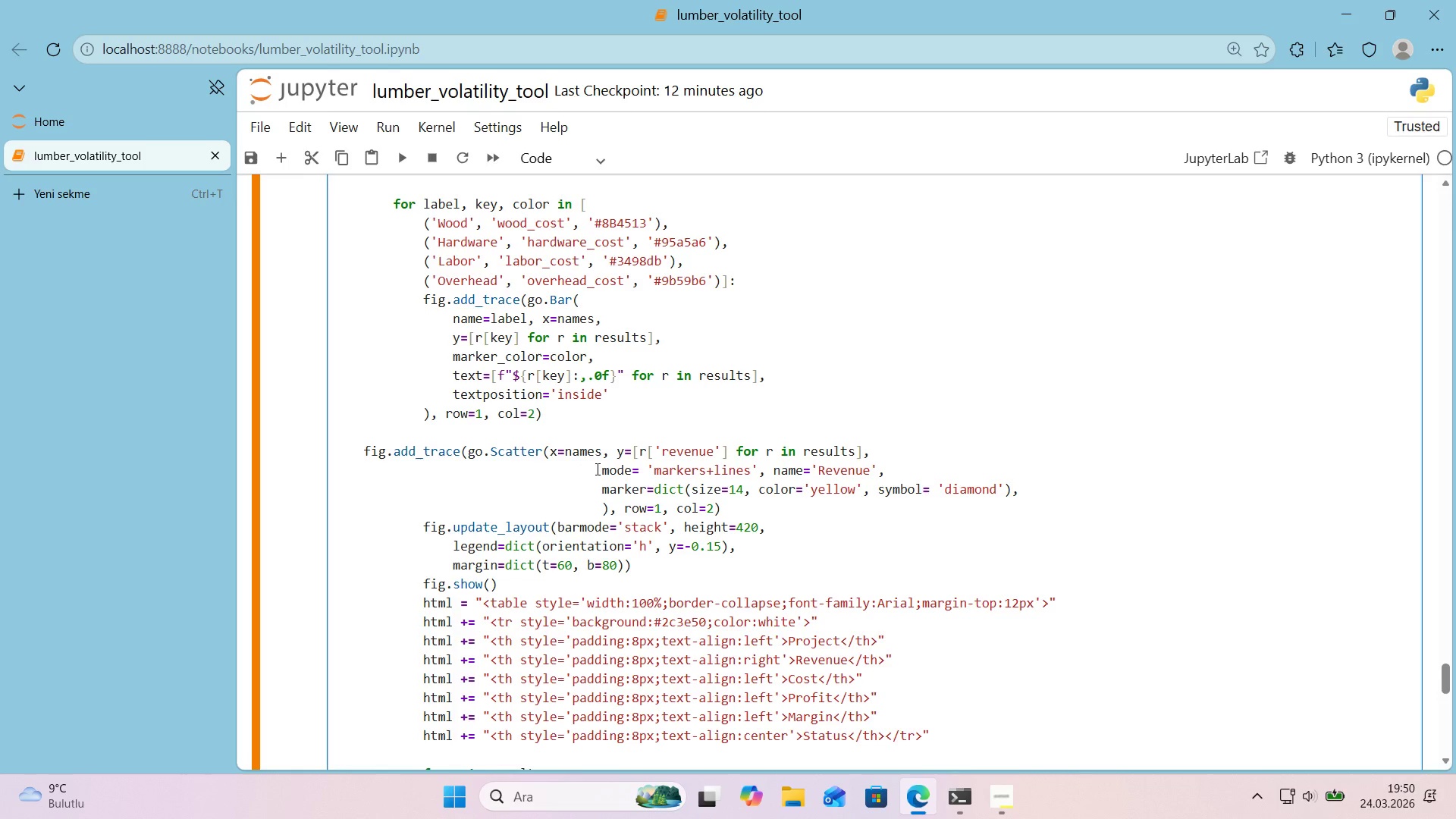 
left_click([600, 469])
 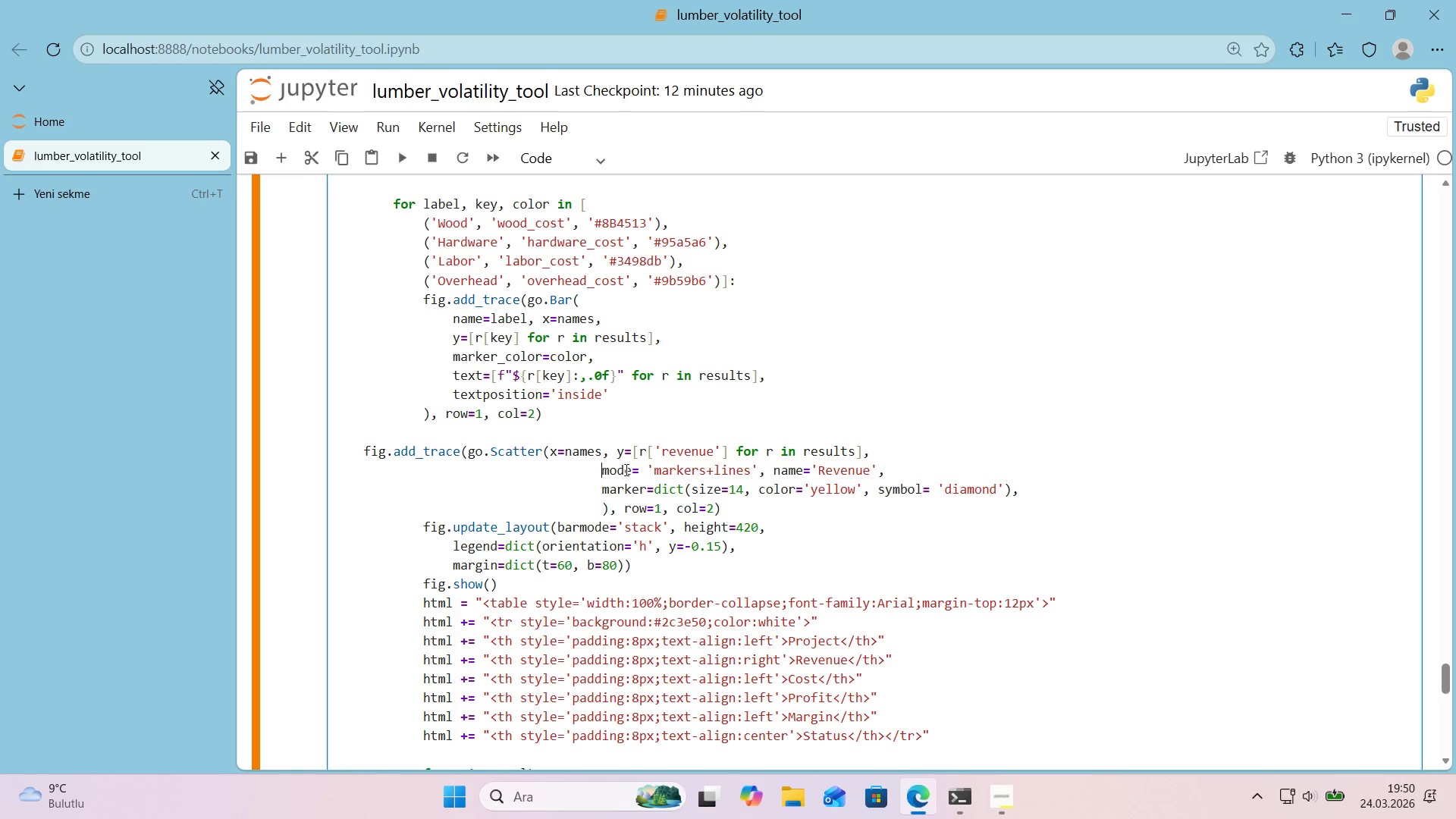 
key(Backspace)
 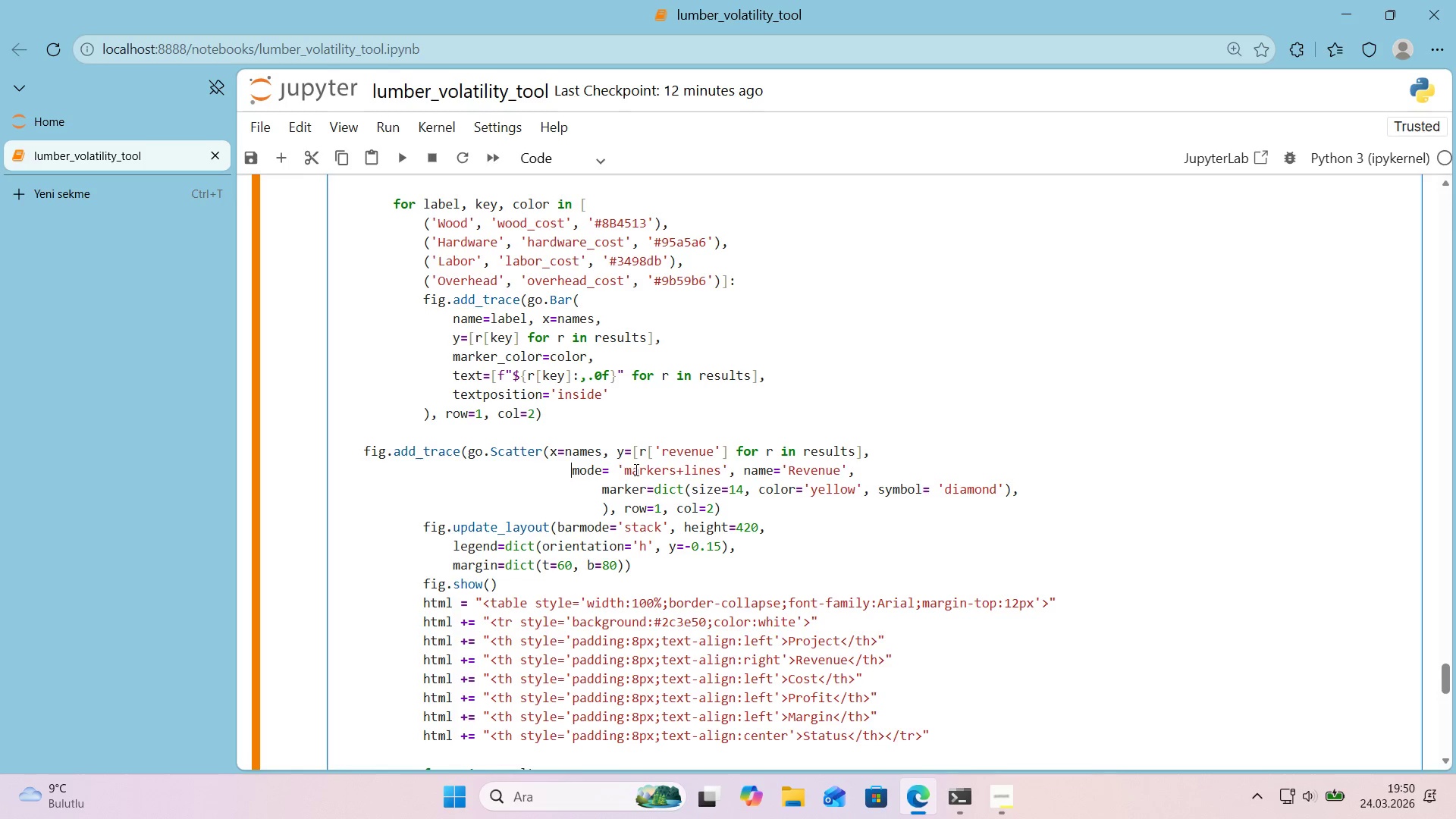 
key(Backspace)
 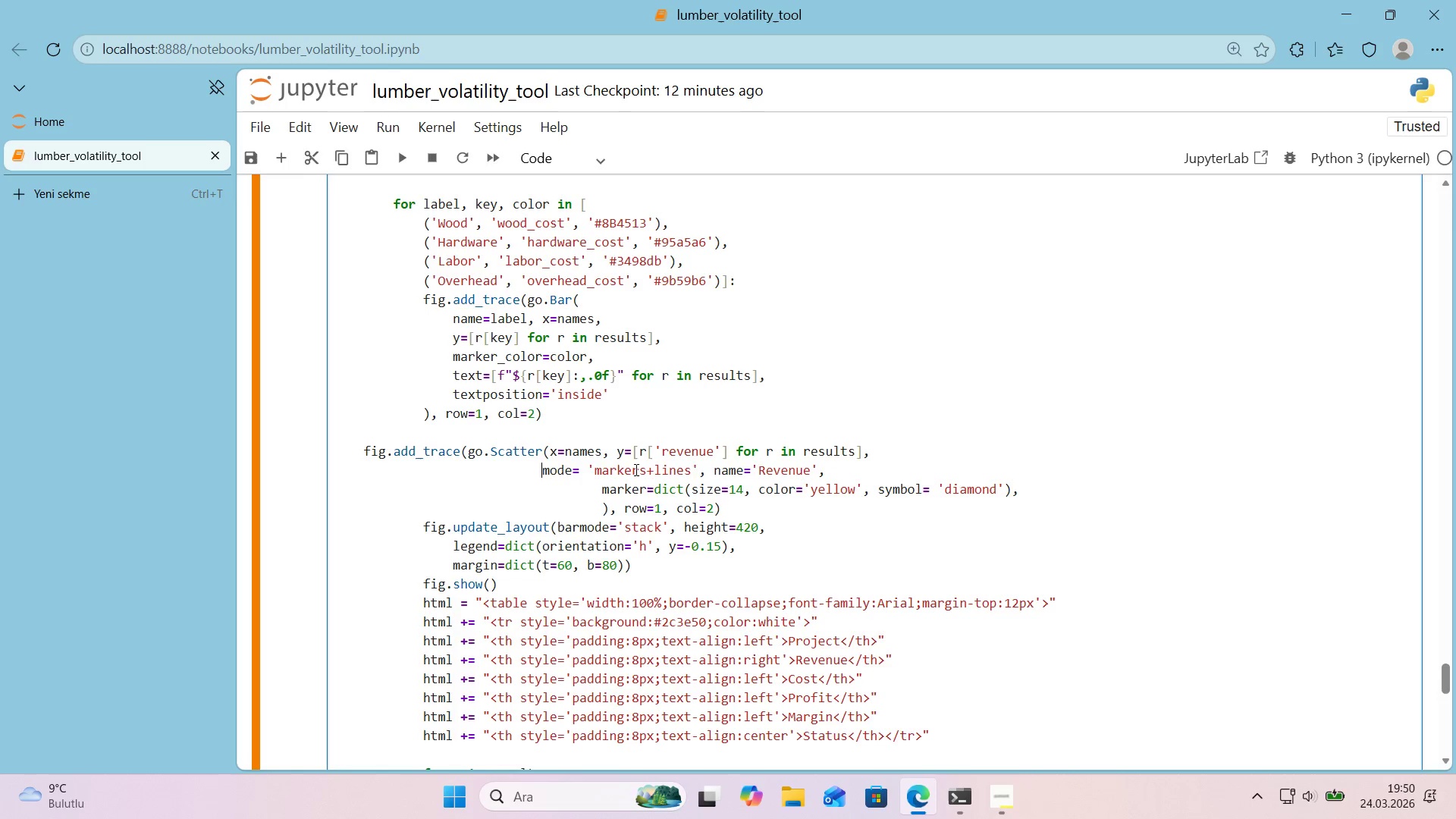 
key(Backspace)
 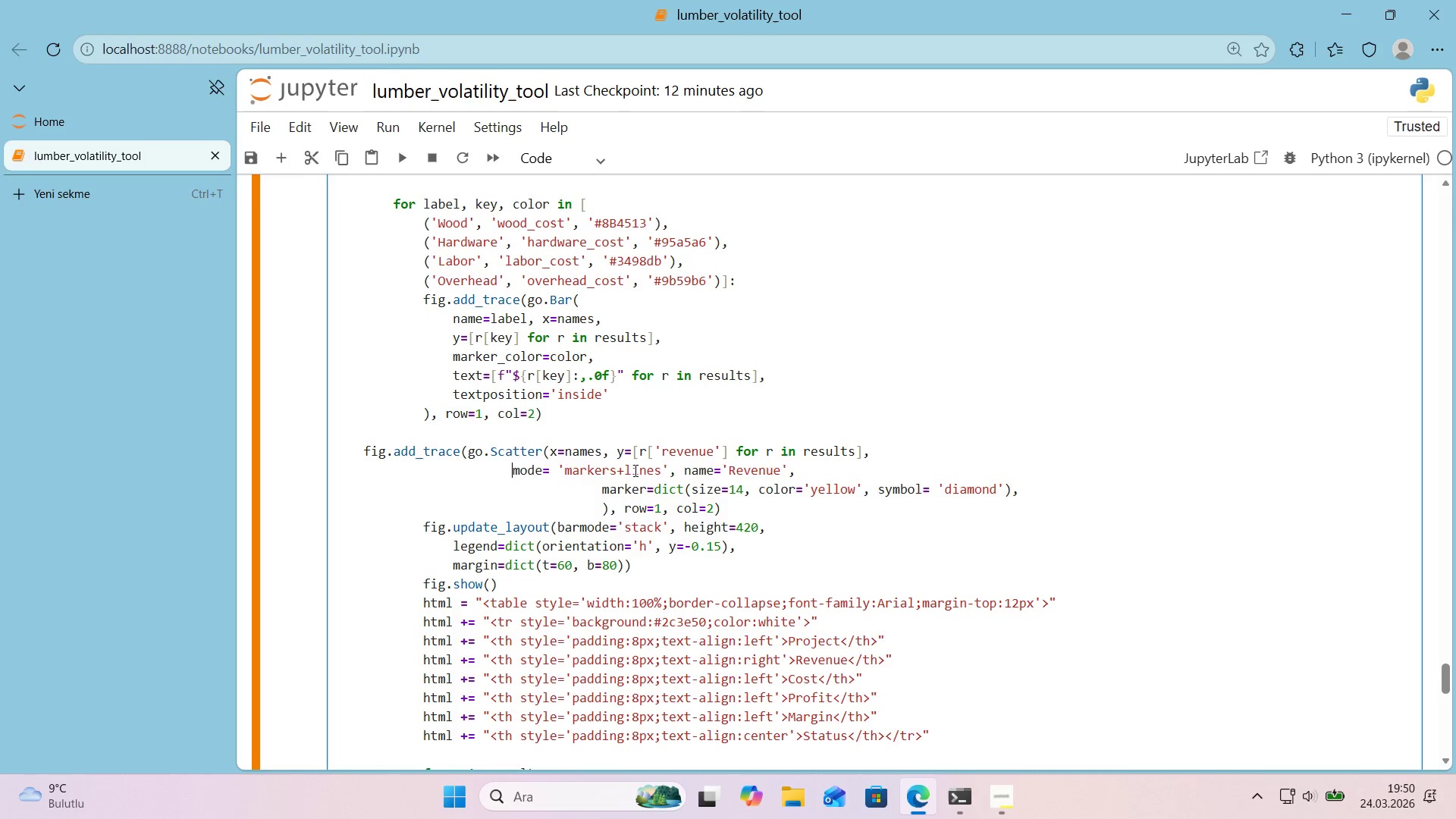 
key(Backspace)
 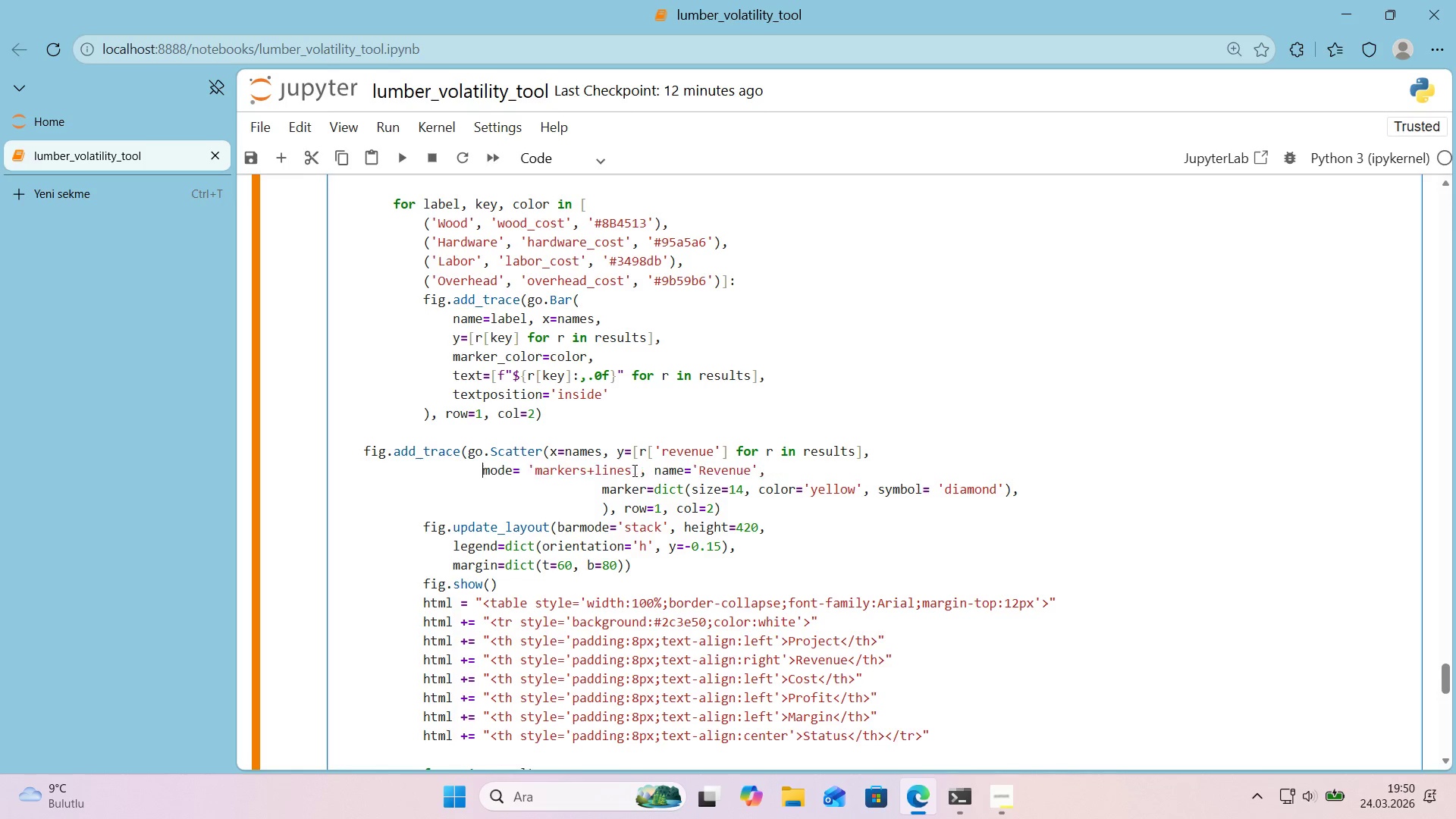 
key(Backspace)
 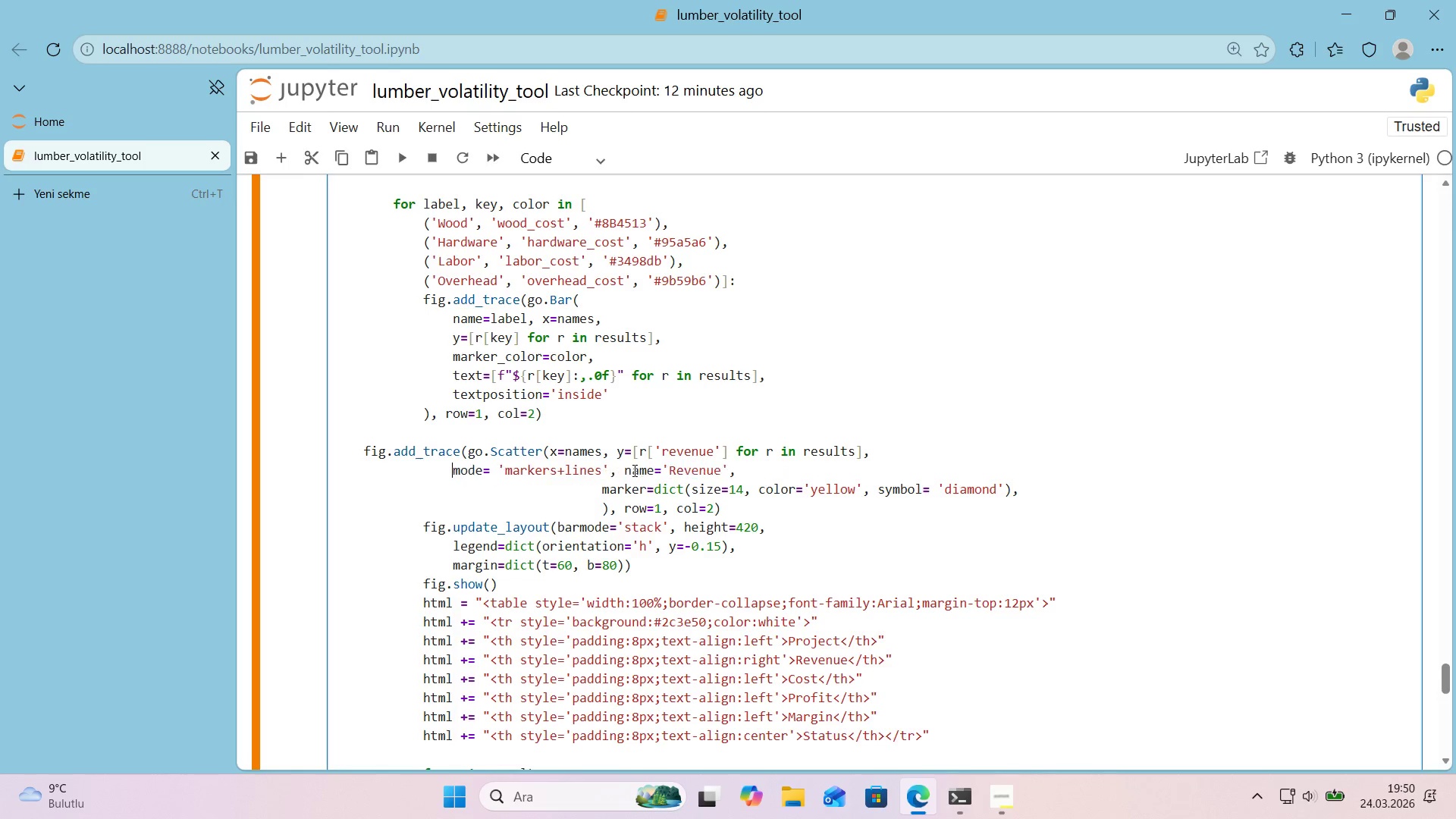 
key(Backspace)
 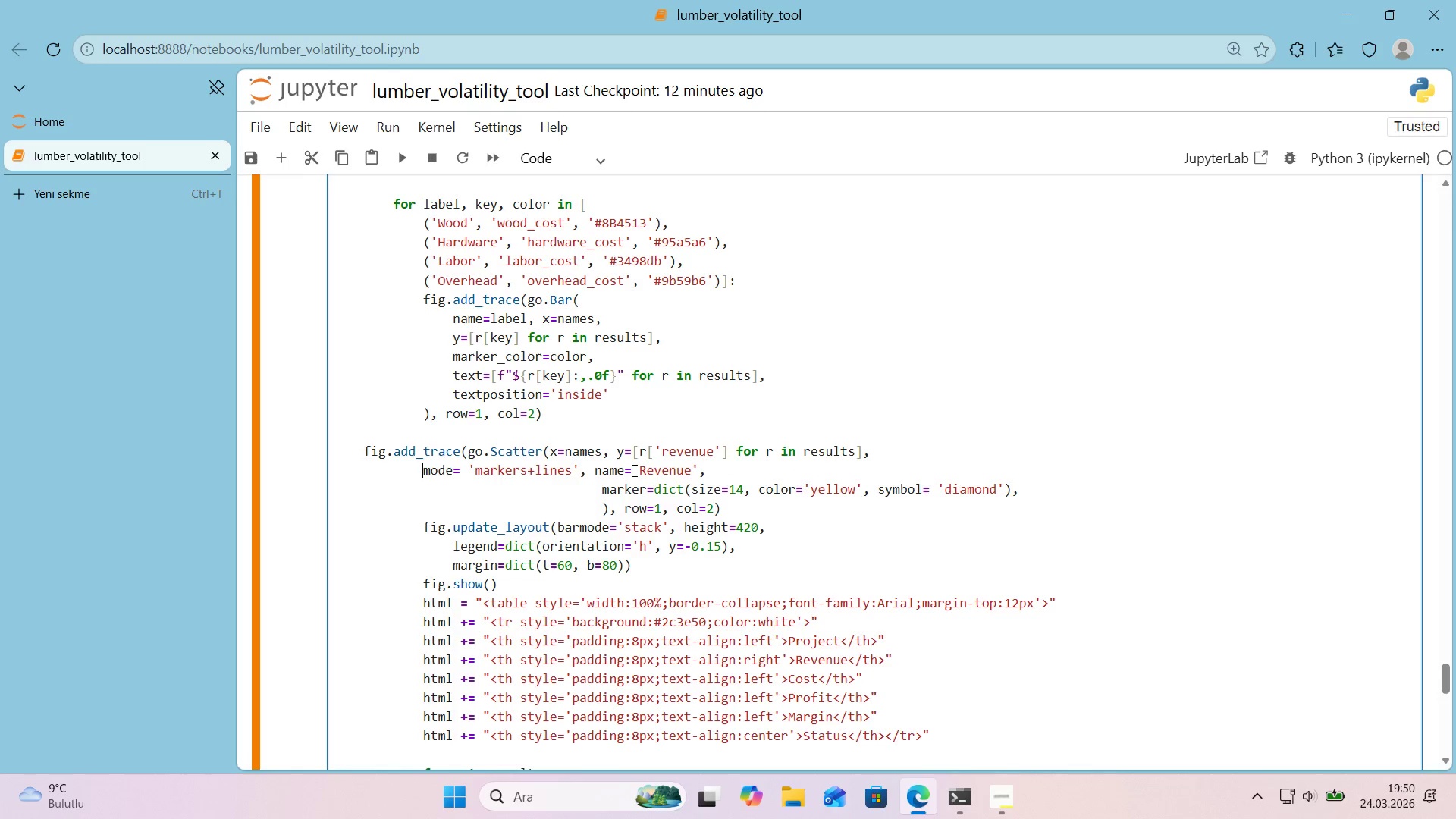 
key(Backspace)
 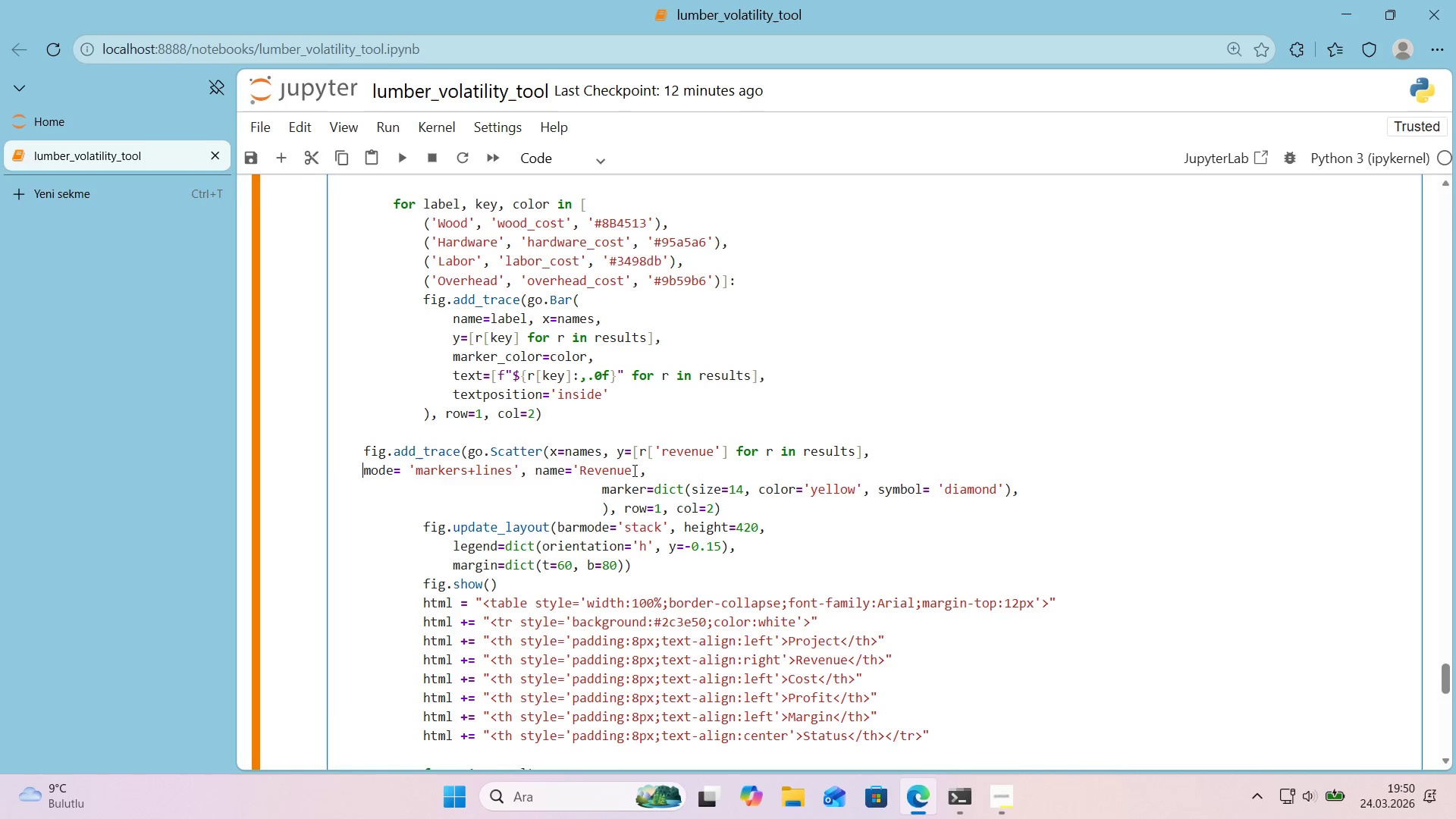 
key(Backspace)
 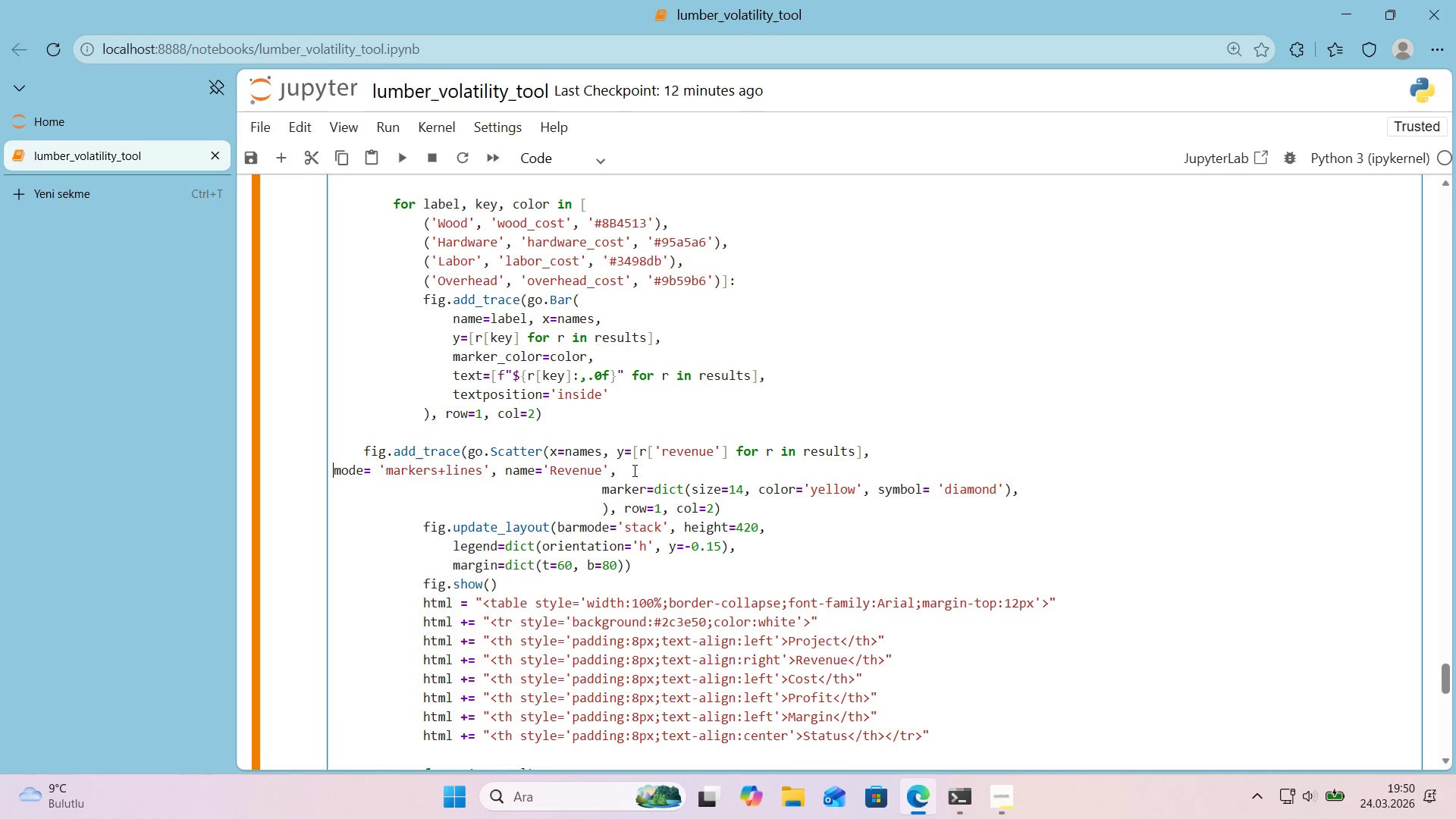 
key(Backspace)
 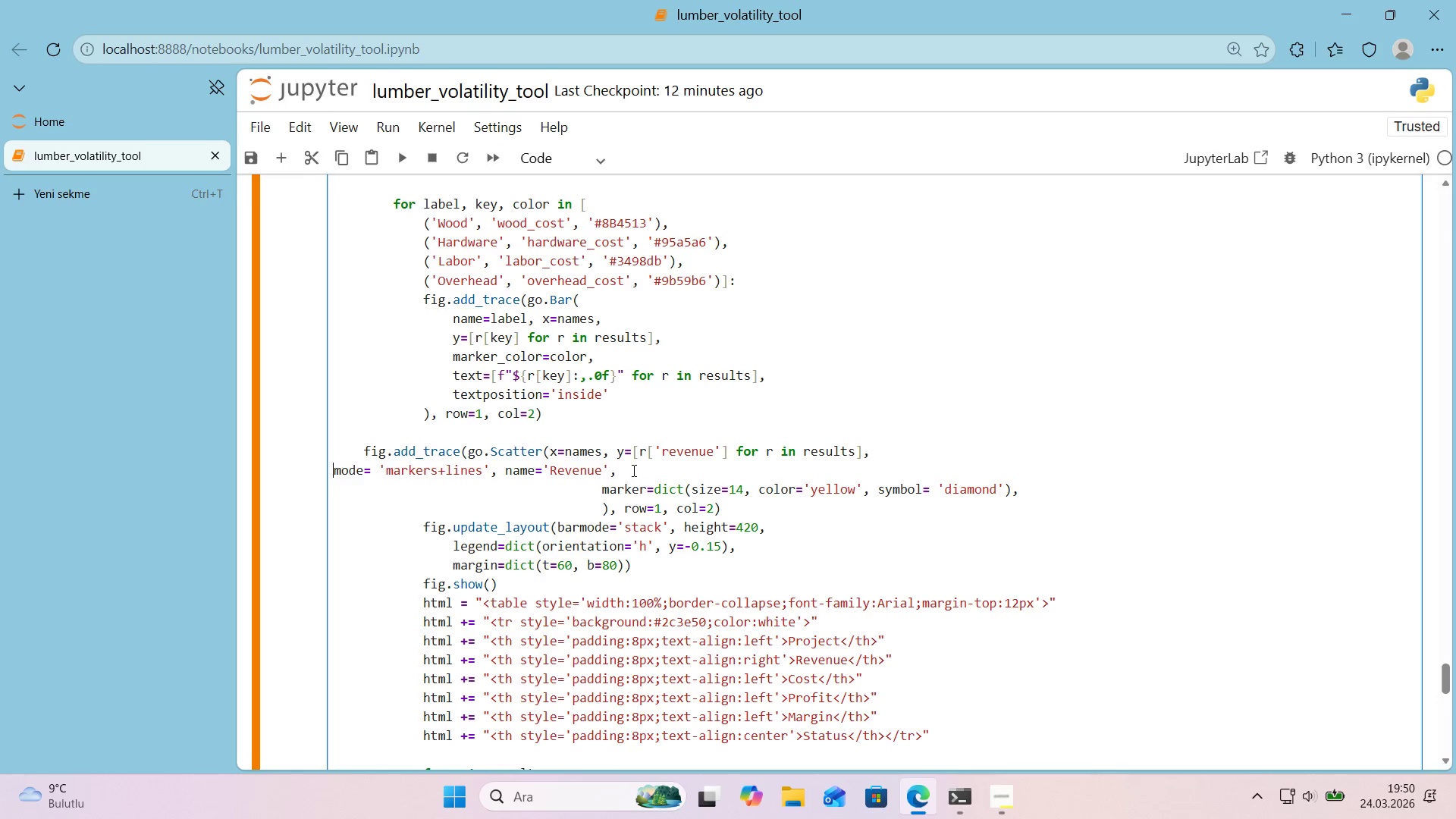 
key(Backspace)
 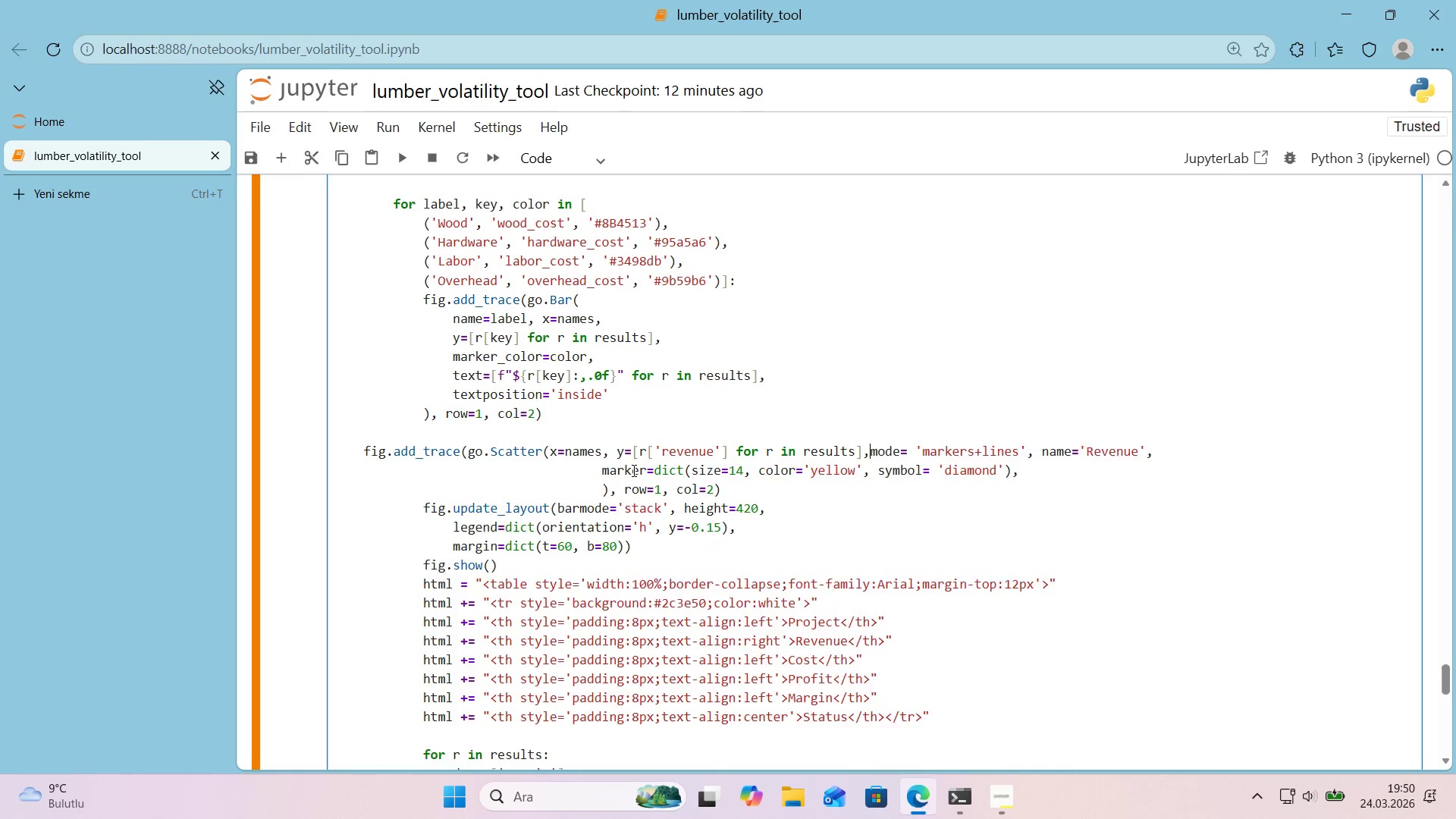 
key(Enter)
 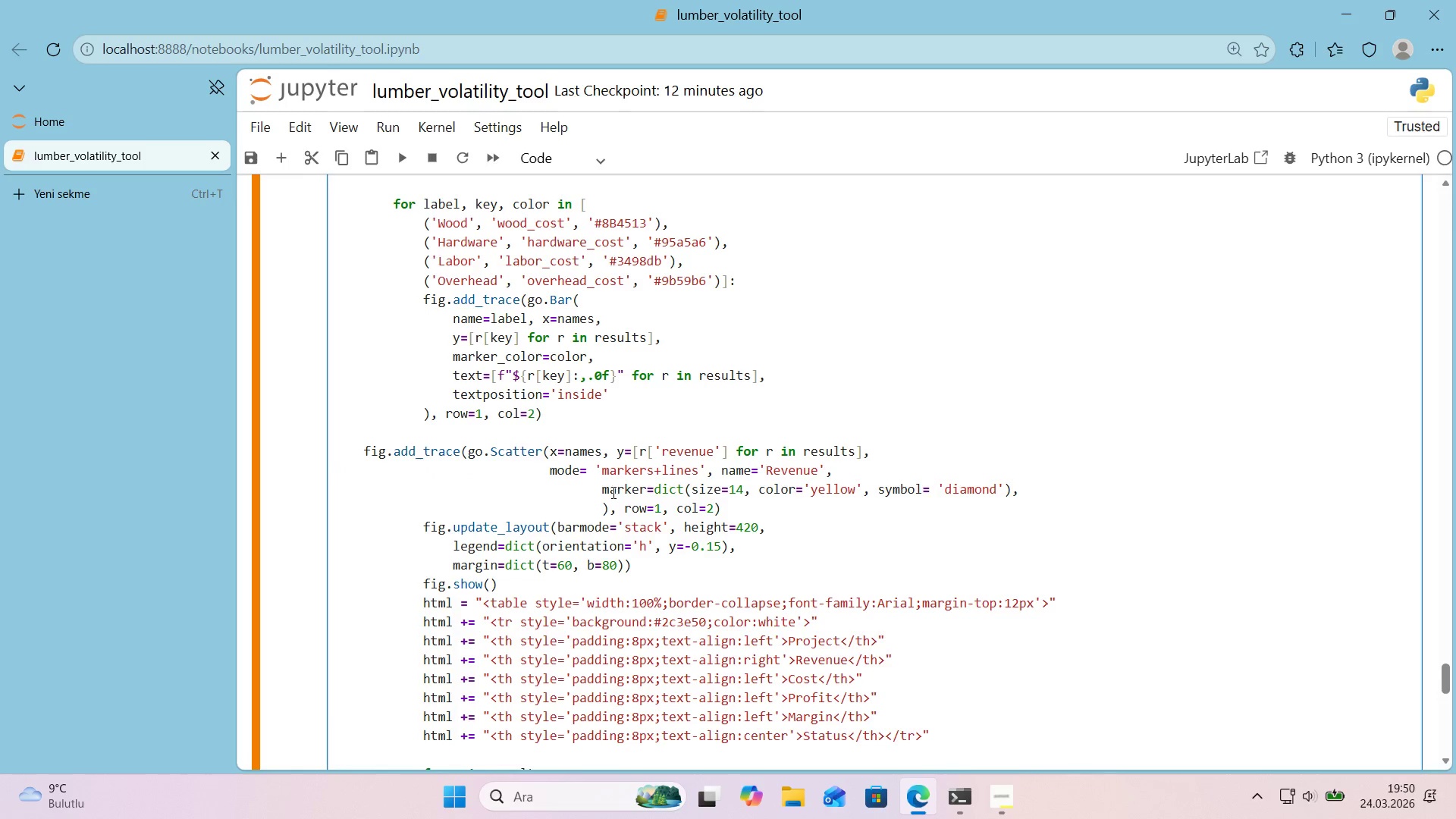 
left_click([602, 492])
 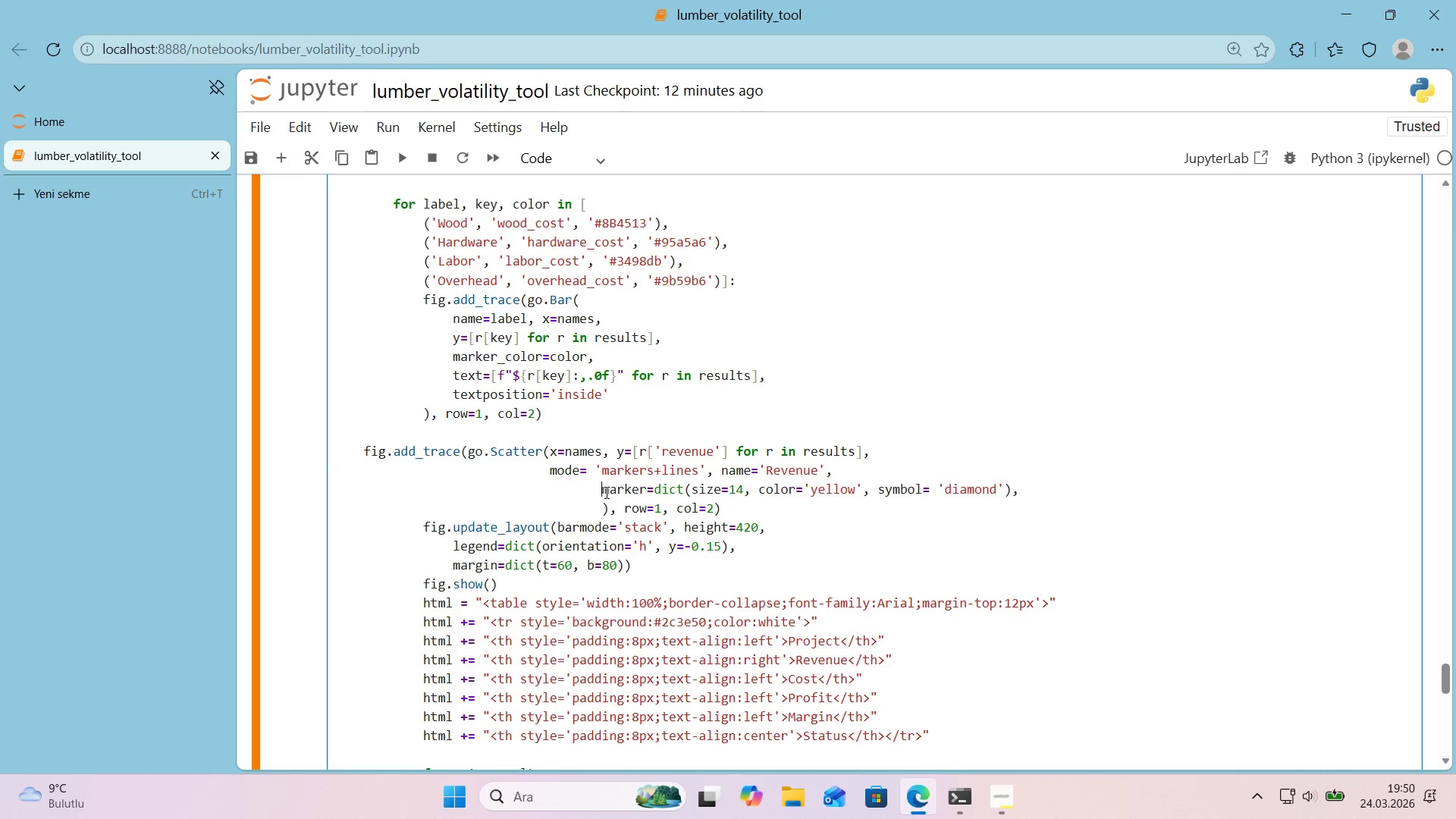 
key(Backspace)
 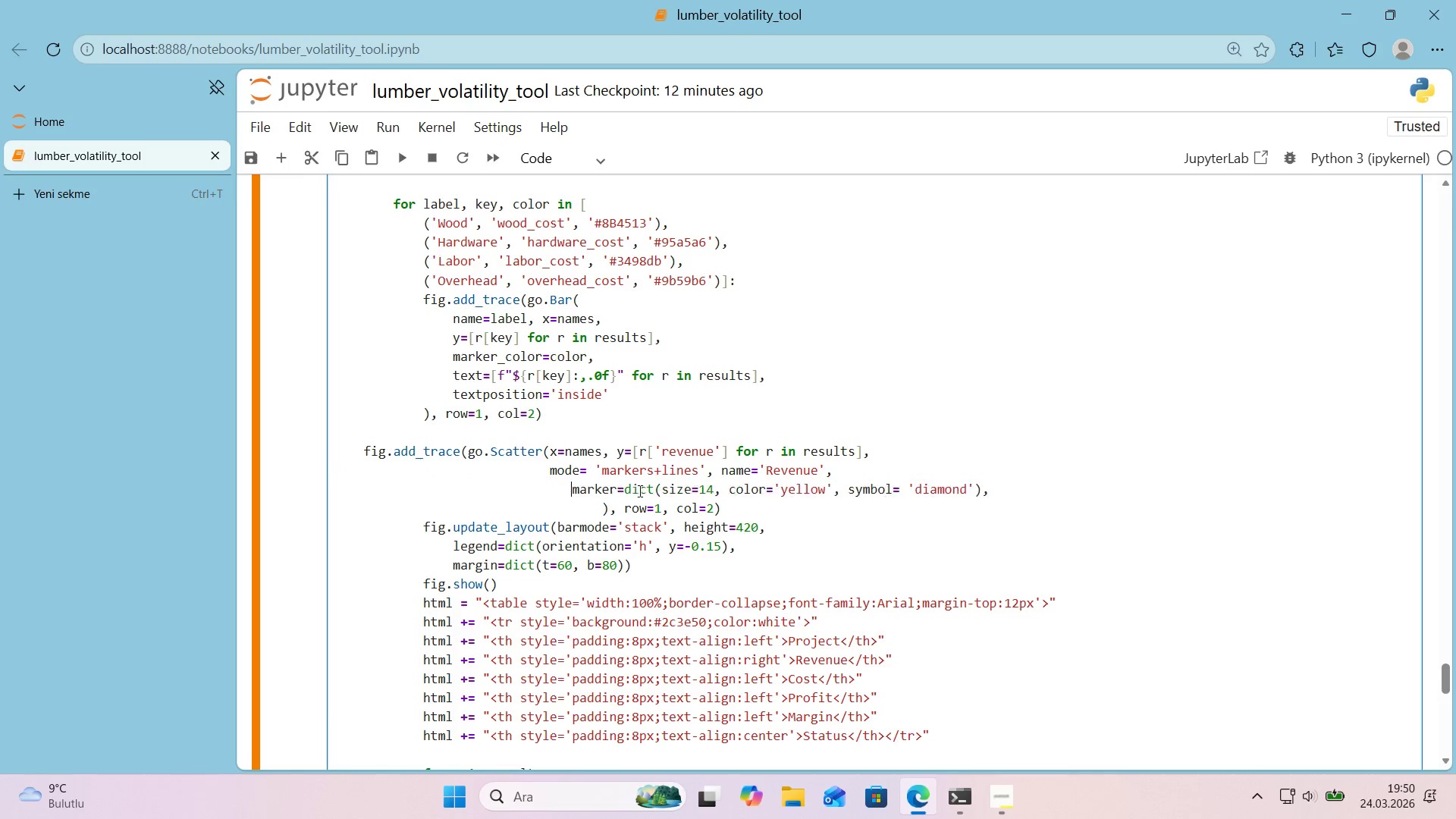 
key(Backspace)
 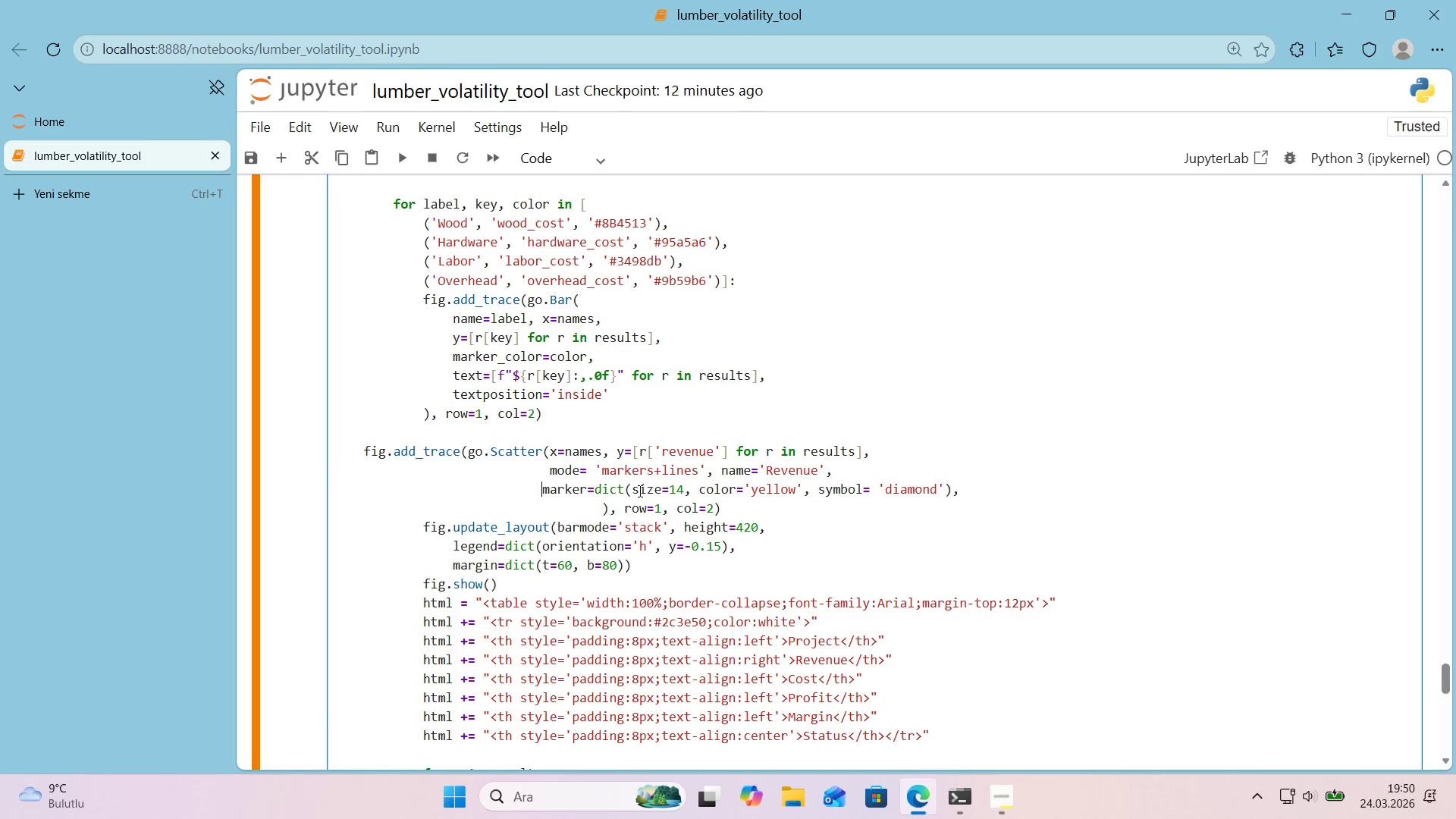 
key(Backspace)
 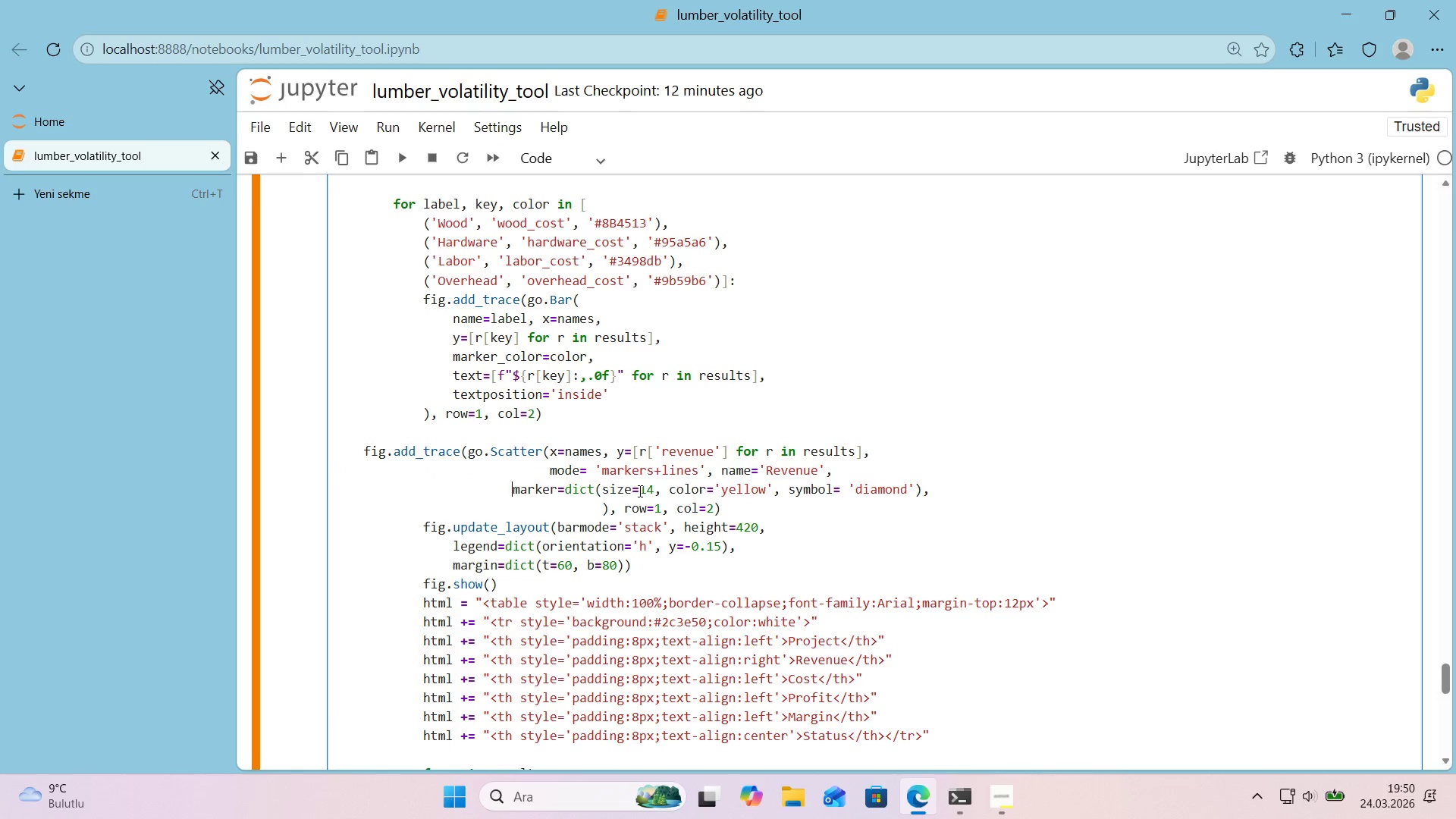 
key(Backspace)
 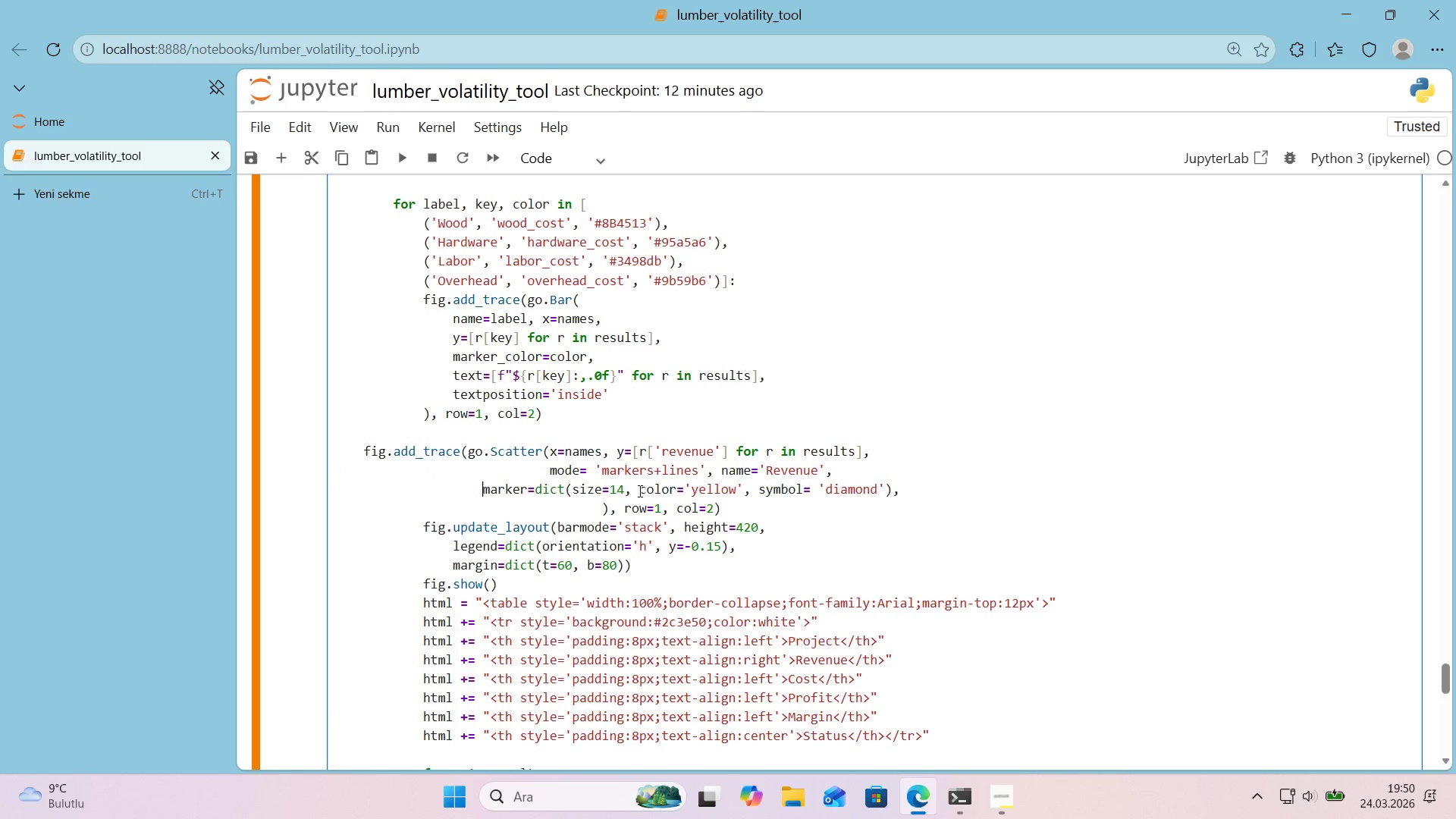 
key(Backspace)
 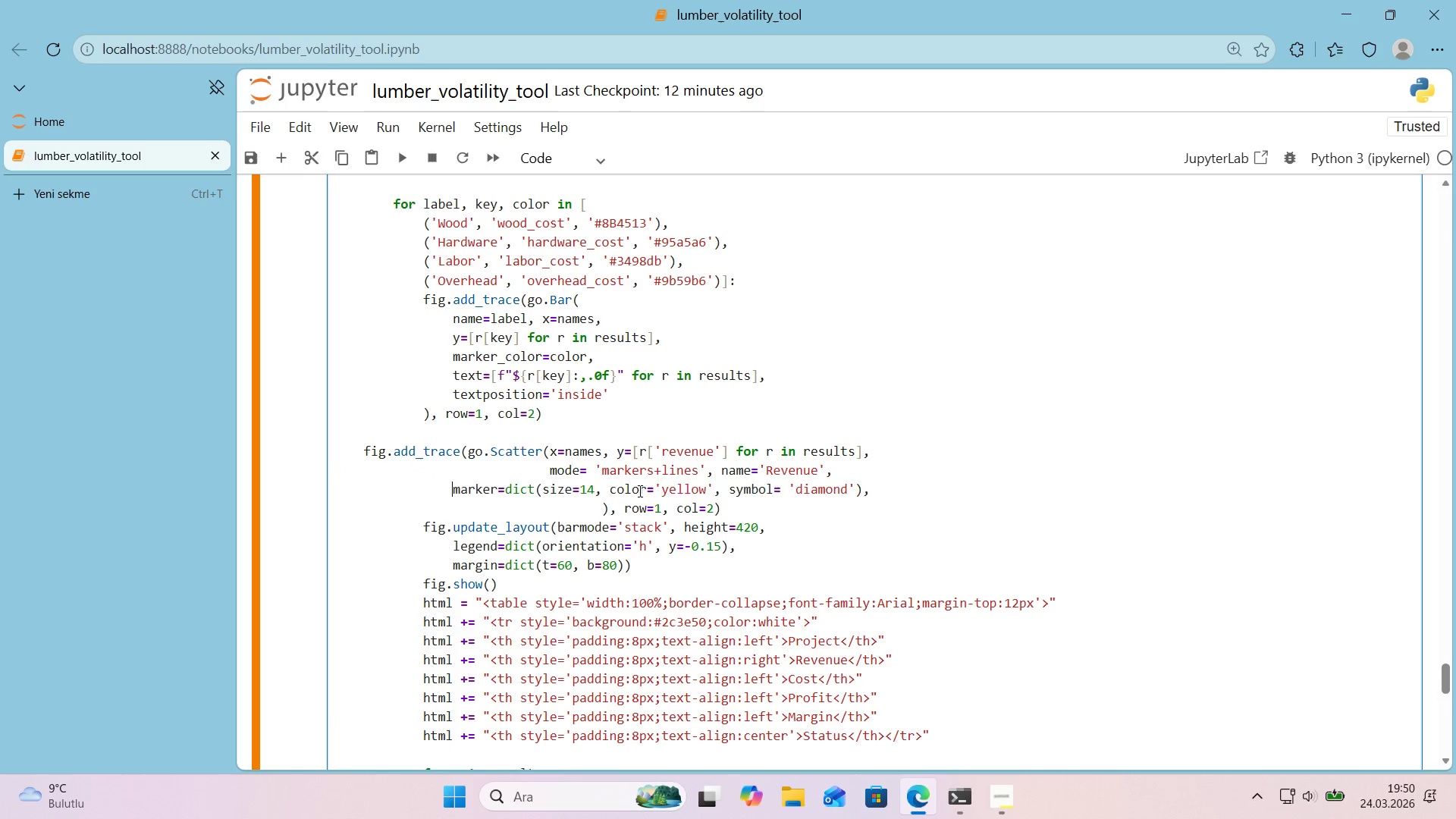 
key(Backspace)
 